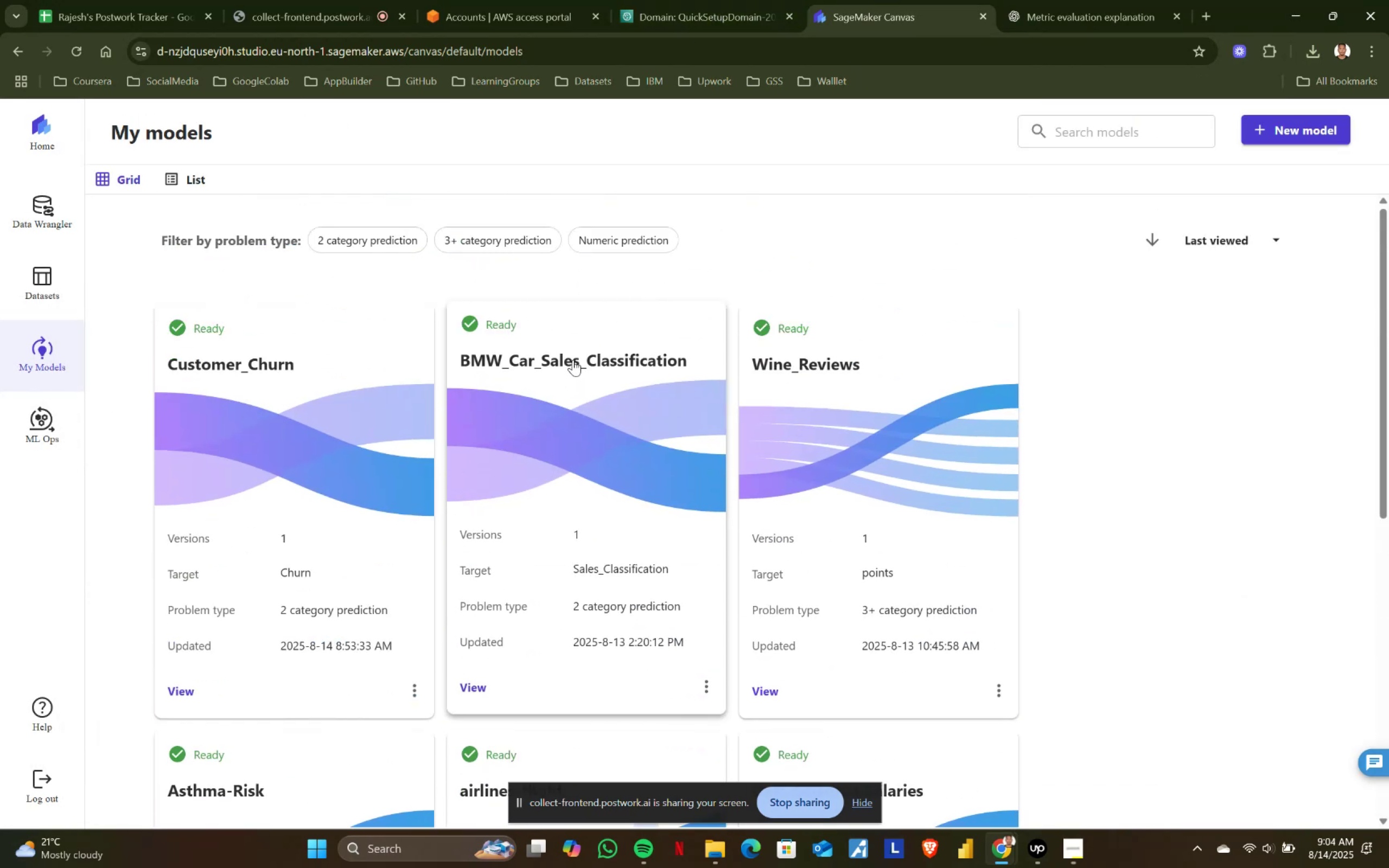 
scroll: coordinate [582, 378], scroll_direction: down, amount: 1.0
 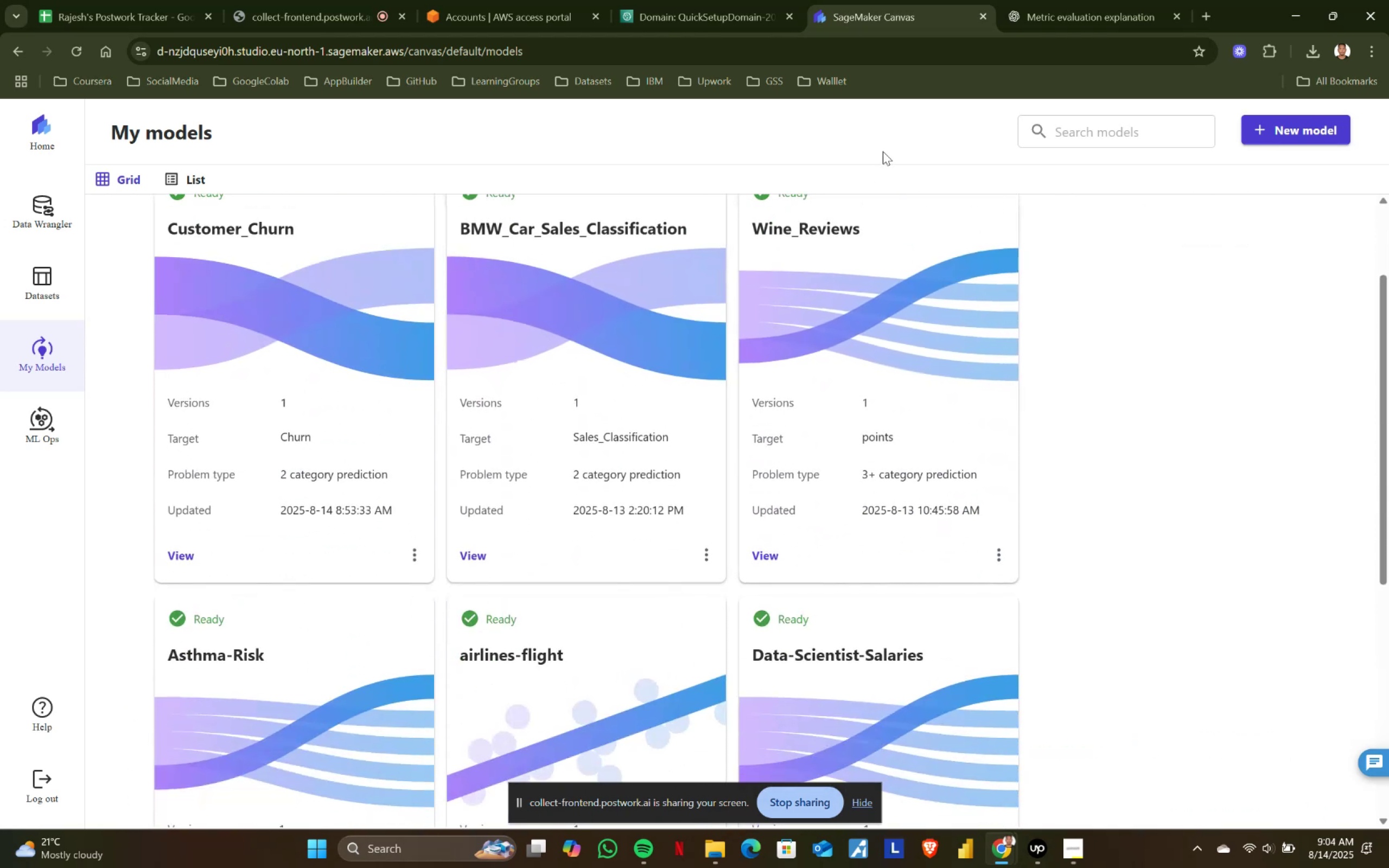 
scroll: coordinate [315, 273], scroll_direction: up, amount: 8.0
 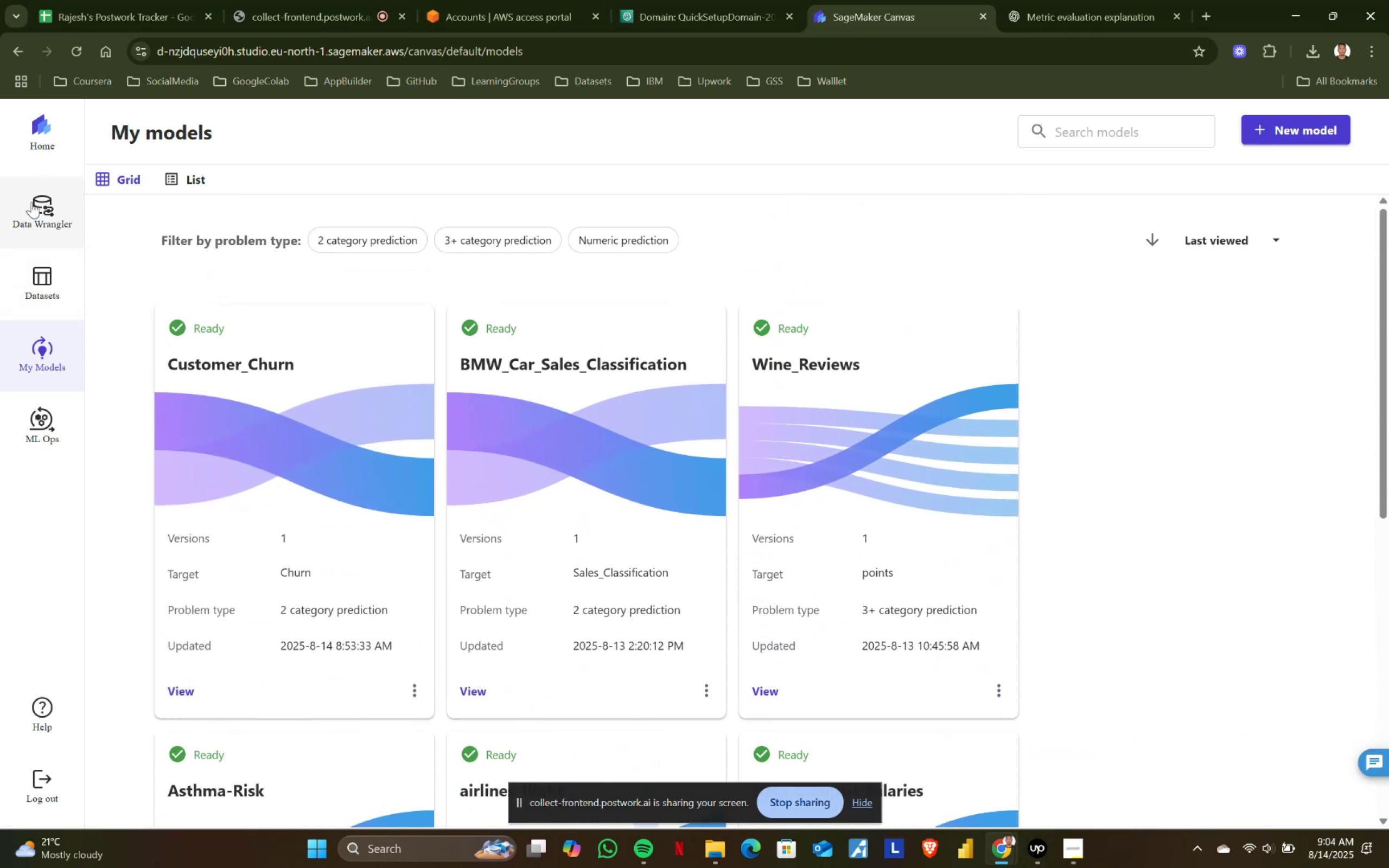 
left_click([44, 197])
 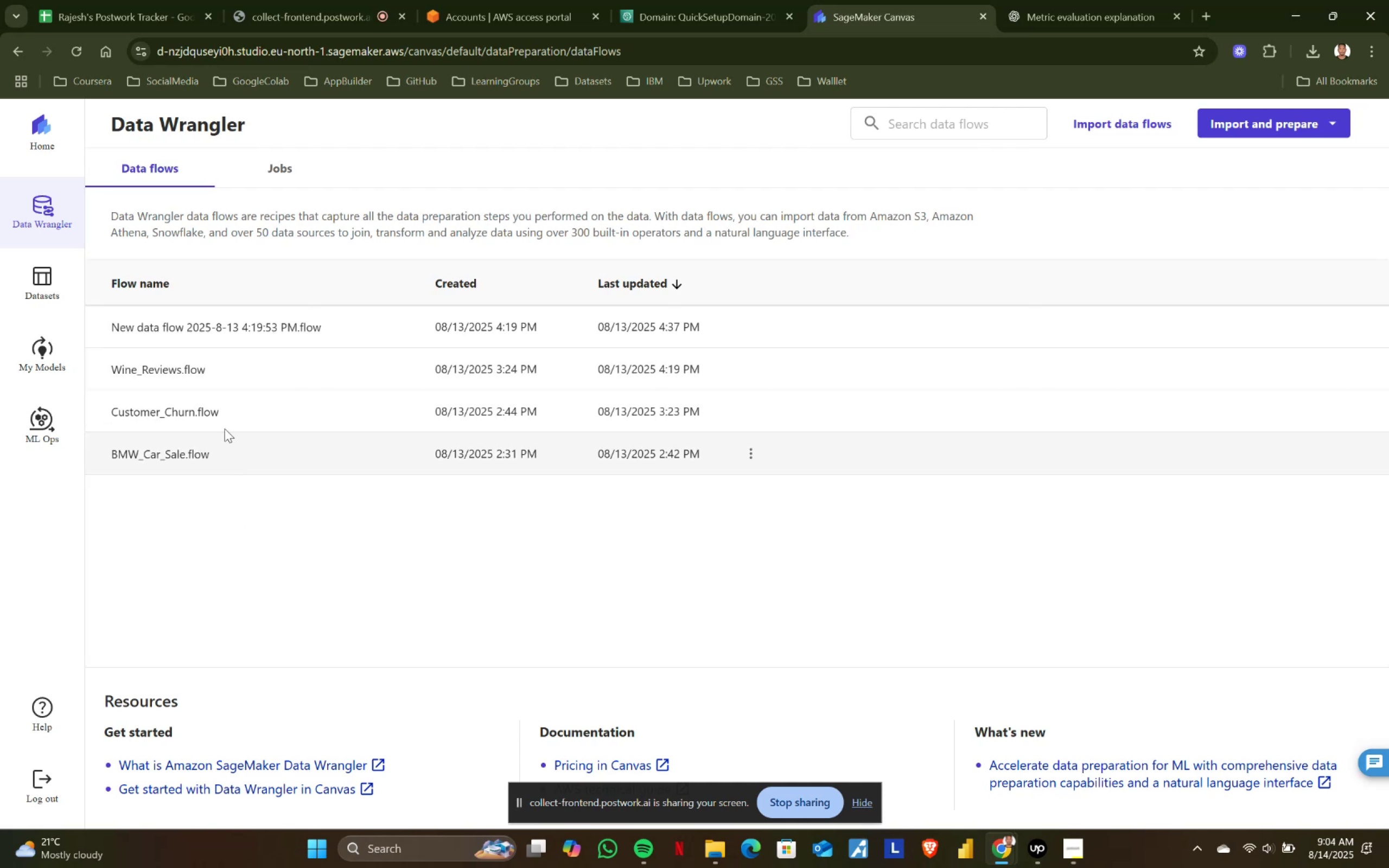 
left_click([212, 326])
 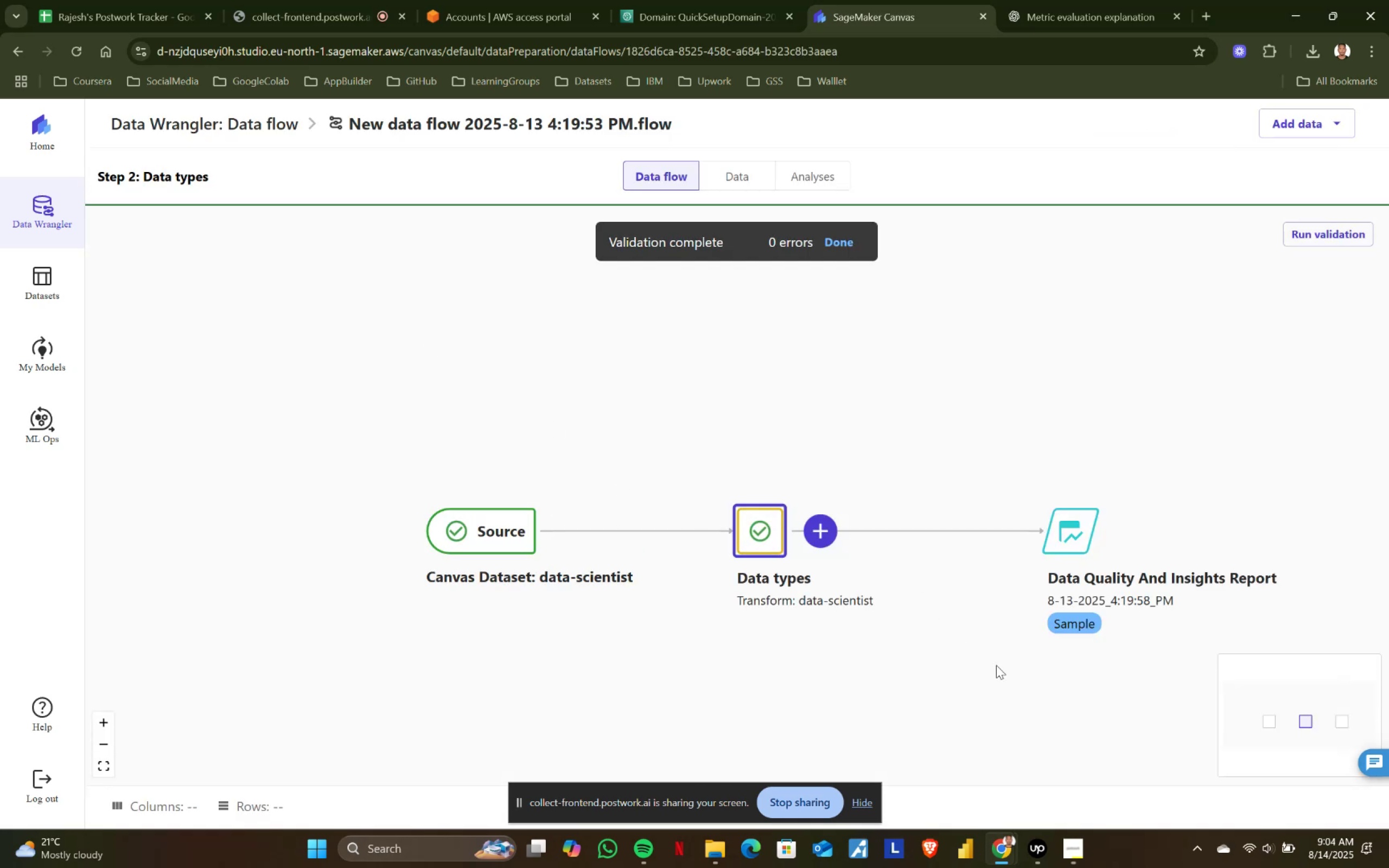 
wait(6.54)
 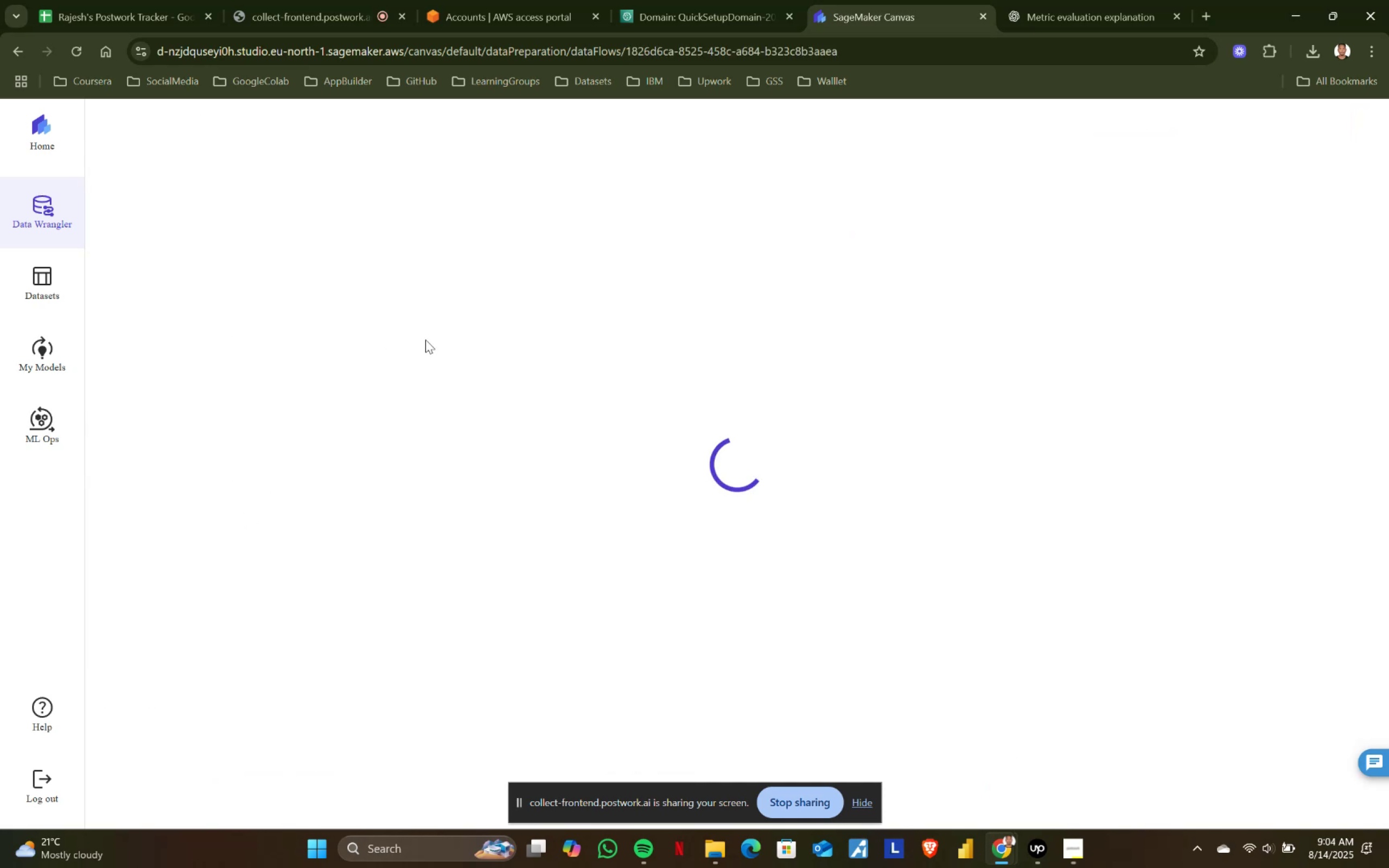 
left_click([1123, 531])
 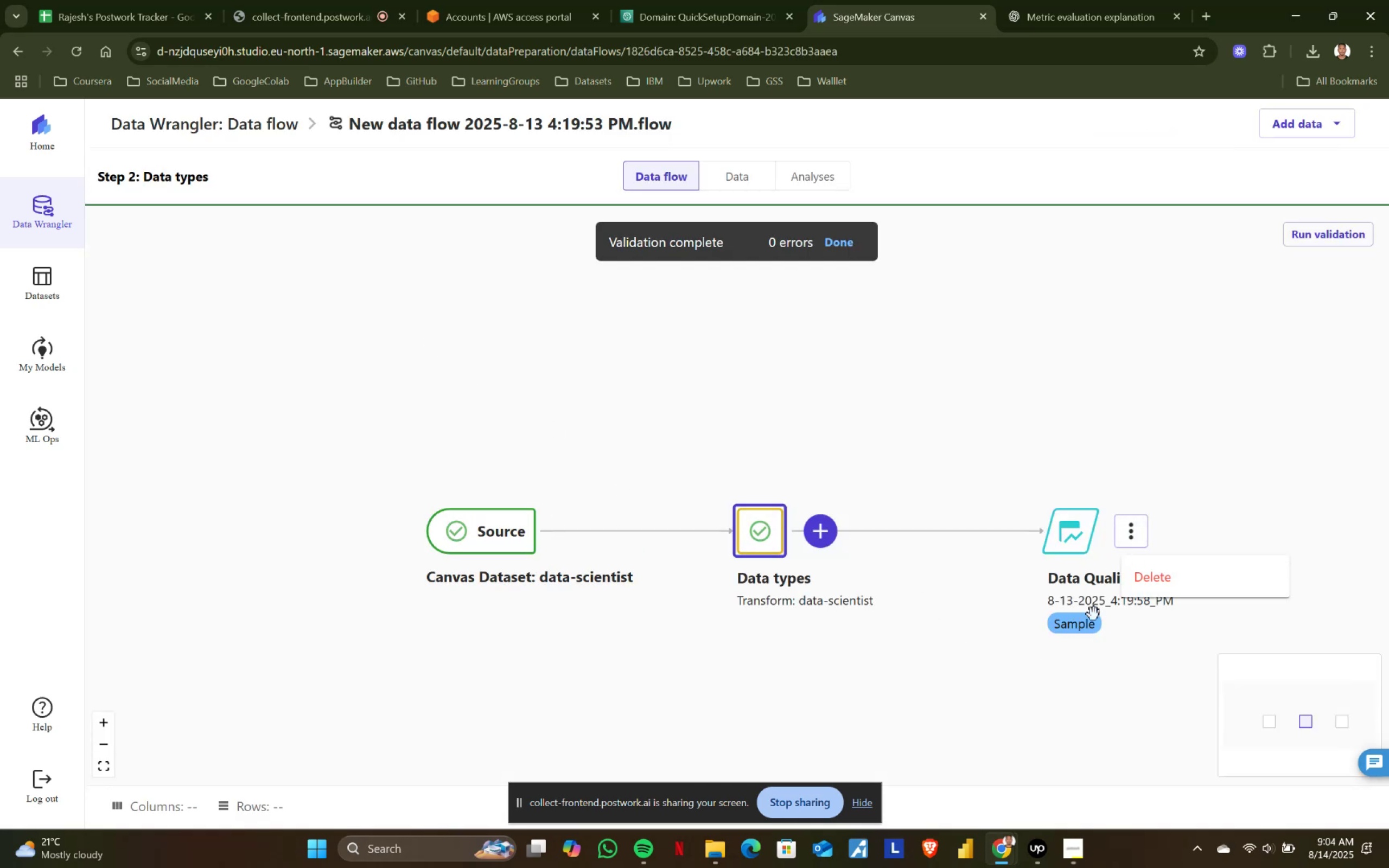 
left_click([1068, 629])
 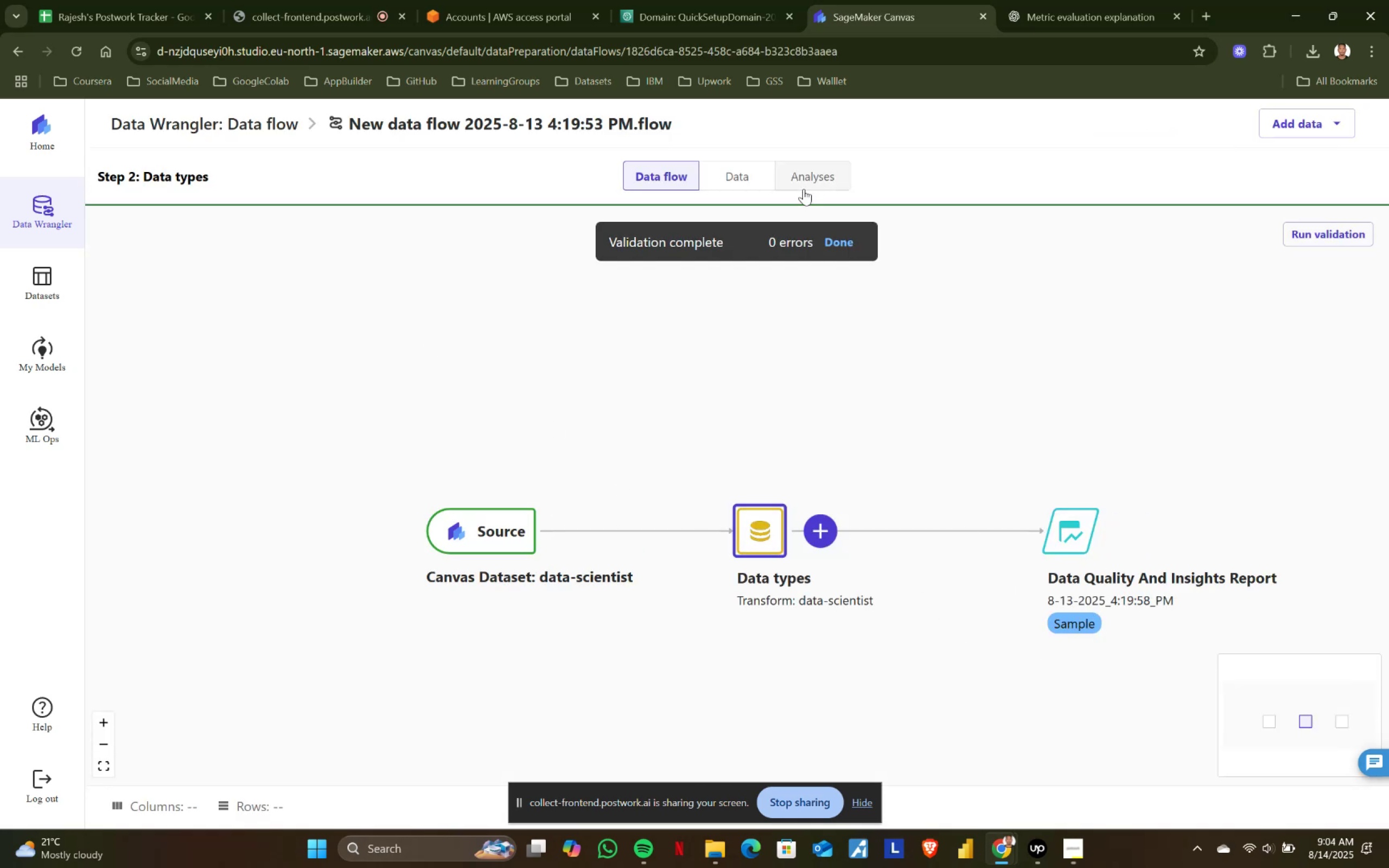 
left_click([804, 183])
 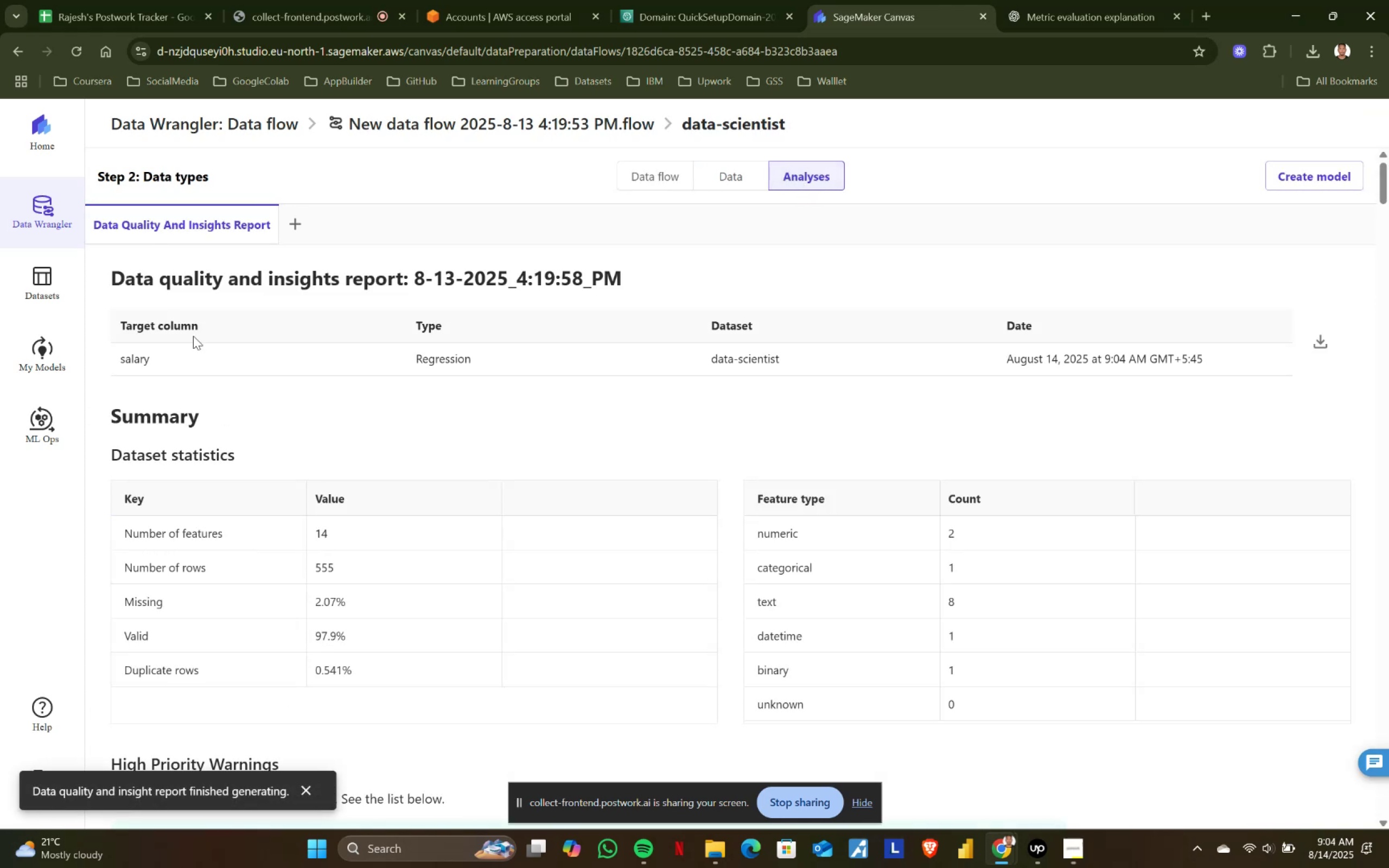 
scroll: coordinate [193, 336], scroll_direction: down, amount: 2.0
 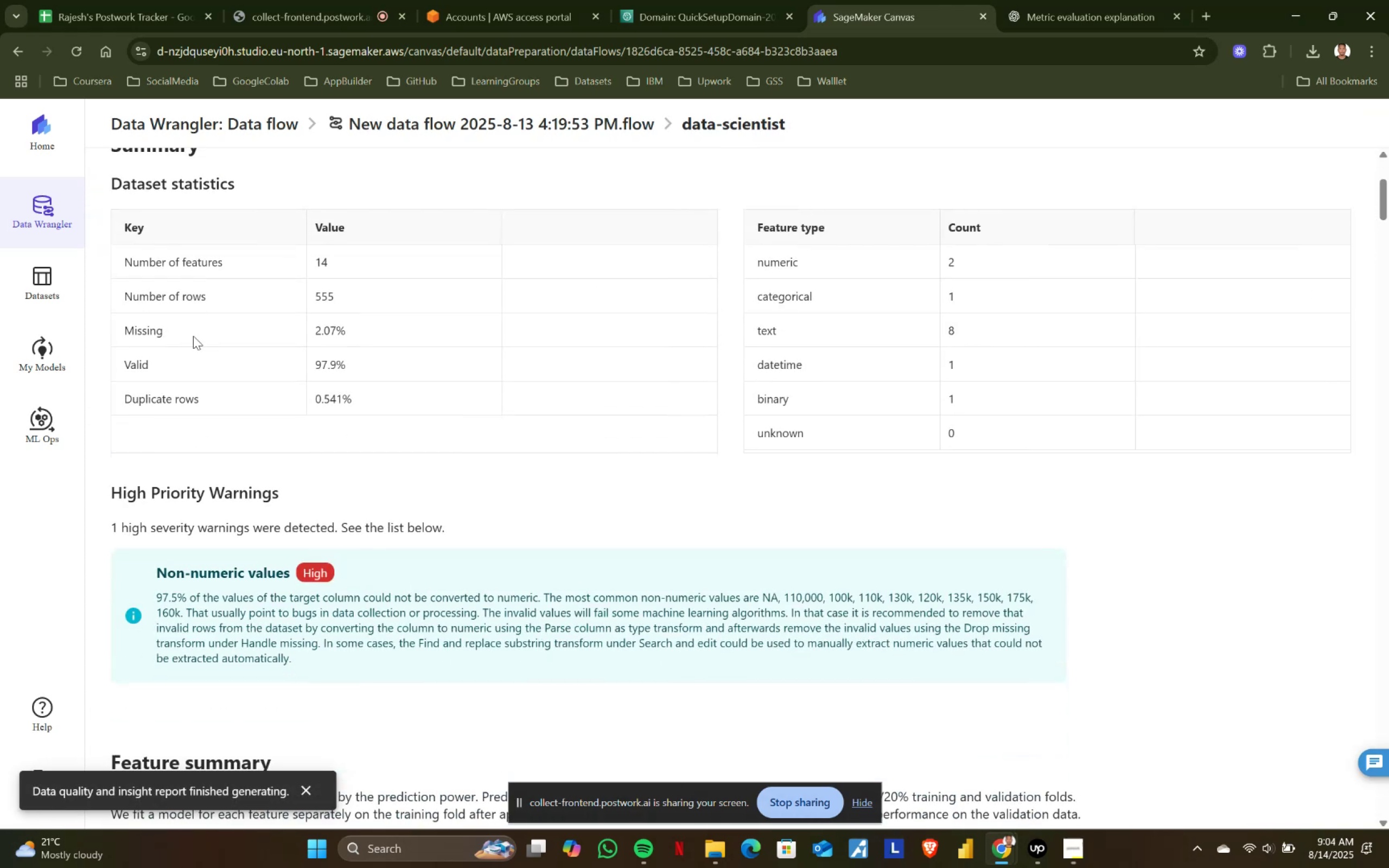 
scroll: coordinate [193, 336], scroll_direction: up, amount: 3.0
 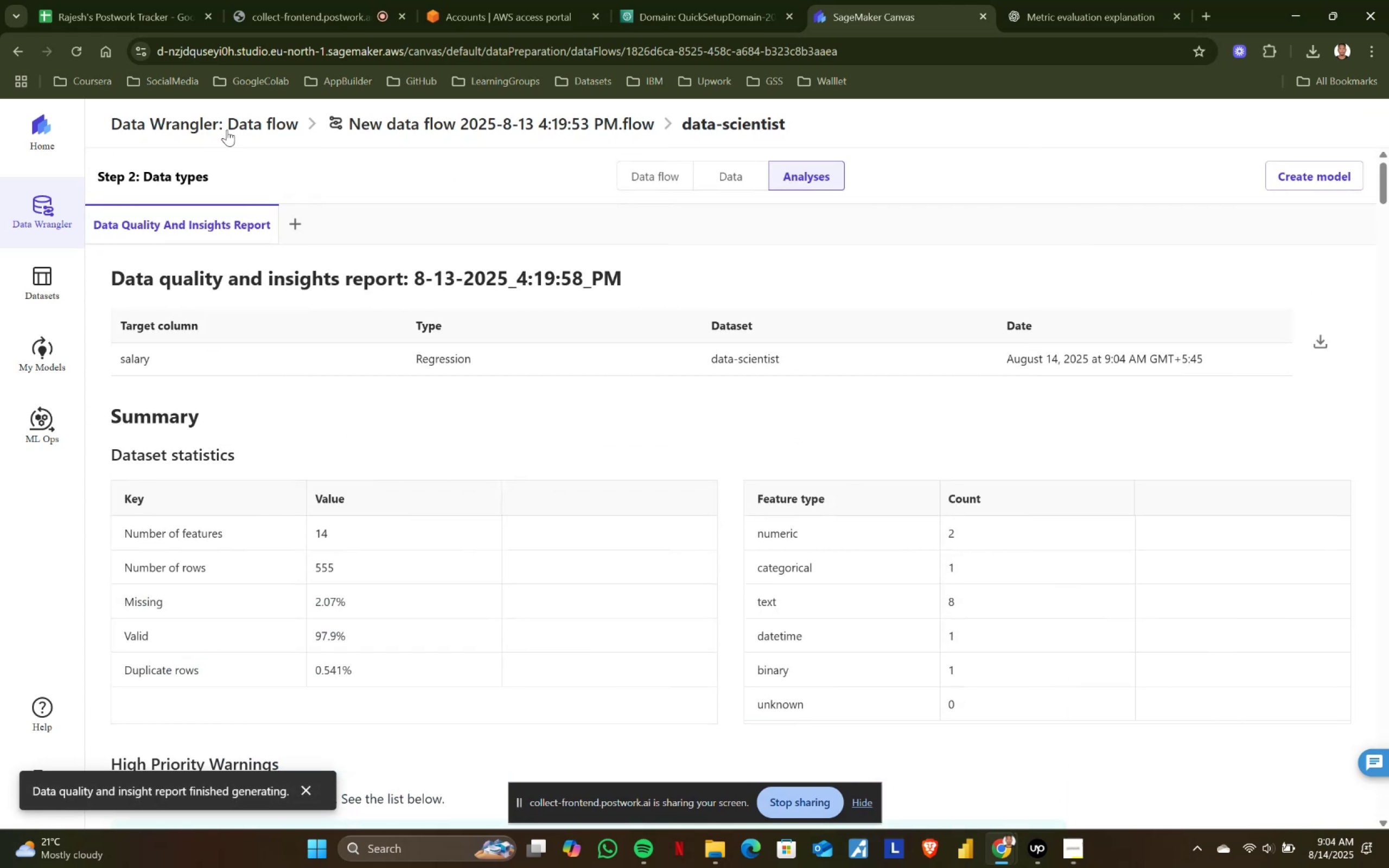 
scroll: coordinate [271, 398], scroll_direction: down, amount: 7.0
 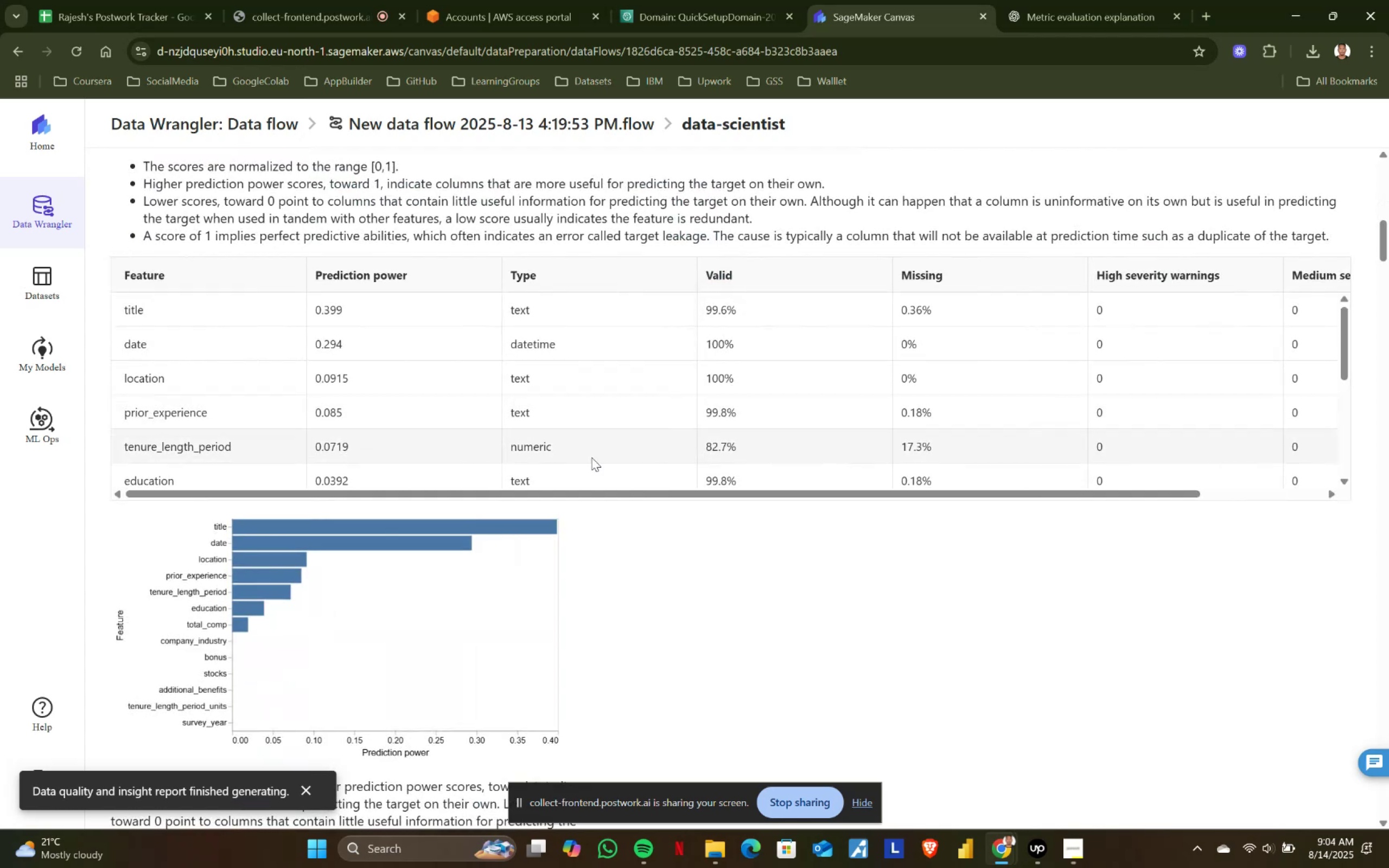 
left_click_drag(start_coordinate=[522, 492], to_coordinate=[918, 505])
 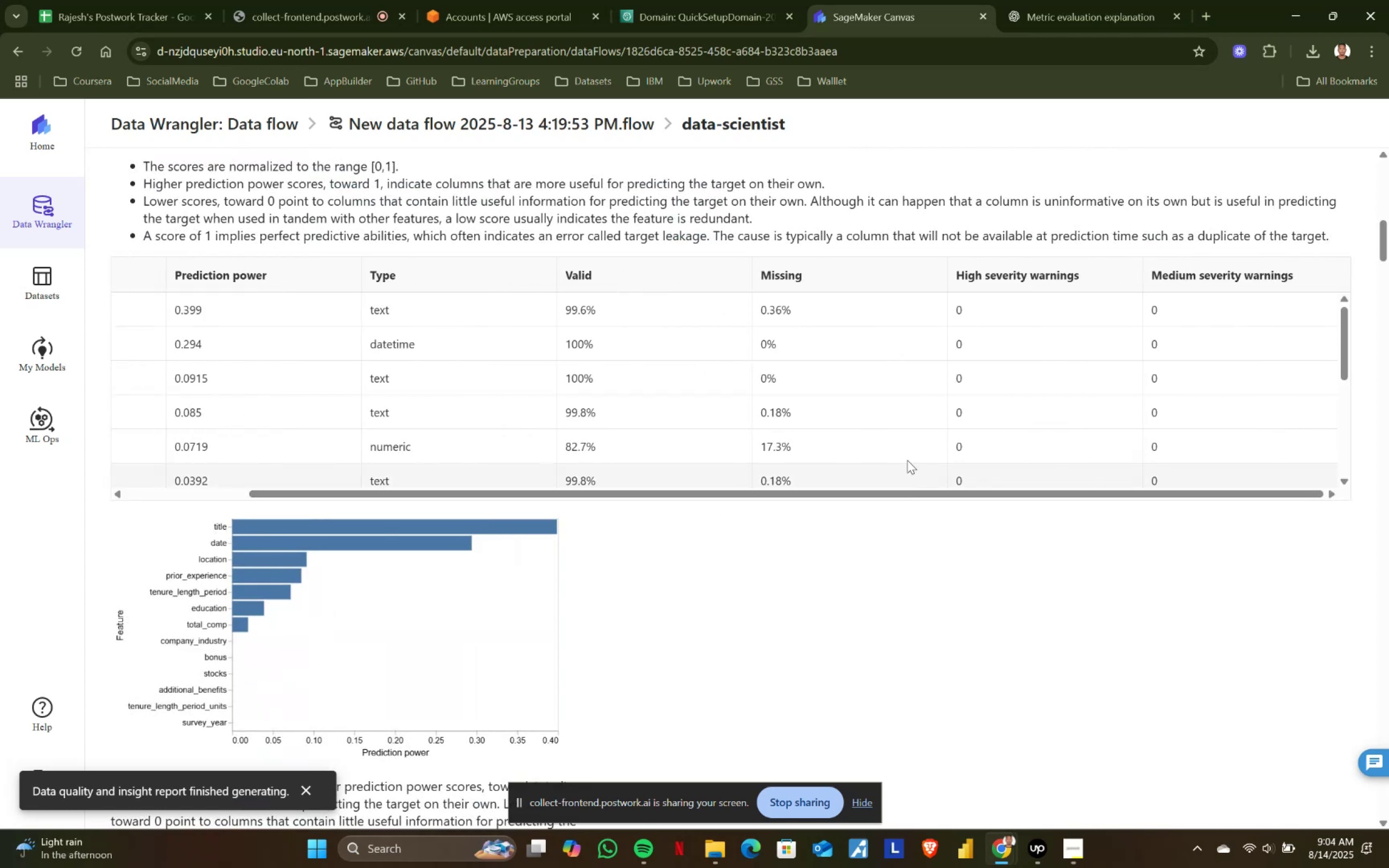 
scroll: coordinate [912, 399], scroll_direction: none, amount: 0.0
 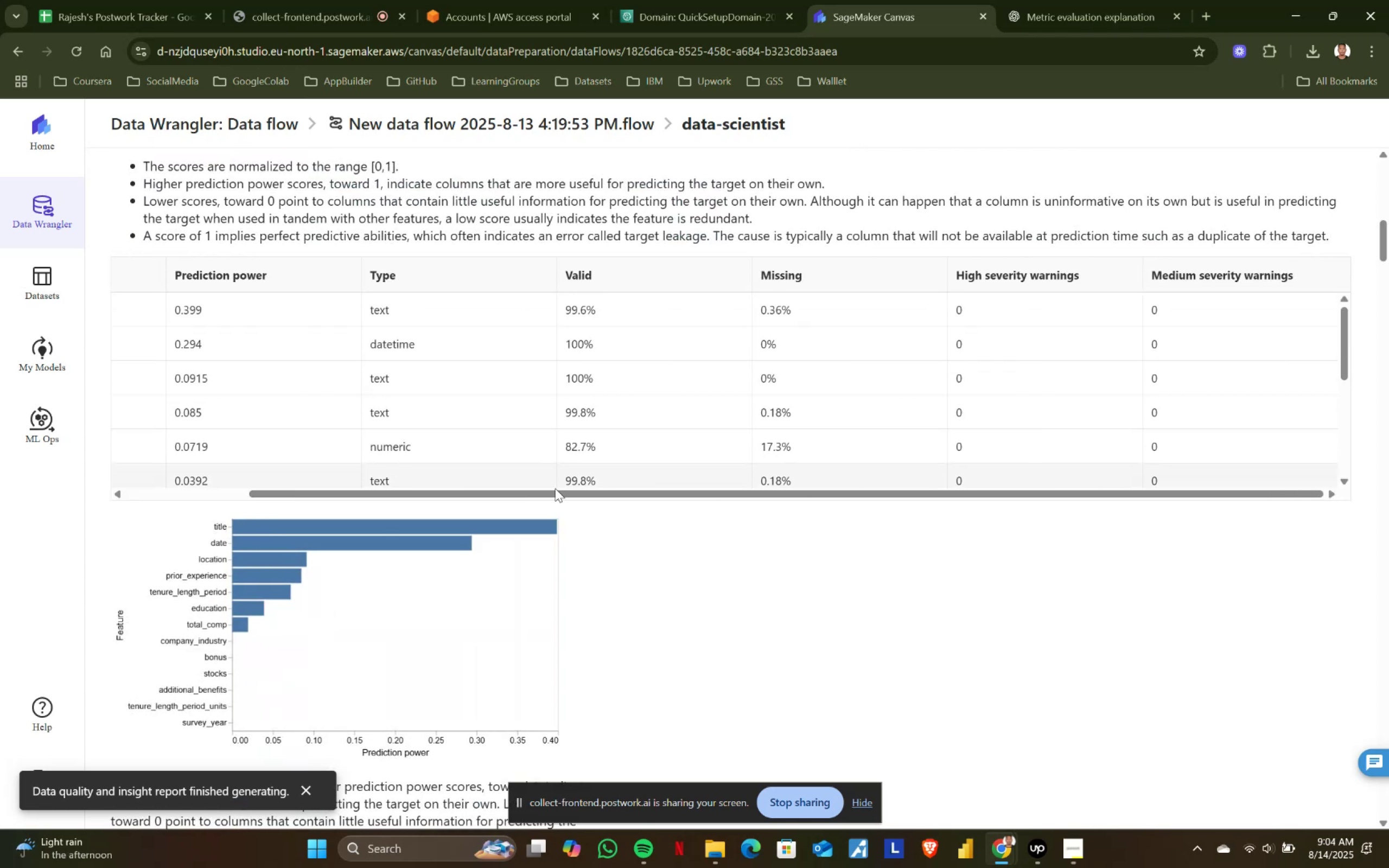 
left_click_drag(start_coordinate=[527, 495], to_coordinate=[110, 493])
 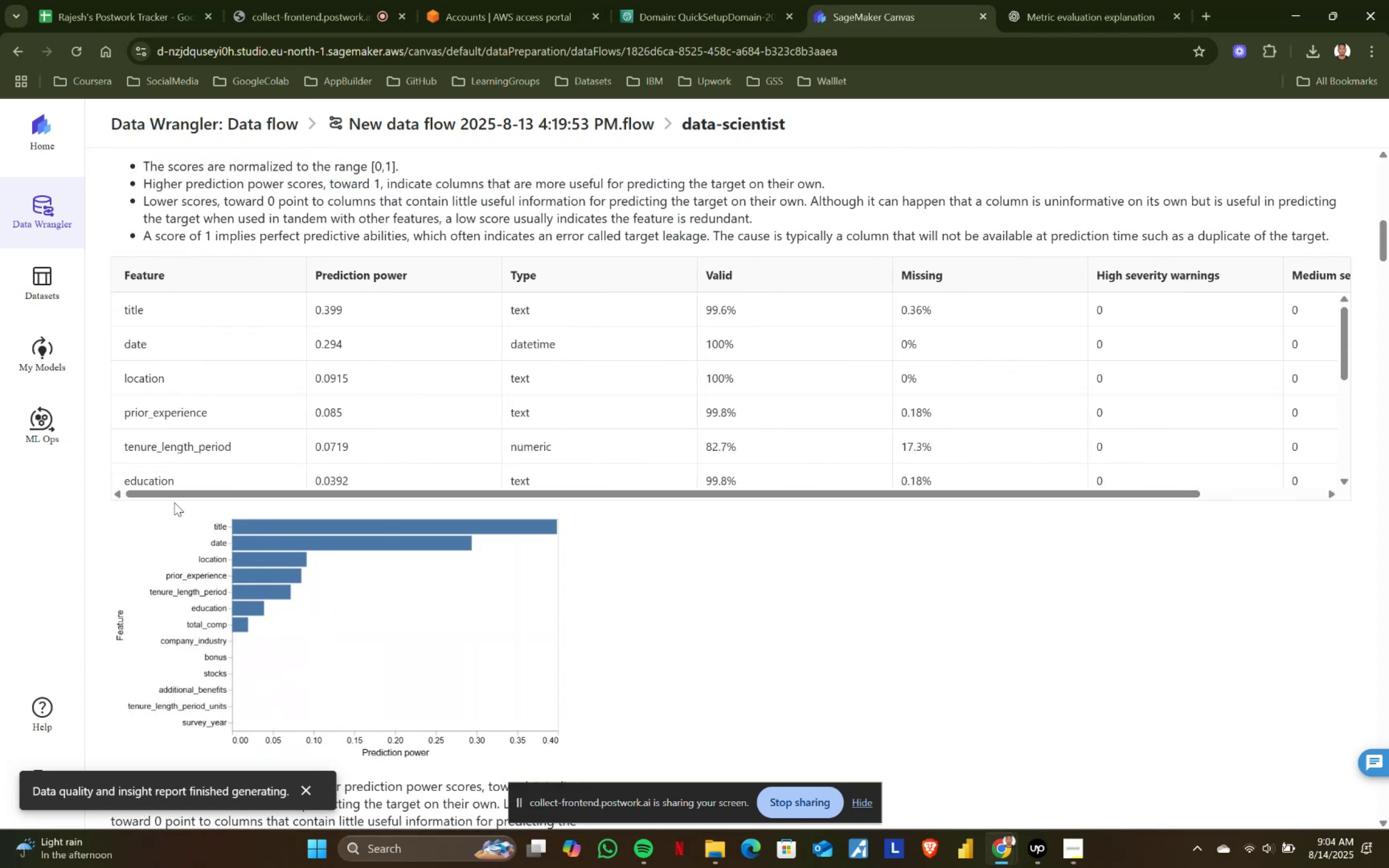 
scroll: coordinate [352, 528], scroll_direction: down, amount: 2.0
 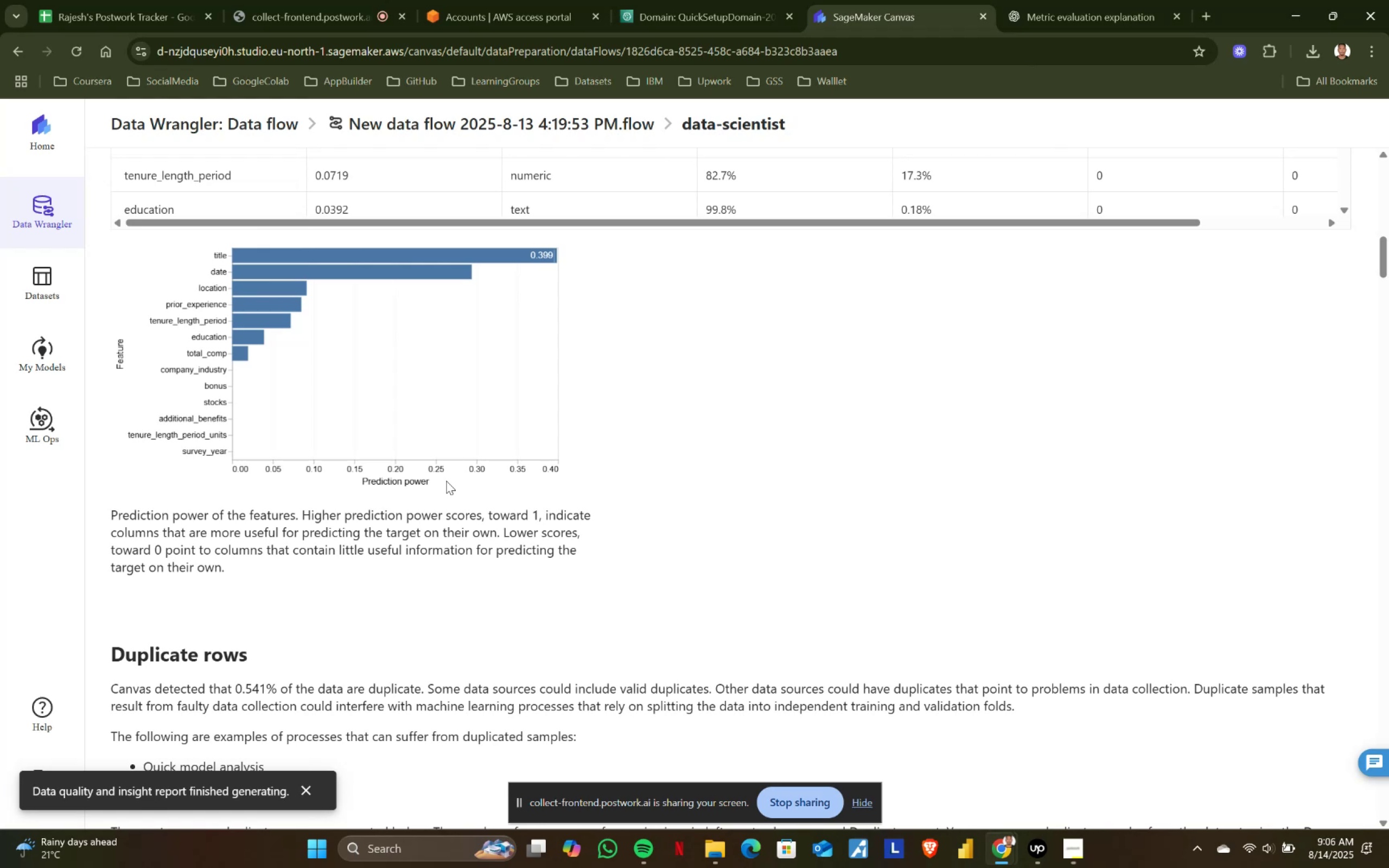 
wait(92.89)
 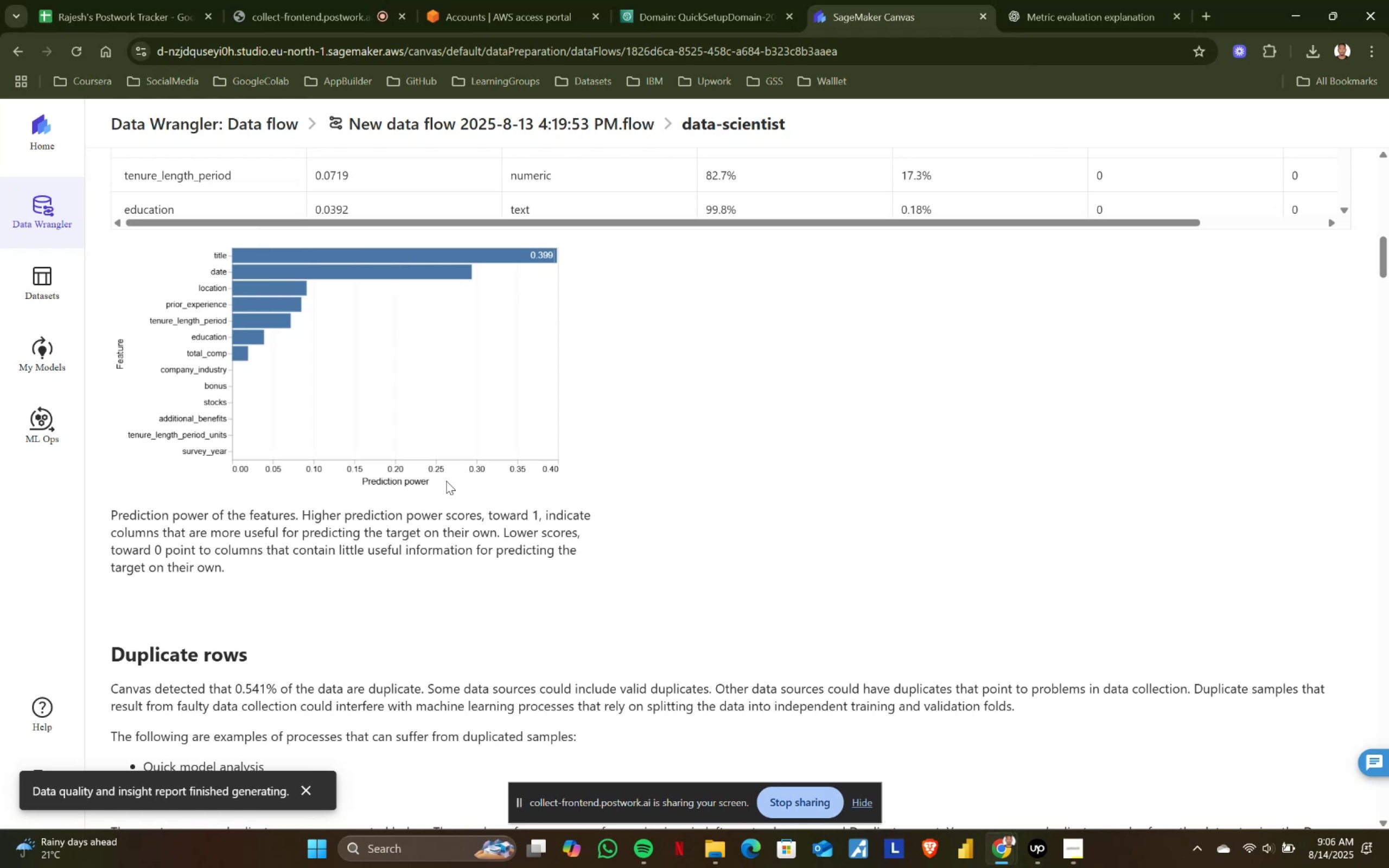 
scroll: coordinate [446, 481], scroll_direction: down, amount: 1.0
 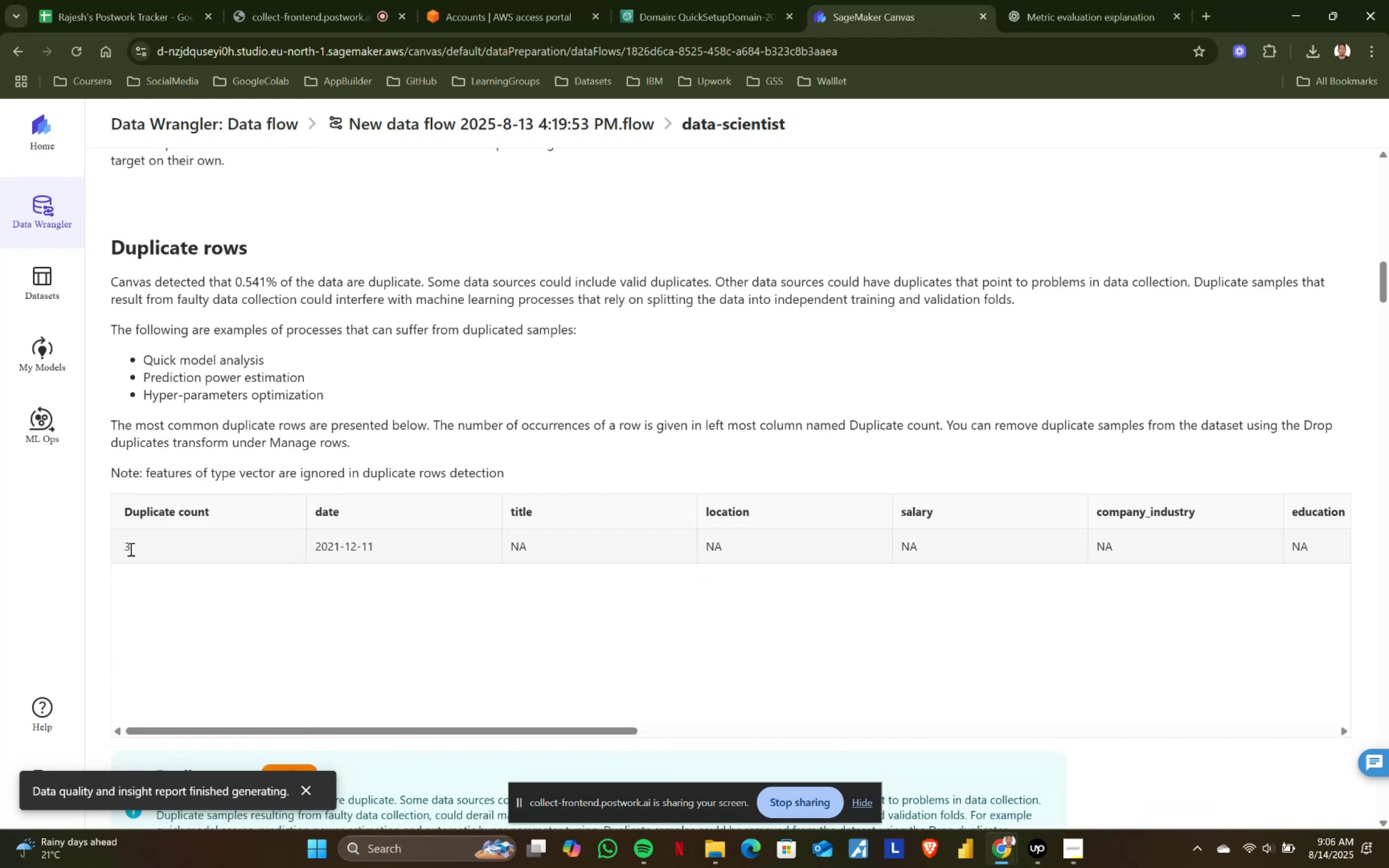 
left_click_drag(start_coordinate=[119, 546], to_coordinate=[431, 546])
 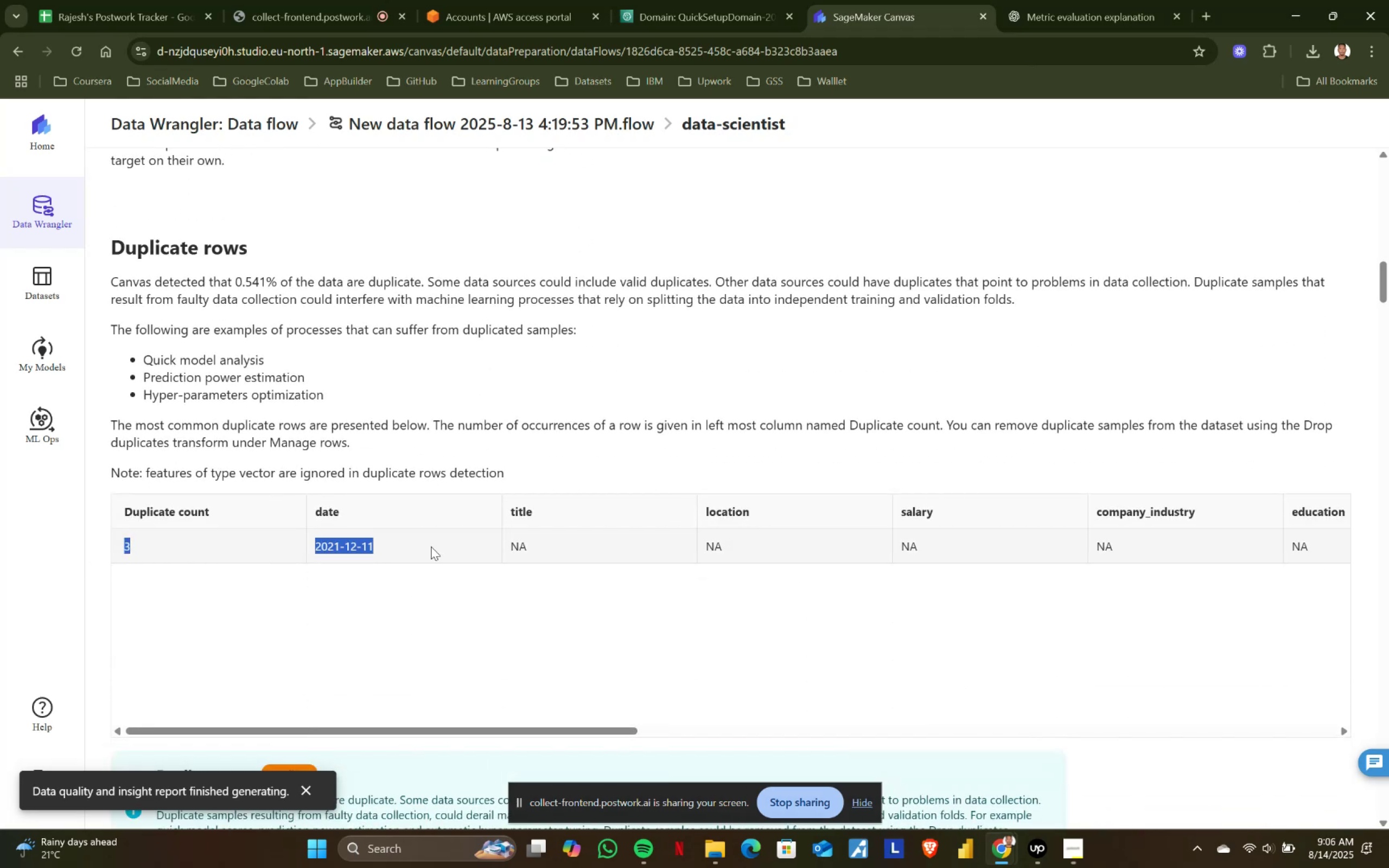 
left_click([431, 546])
 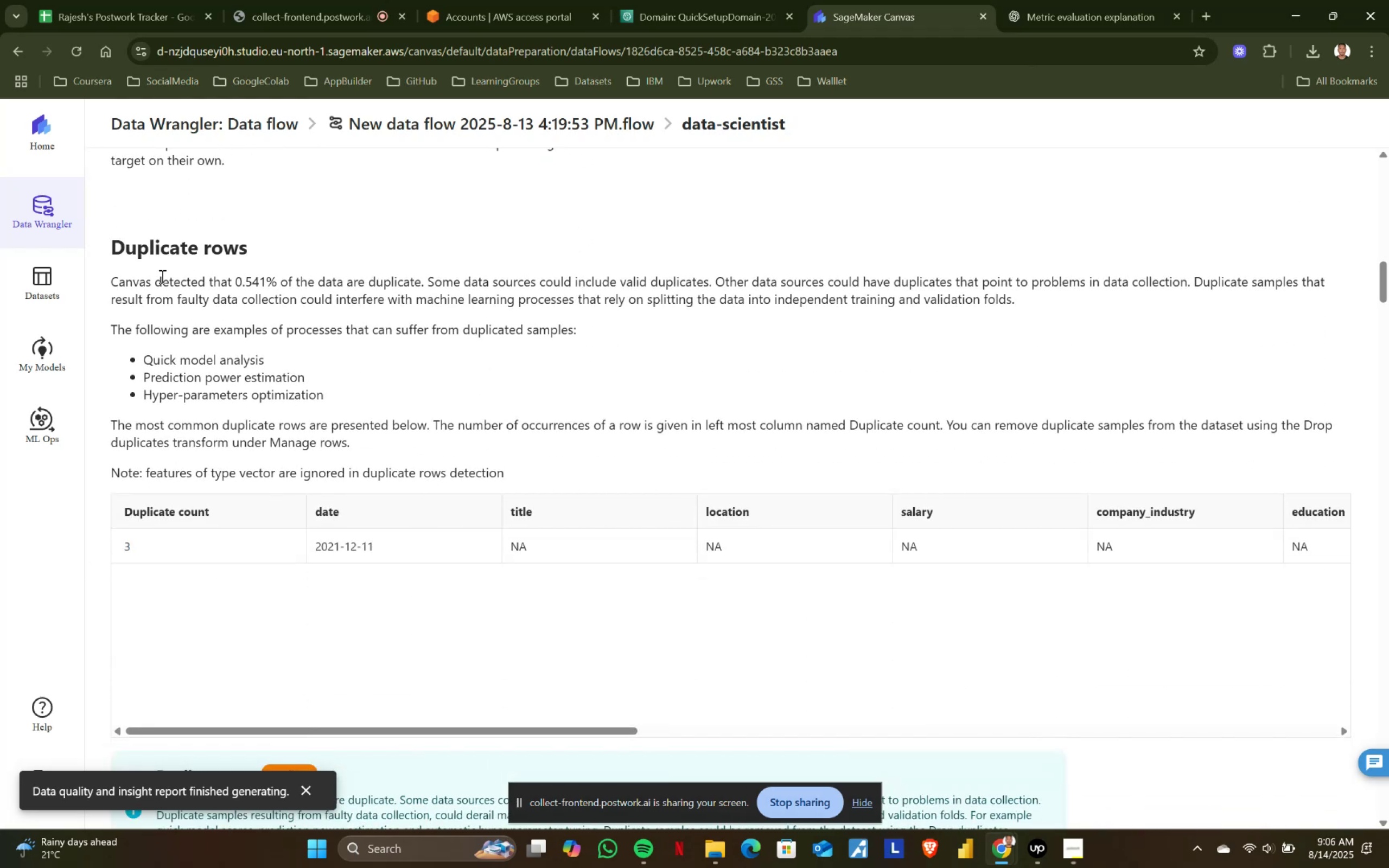 
left_click_drag(start_coordinate=[123, 277], to_coordinate=[330, 291])
 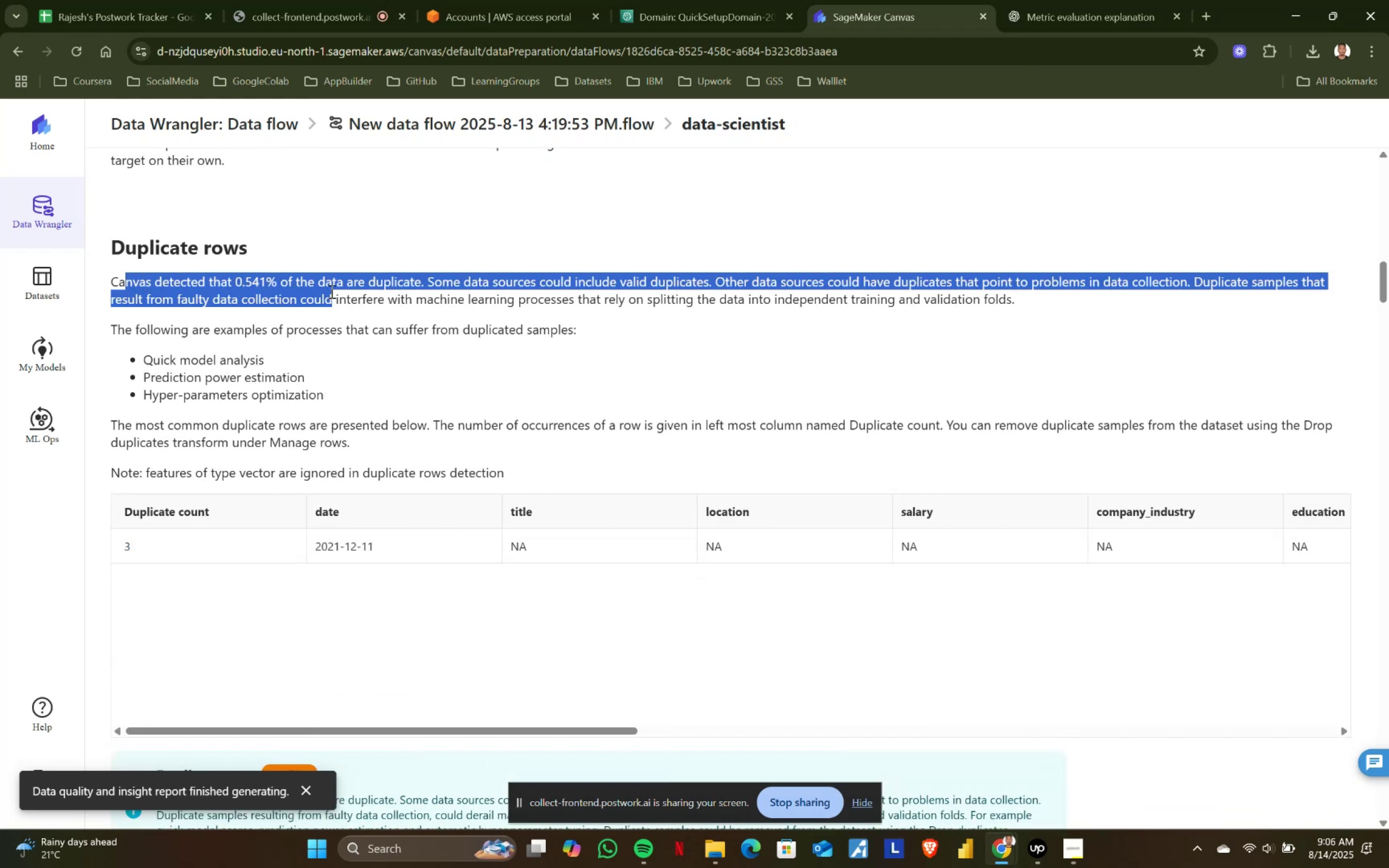 
double_click([330, 291])
 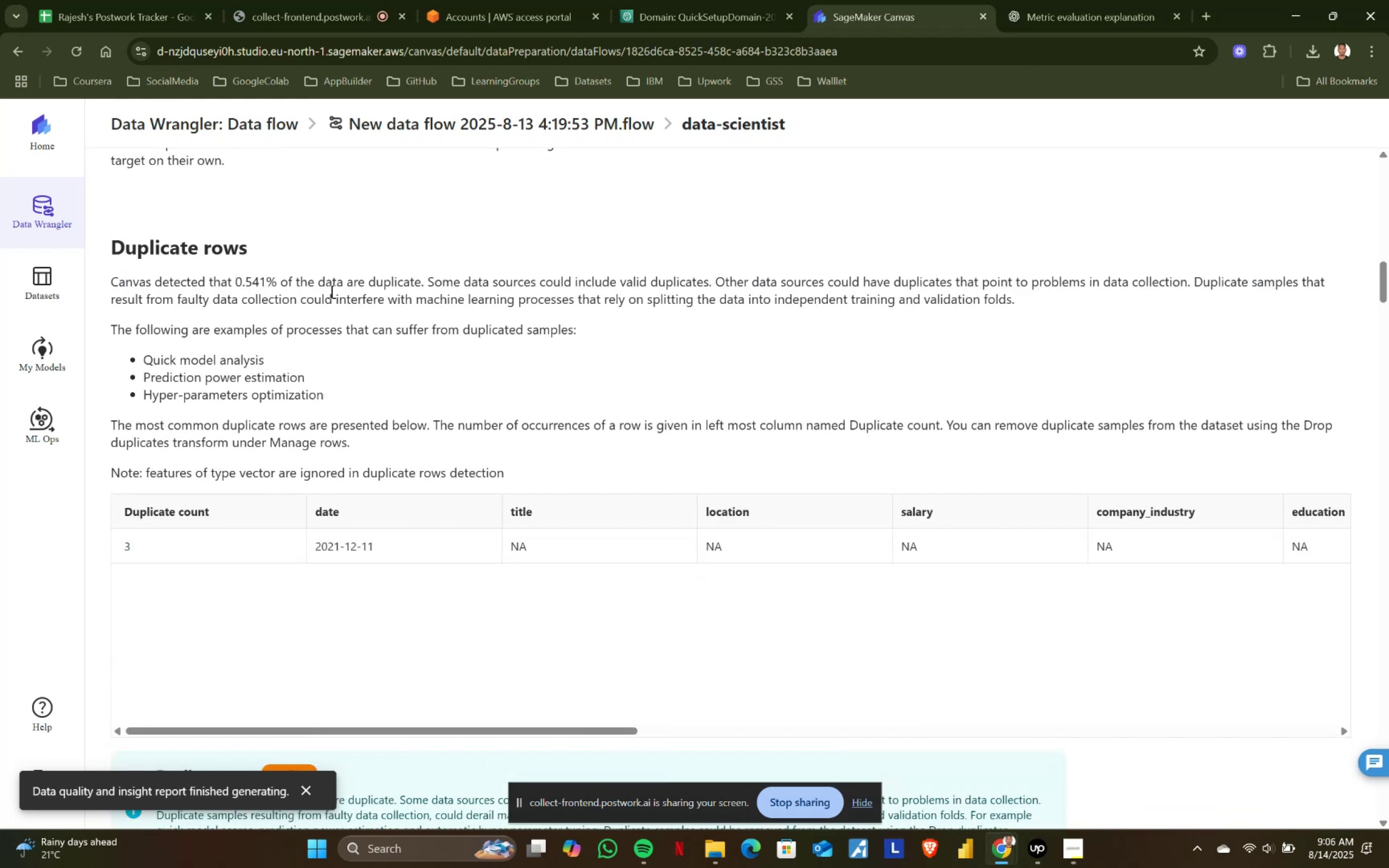 
scroll: coordinate [330, 291], scroll_direction: up, amount: 4.0
 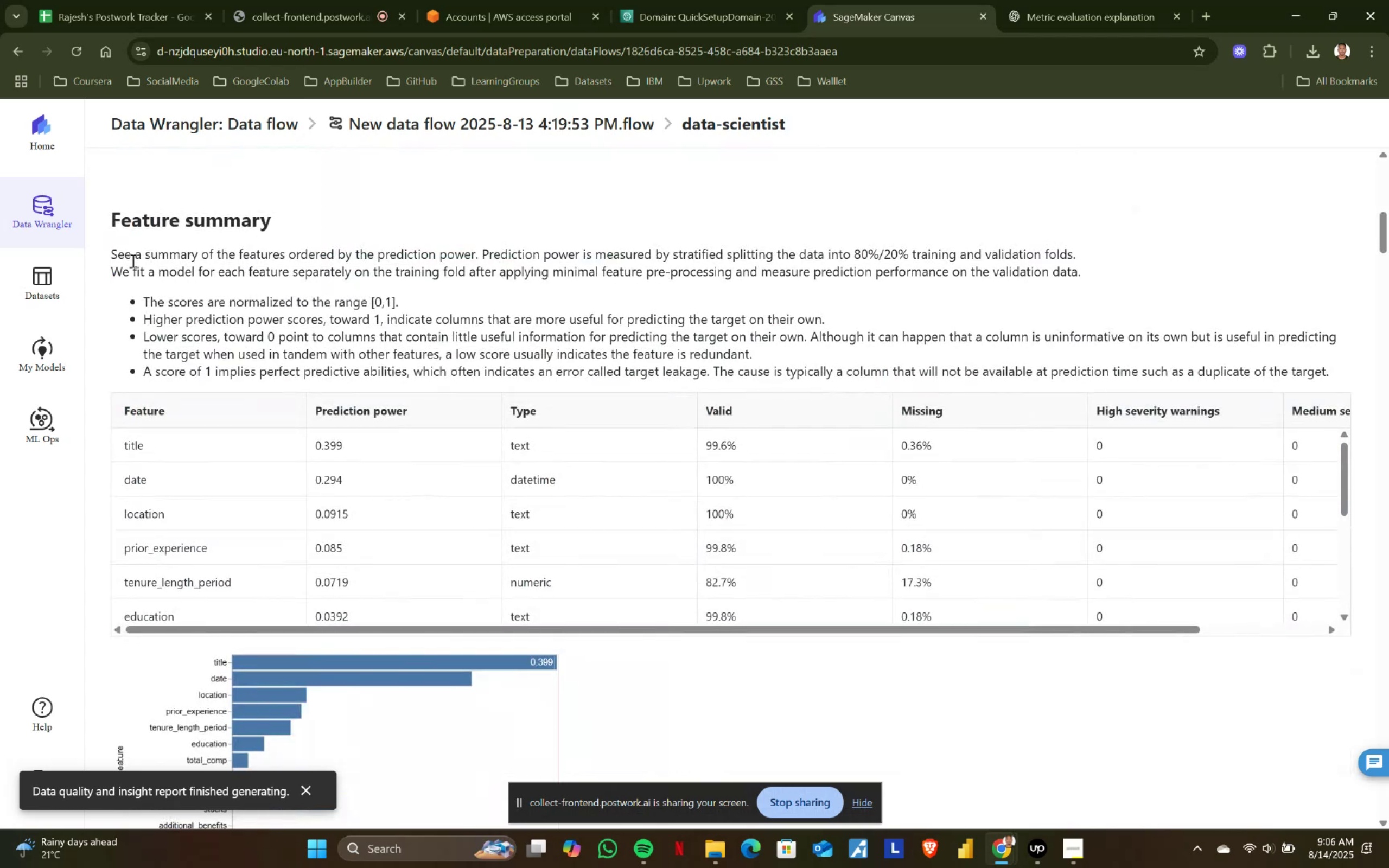 
left_click_drag(start_coordinate=[110, 253], to_coordinate=[226, 273])
 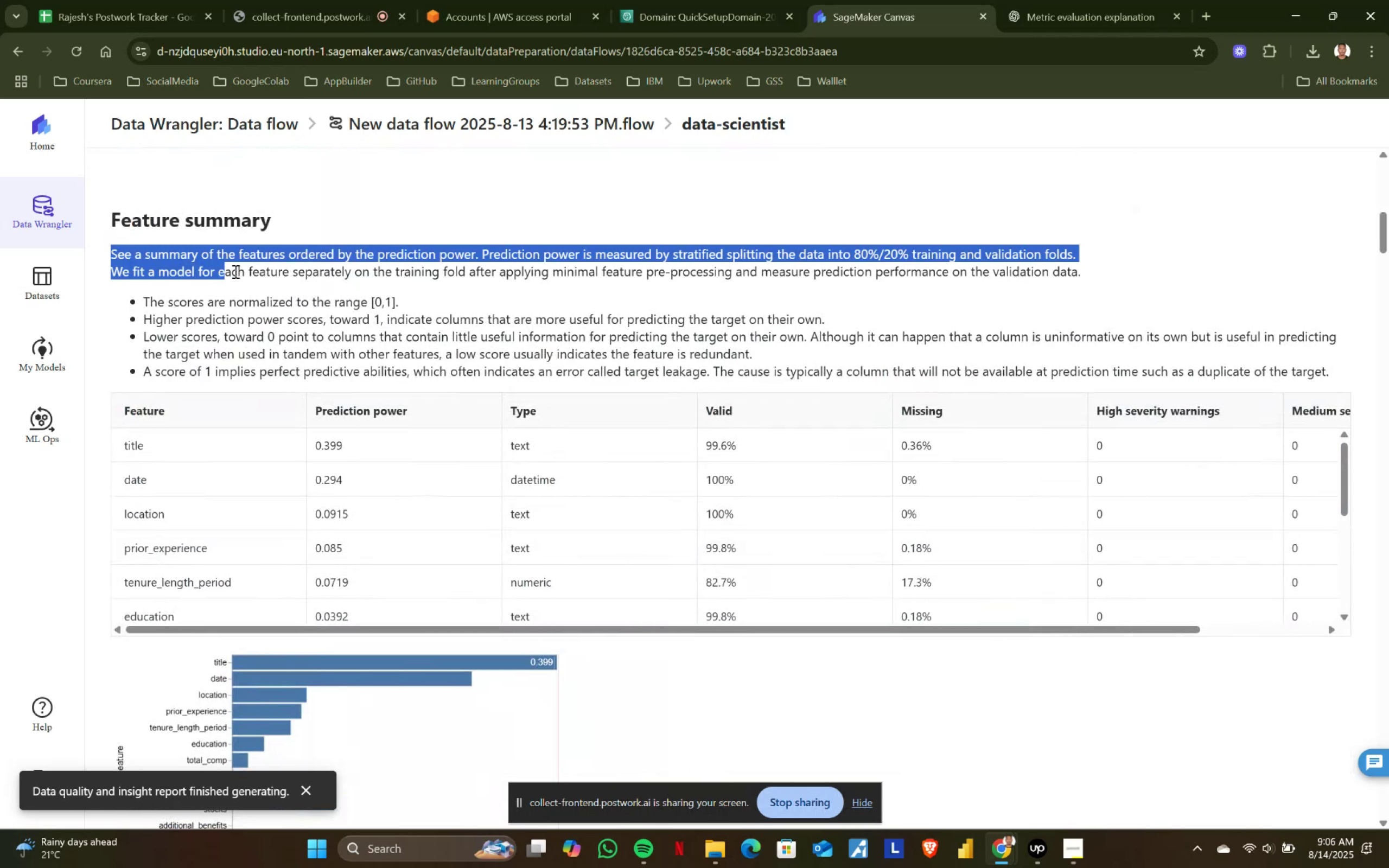 
left_click_drag(start_coordinate=[292, 260], to_coordinate=[390, 260])
 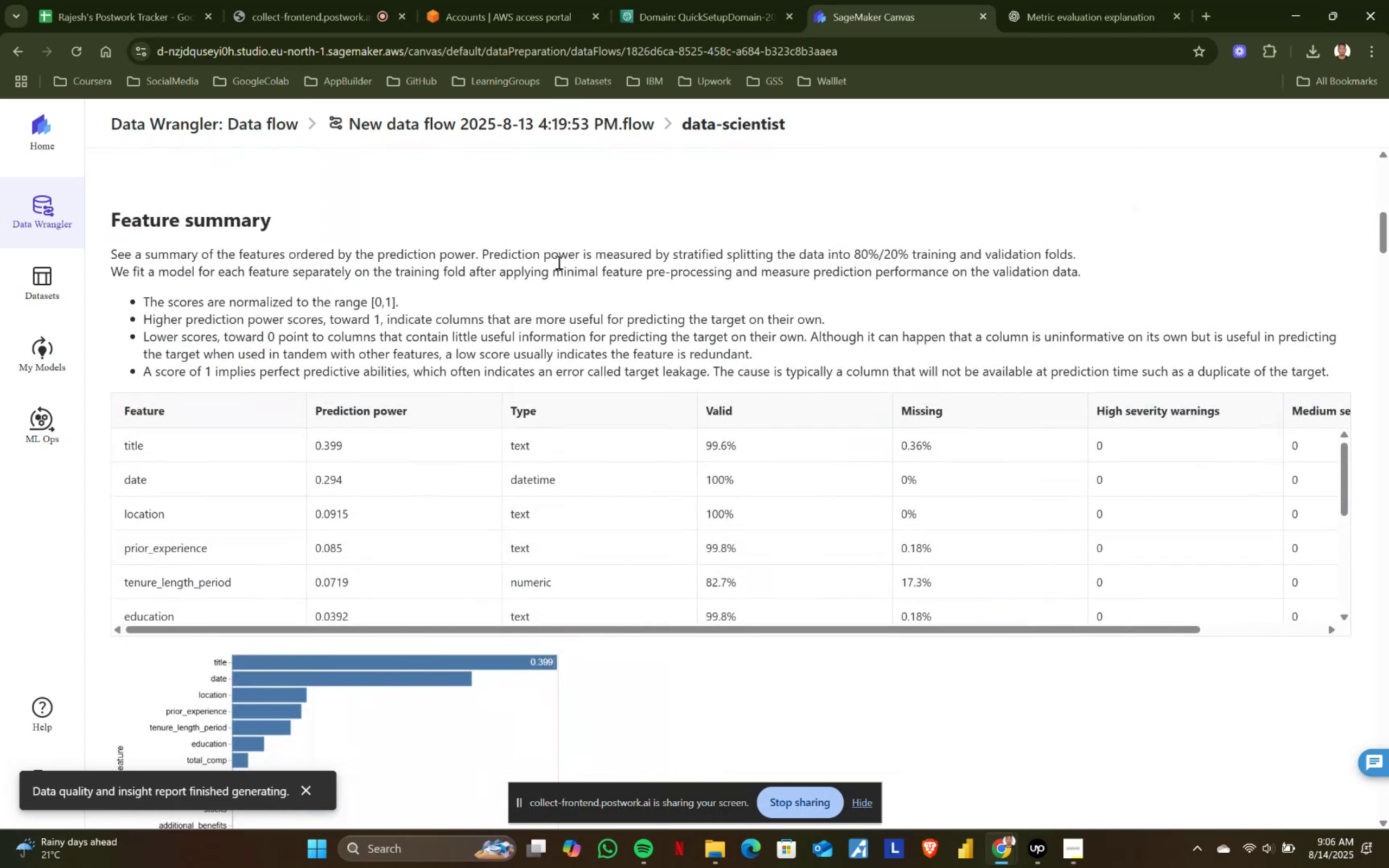 
double_click([594, 256])
 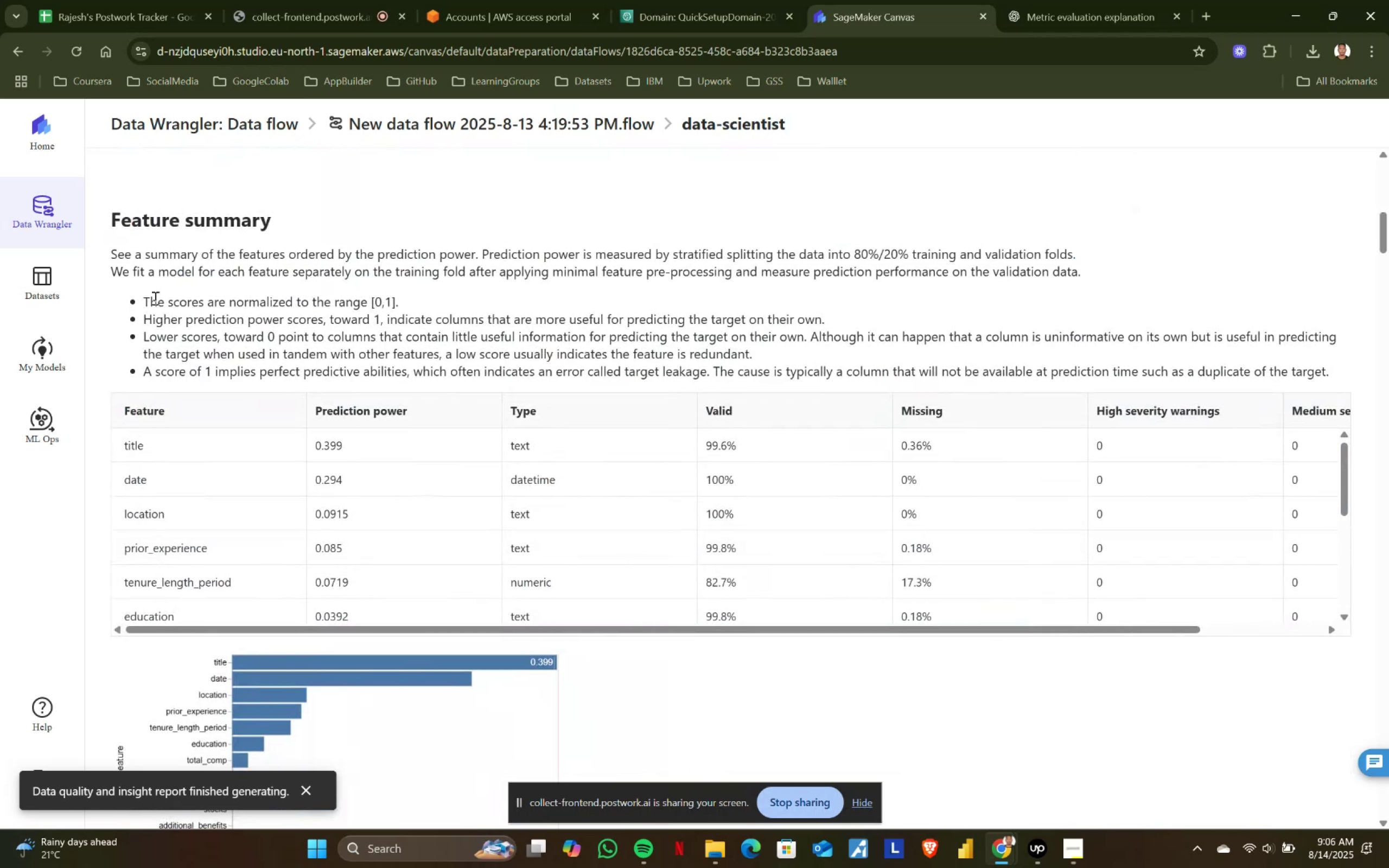 
left_click_drag(start_coordinate=[148, 295], to_coordinate=[467, 308])
 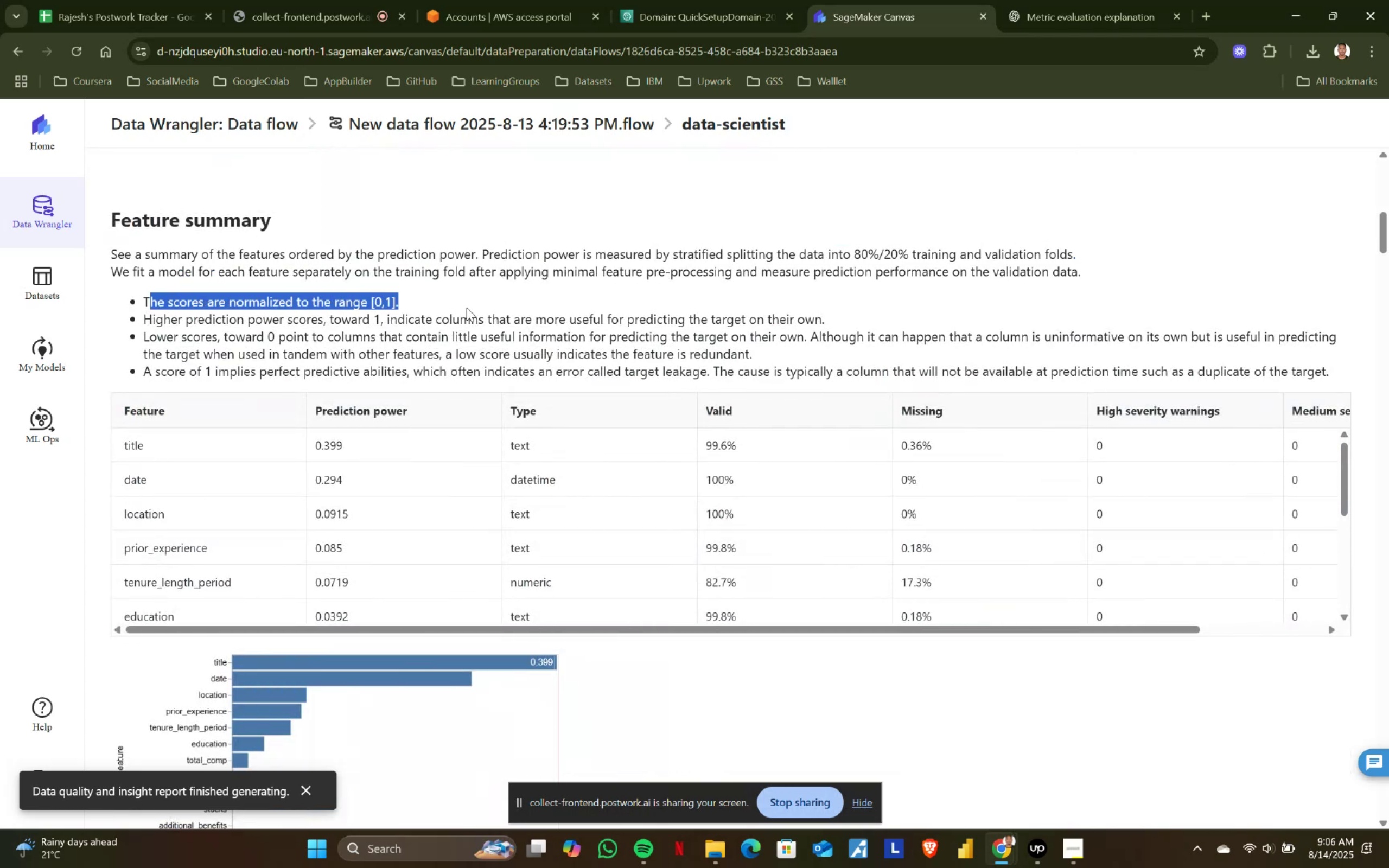 
left_click([467, 308])
 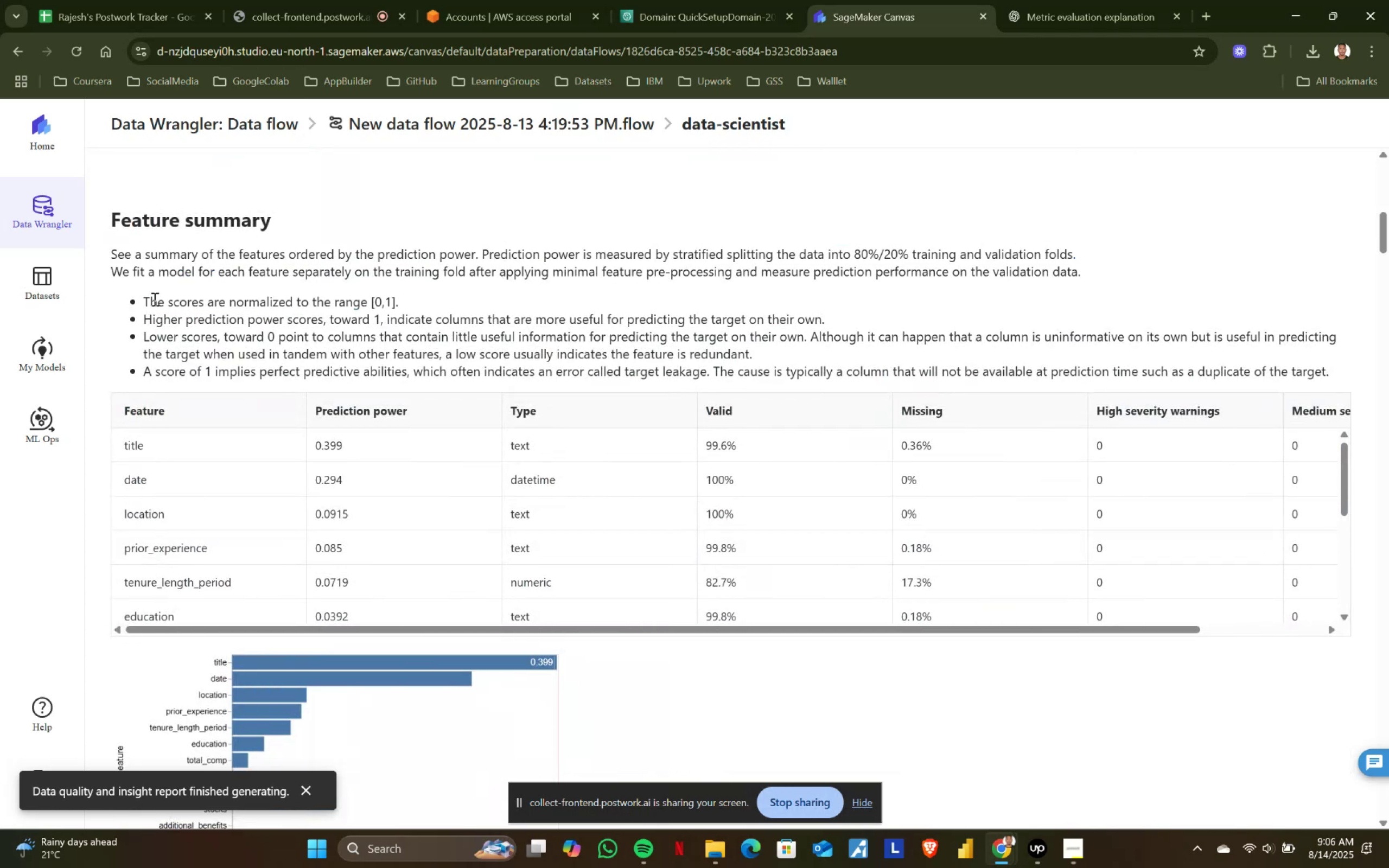 
left_click_drag(start_coordinate=[136, 297], to_coordinate=[459, 305])
 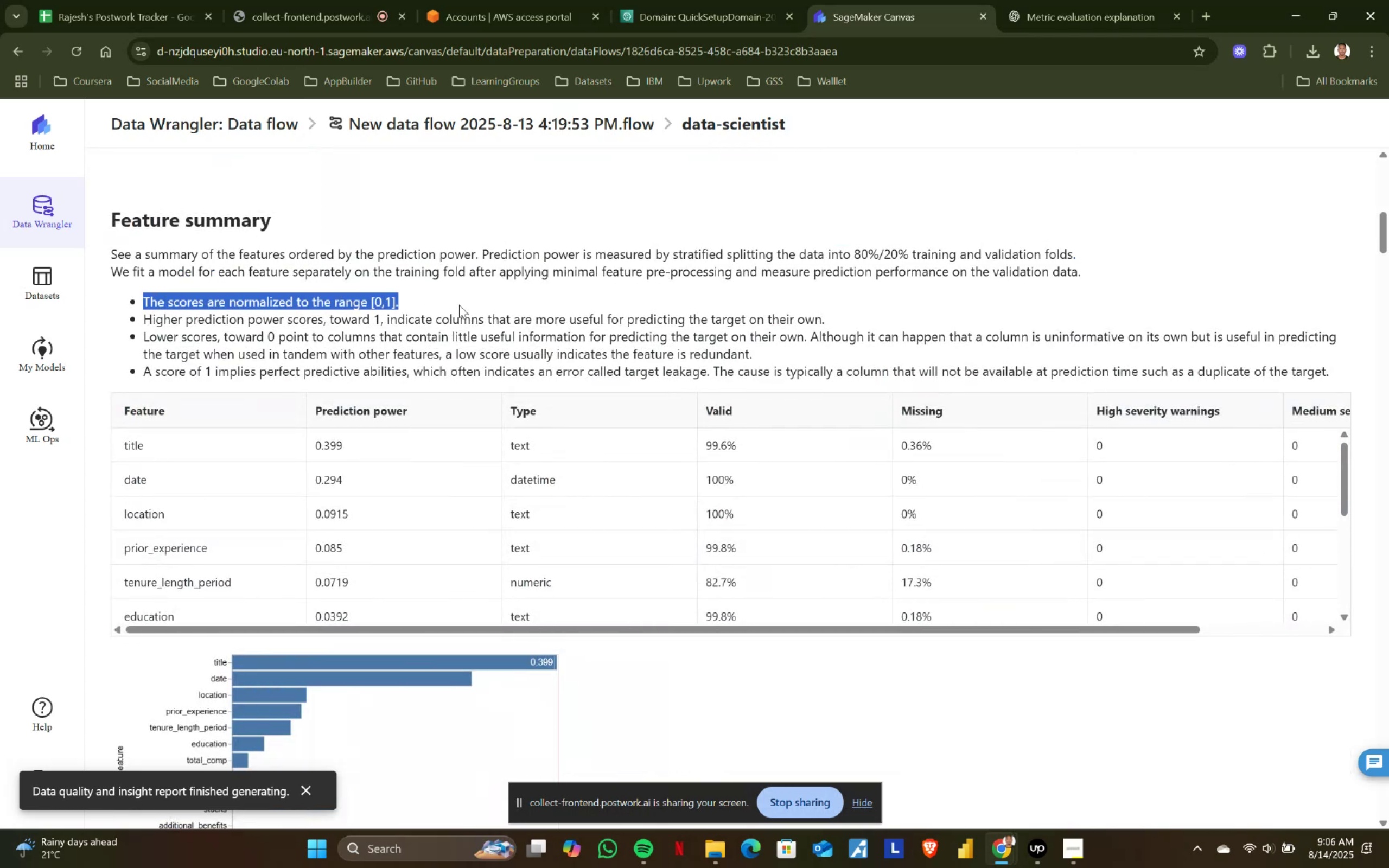 
left_click([459, 305])
 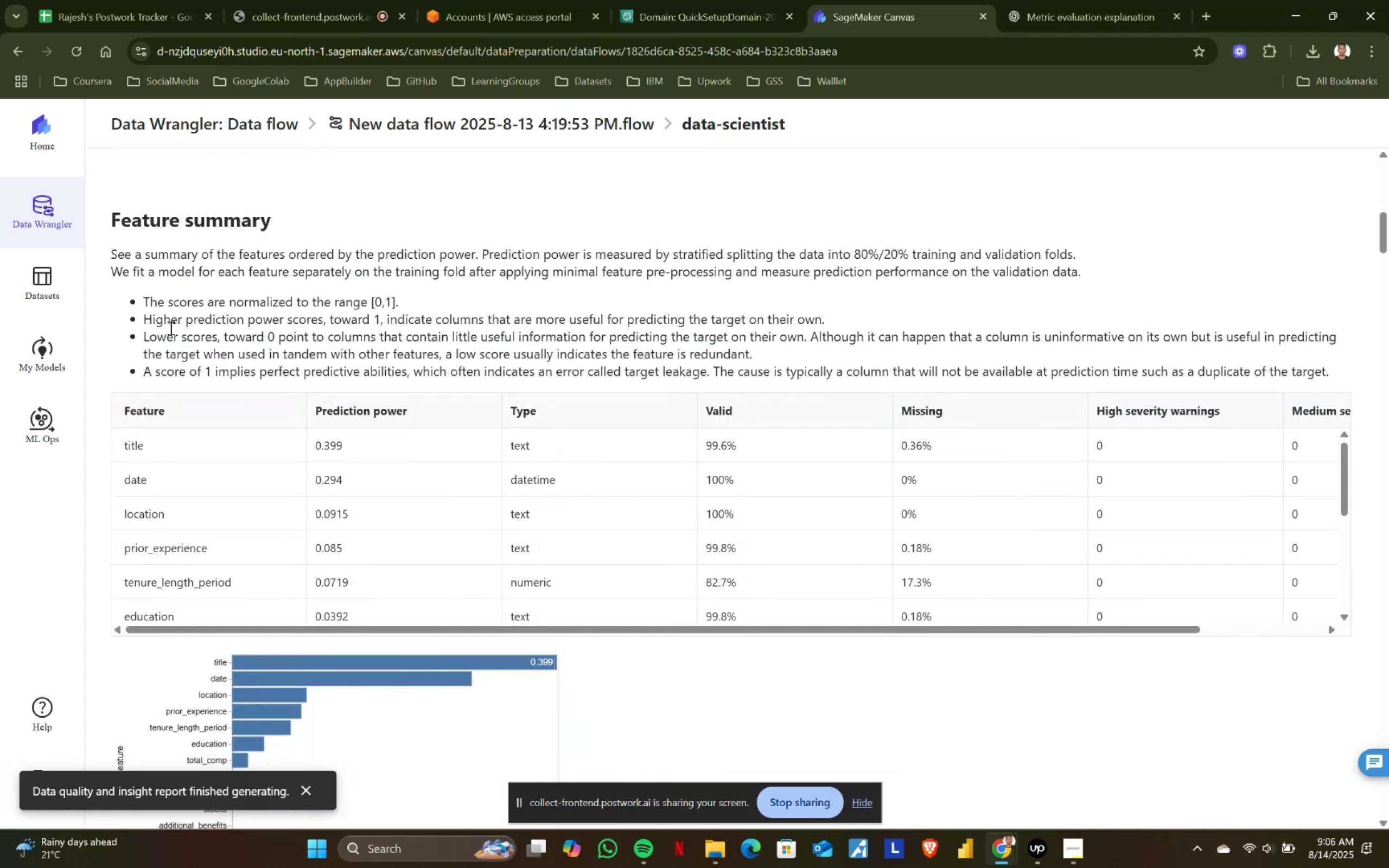 
left_click_drag(start_coordinate=[146, 320], to_coordinate=[348, 330])
 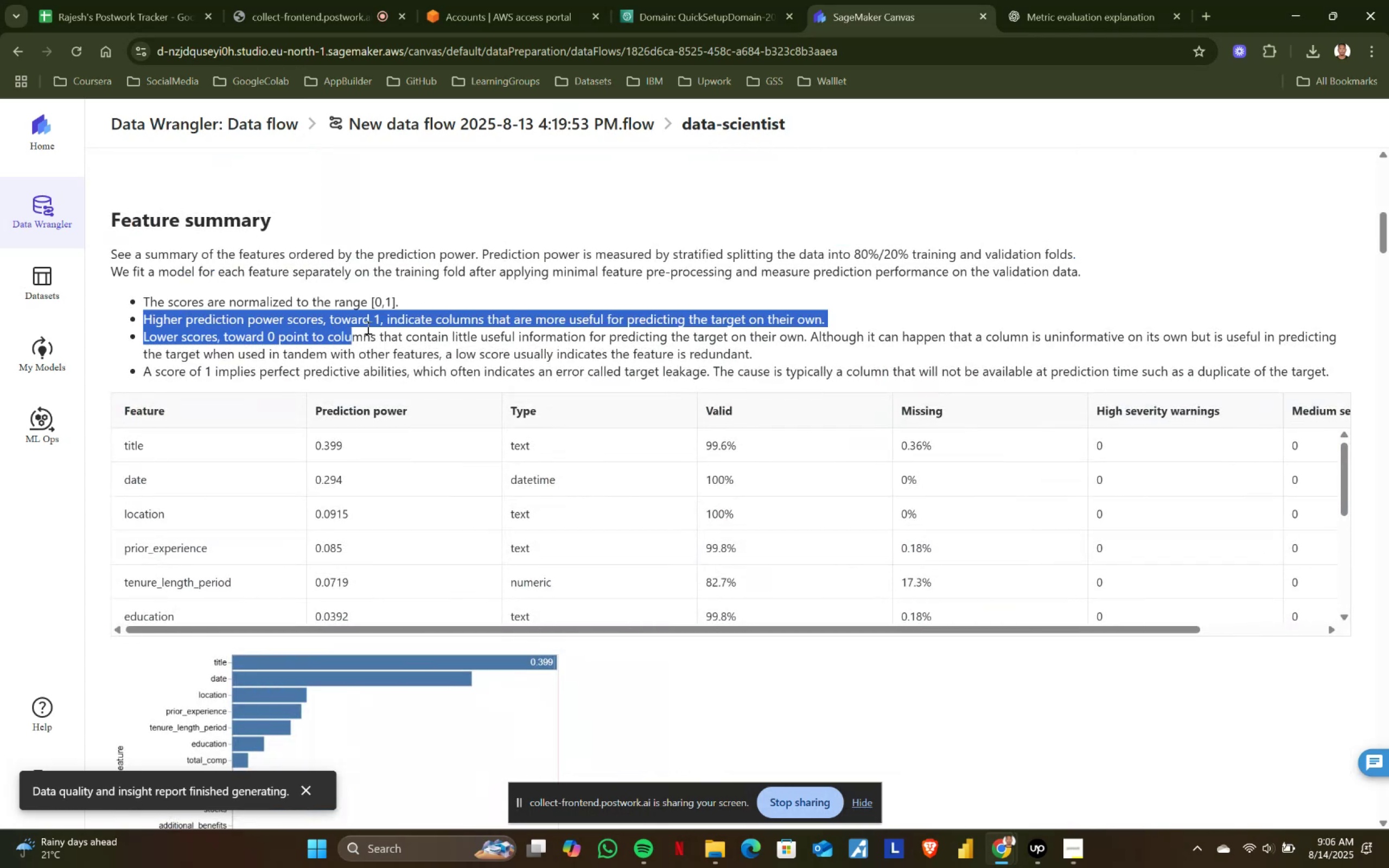 
left_click([367, 327])
 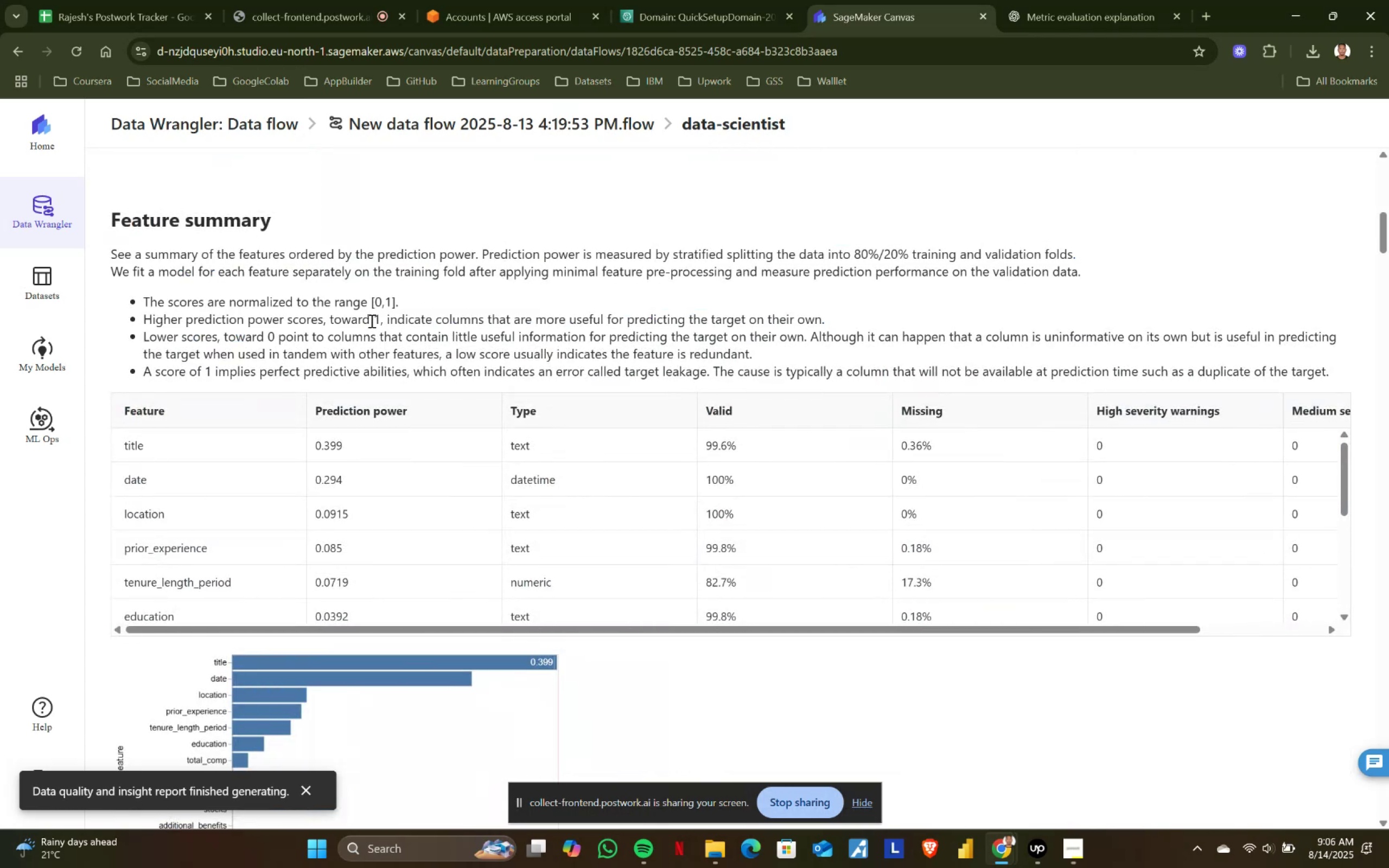 
left_click_drag(start_coordinate=[373, 317], to_coordinate=[448, 318])
 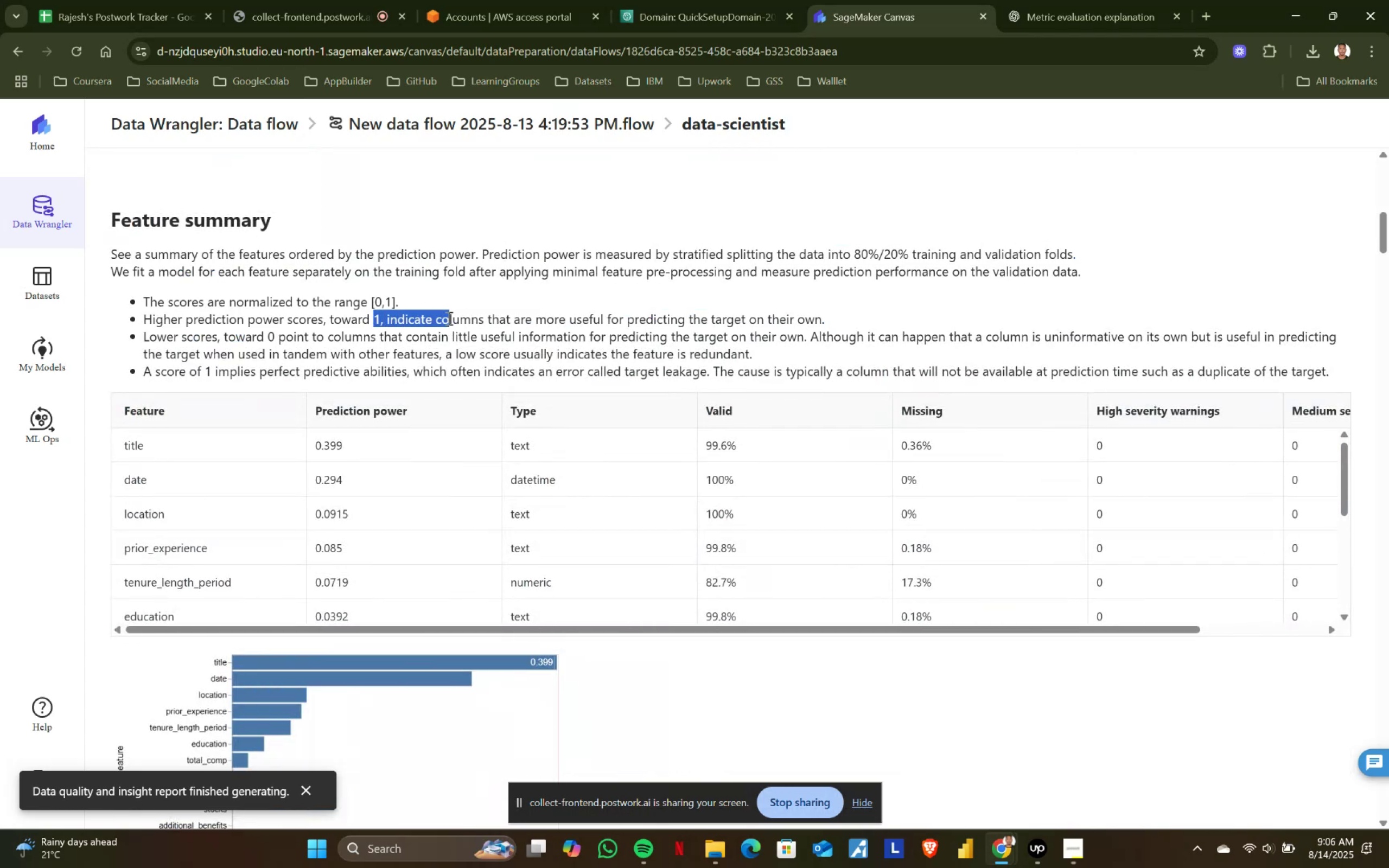 
left_click_drag(start_coordinate=[453, 317], to_coordinate=[460, 317])
 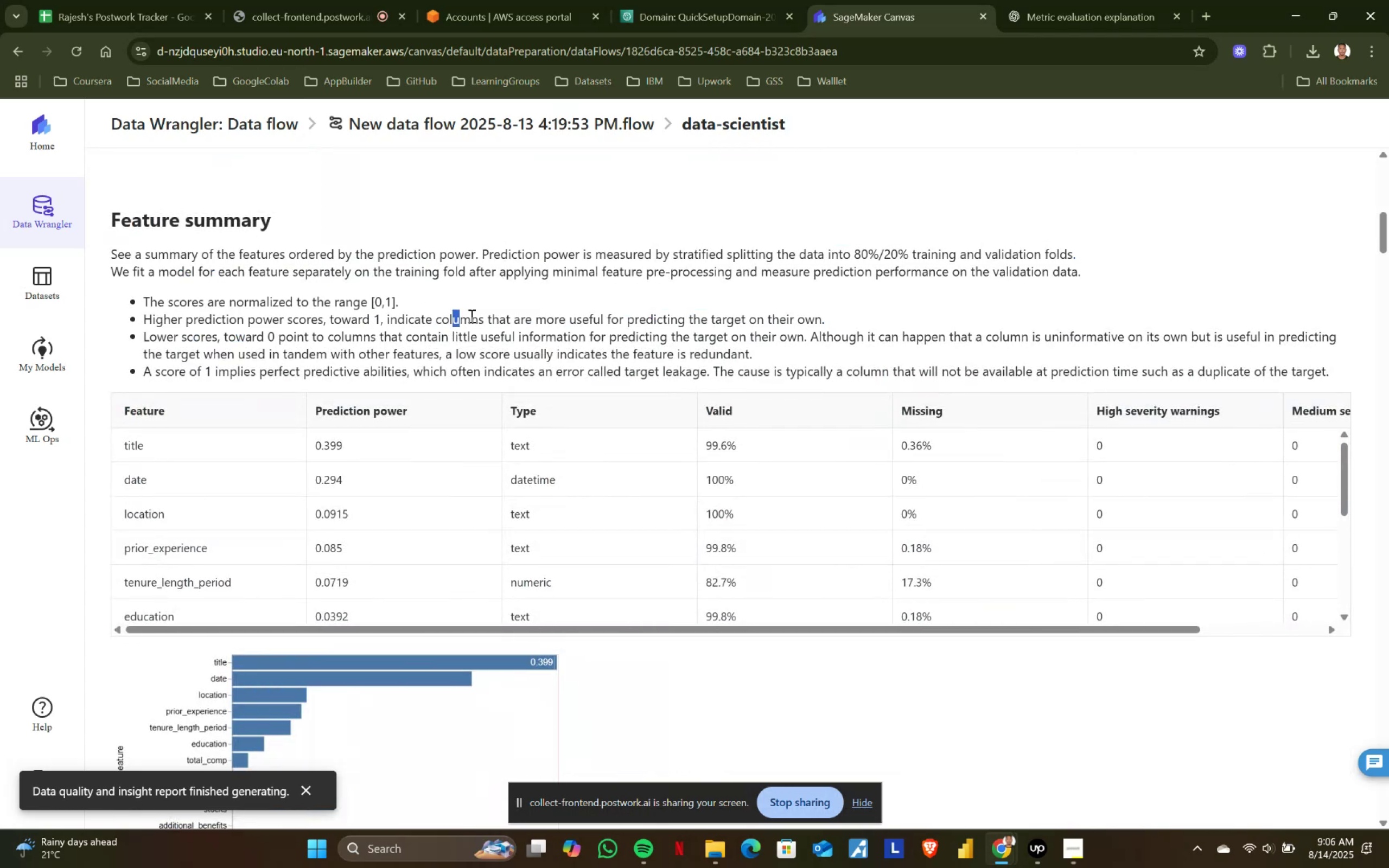 
left_click_drag(start_coordinate=[487, 315], to_coordinate=[549, 319])
 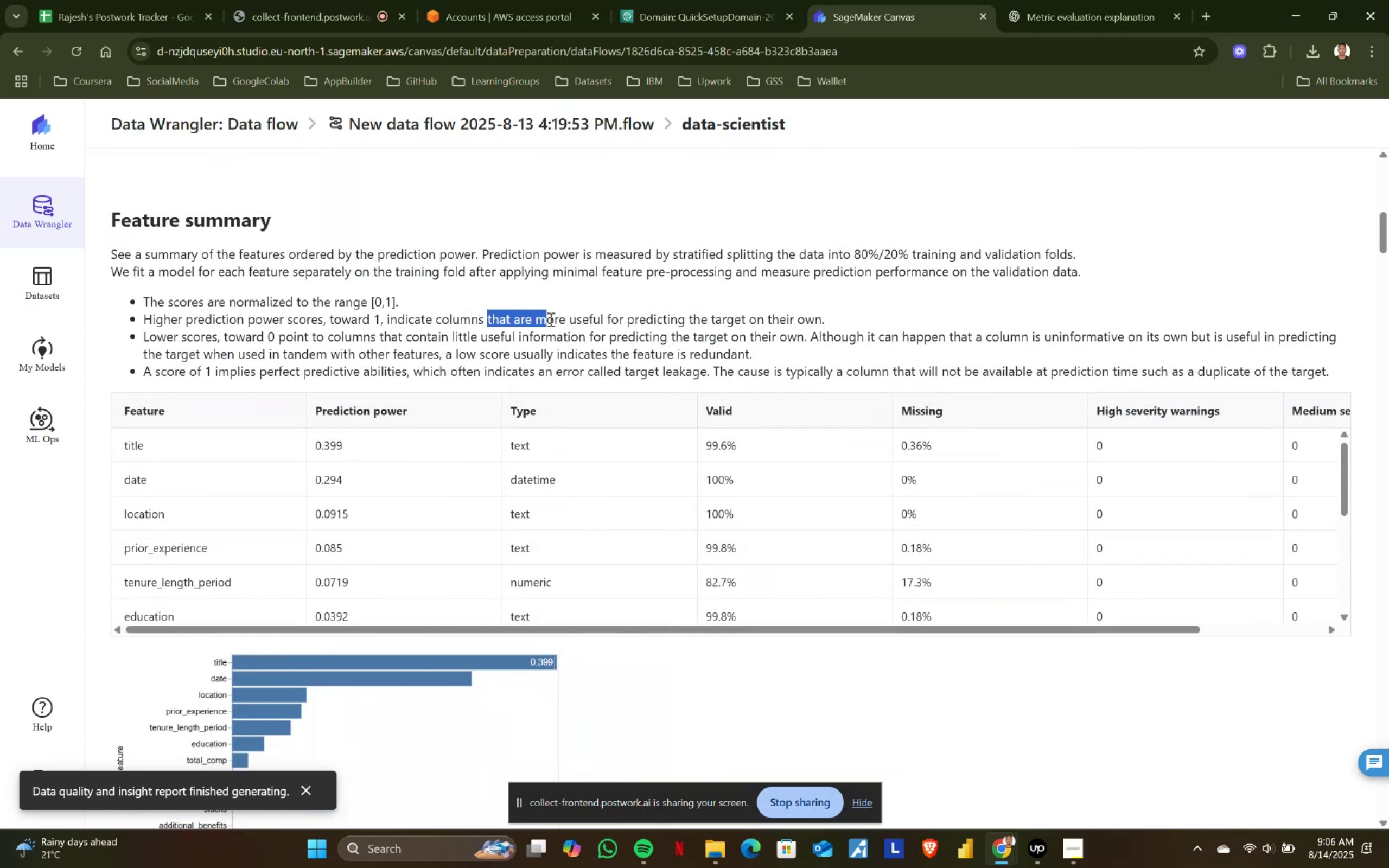 
triple_click([550, 319])
 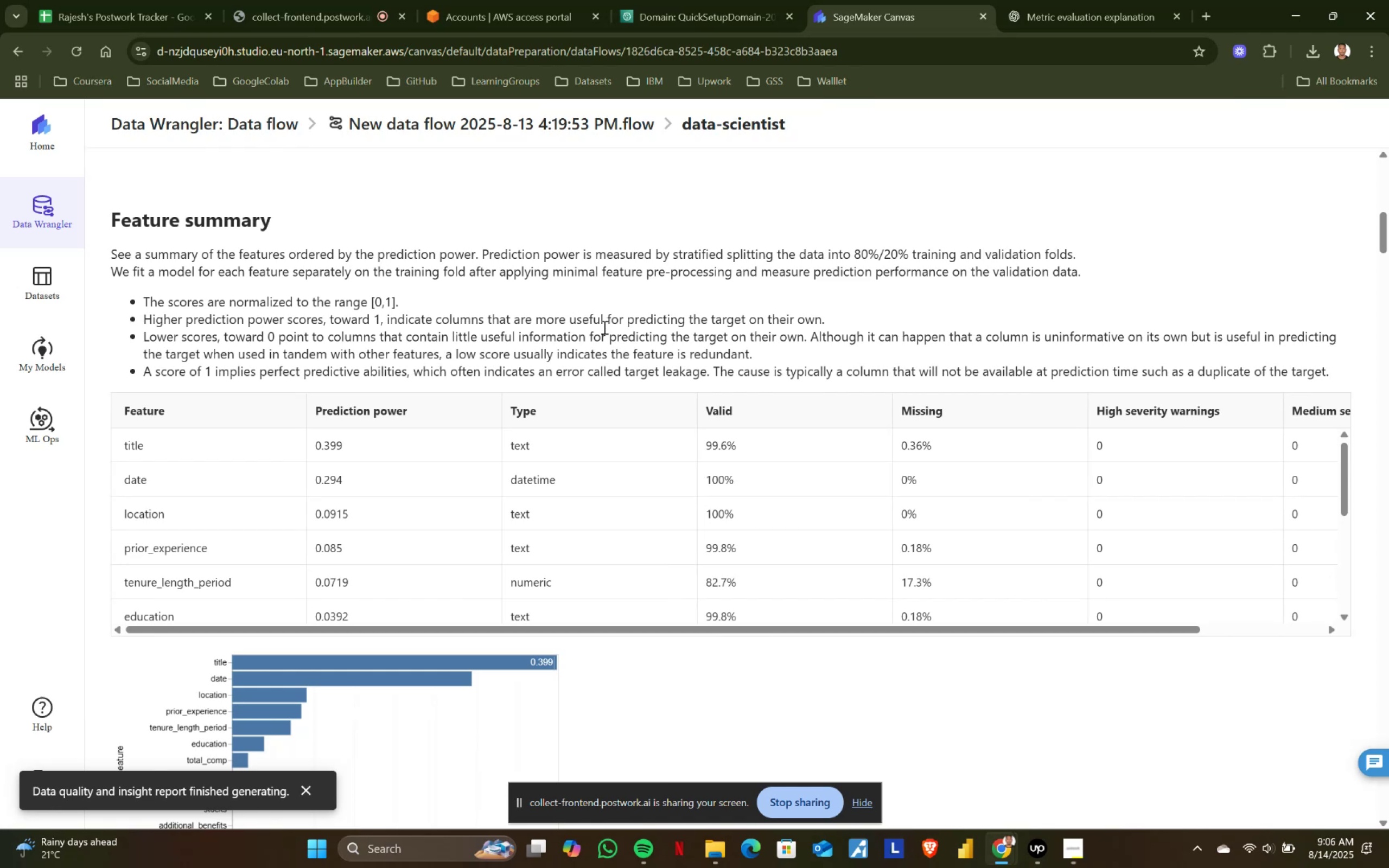 
left_click_drag(start_coordinate=[710, 321], to_coordinate=[795, 329])
 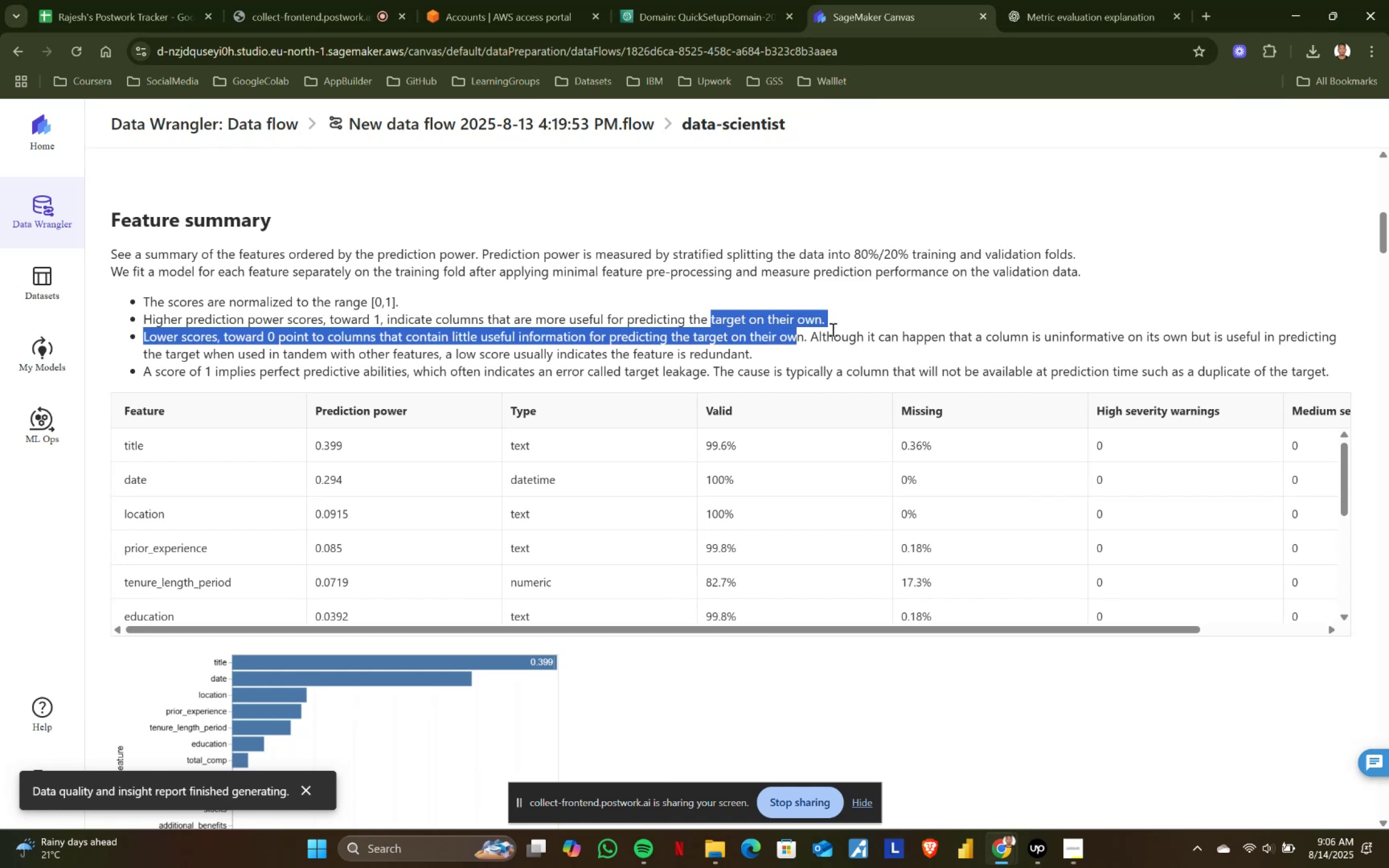 
double_click([832, 329])
 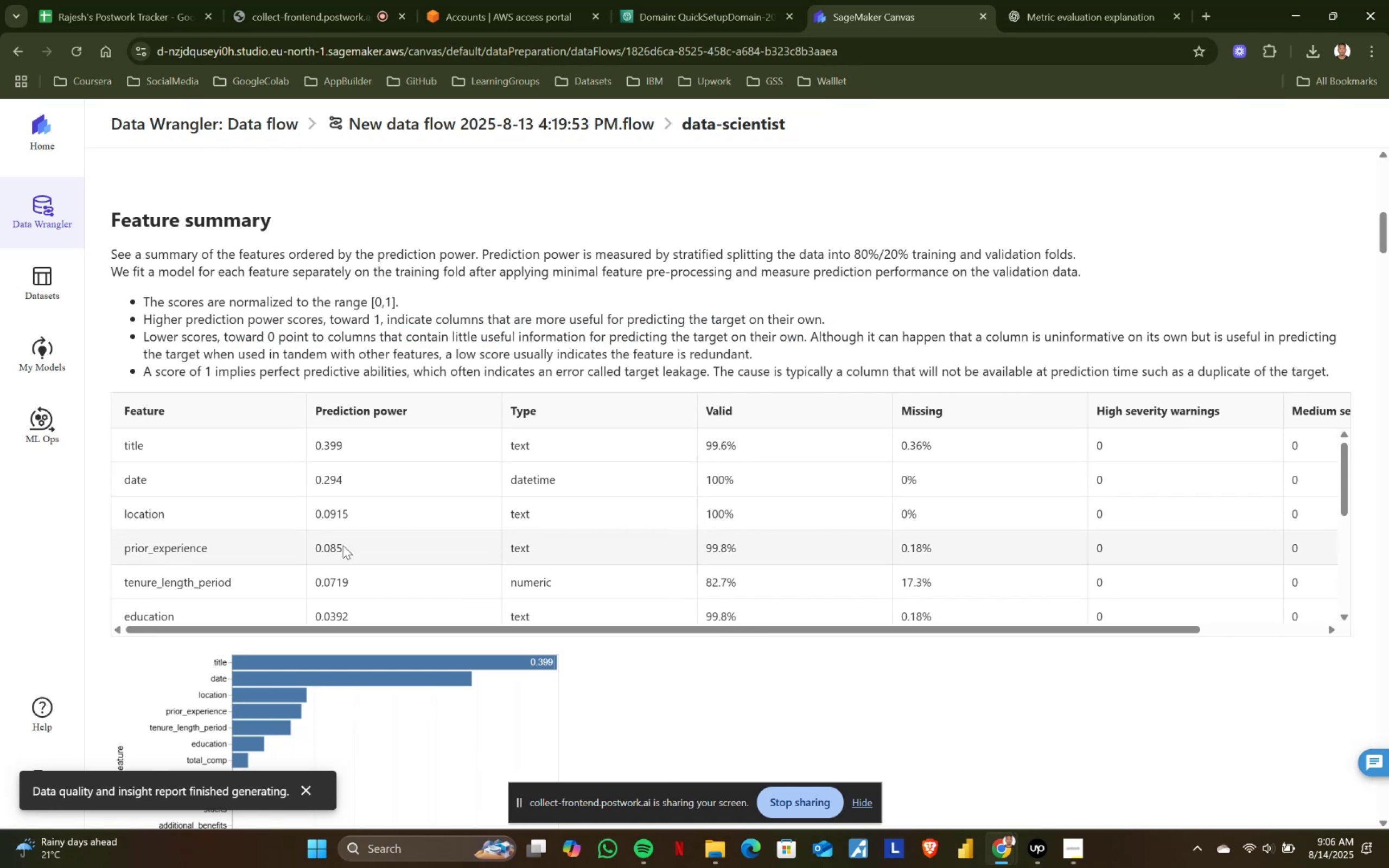 
scroll: coordinate [366, 507], scroll_direction: down, amount: 1.0
 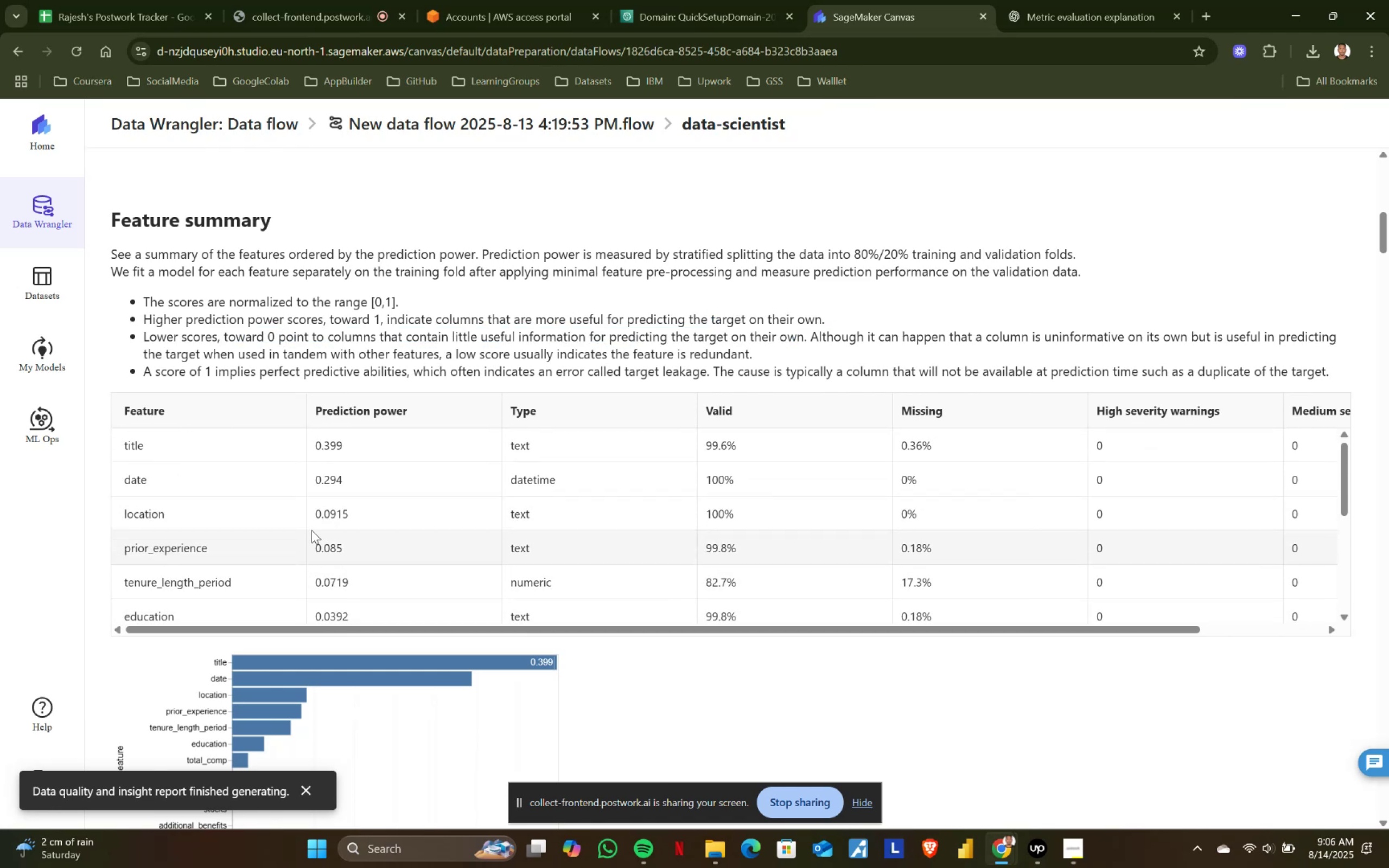 
left_click_drag(start_coordinate=[314, 475], to_coordinate=[352, 473])
 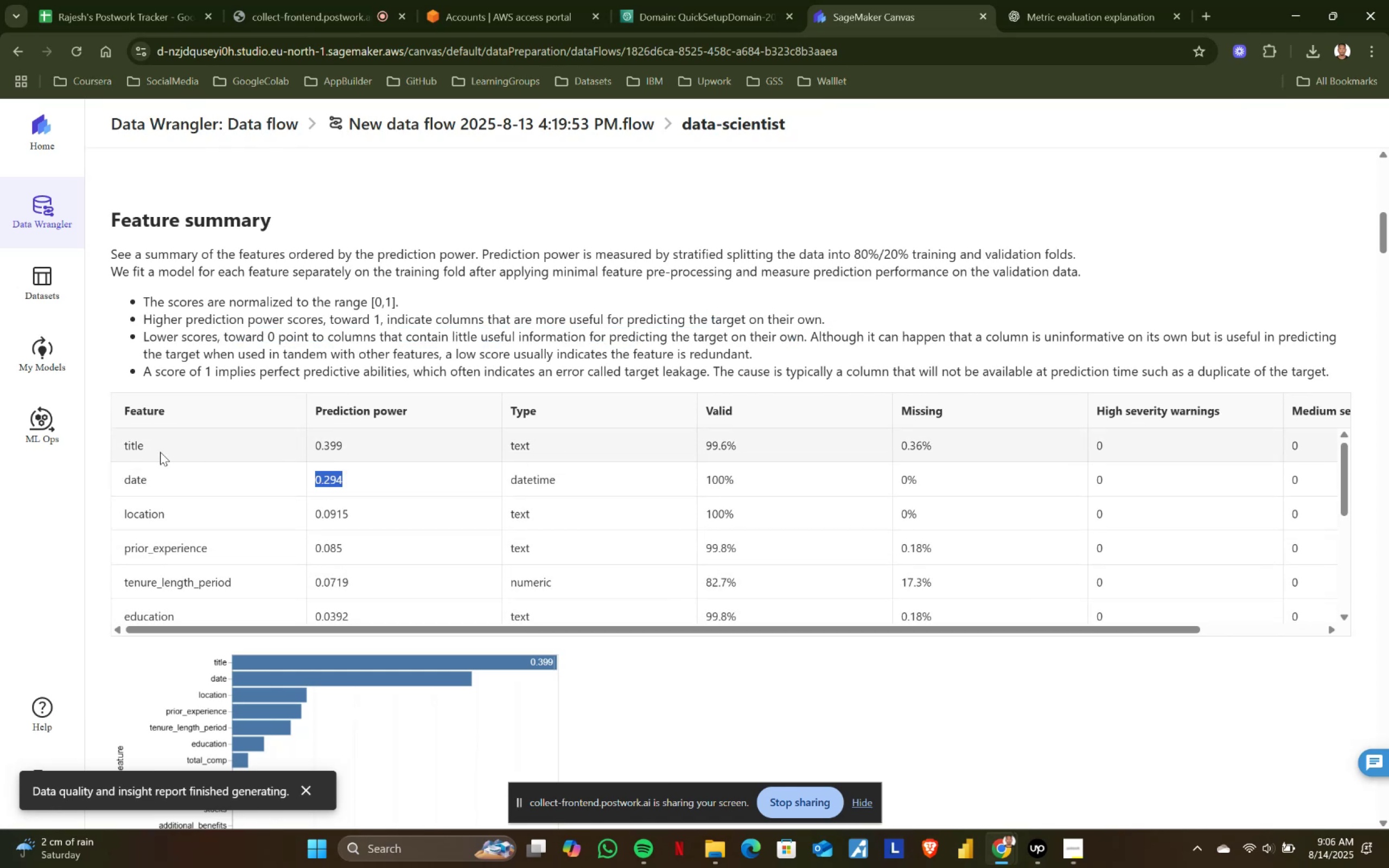 
left_click_drag(start_coordinate=[128, 441], to_coordinate=[348, 474])
 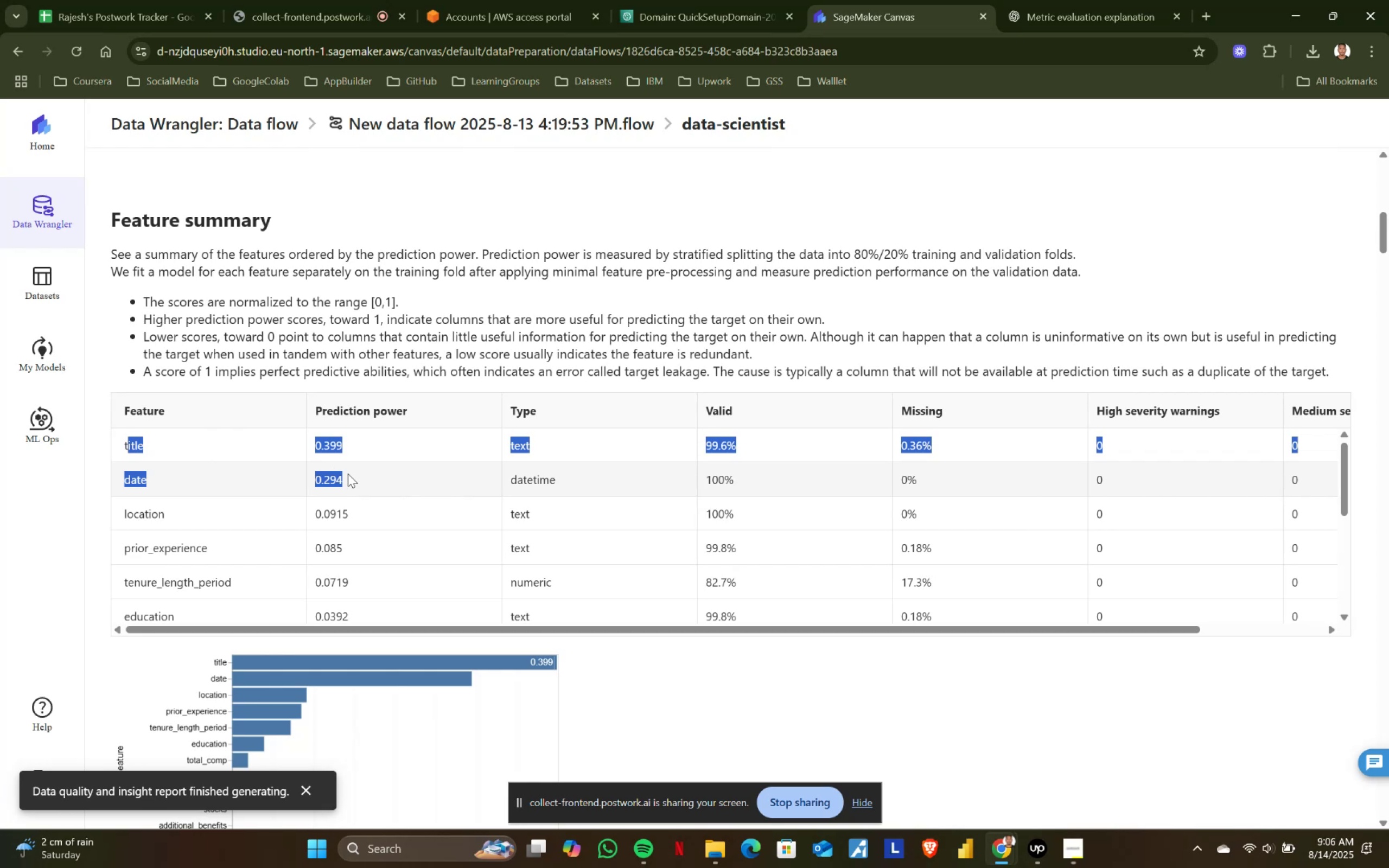 
left_click([348, 474])
 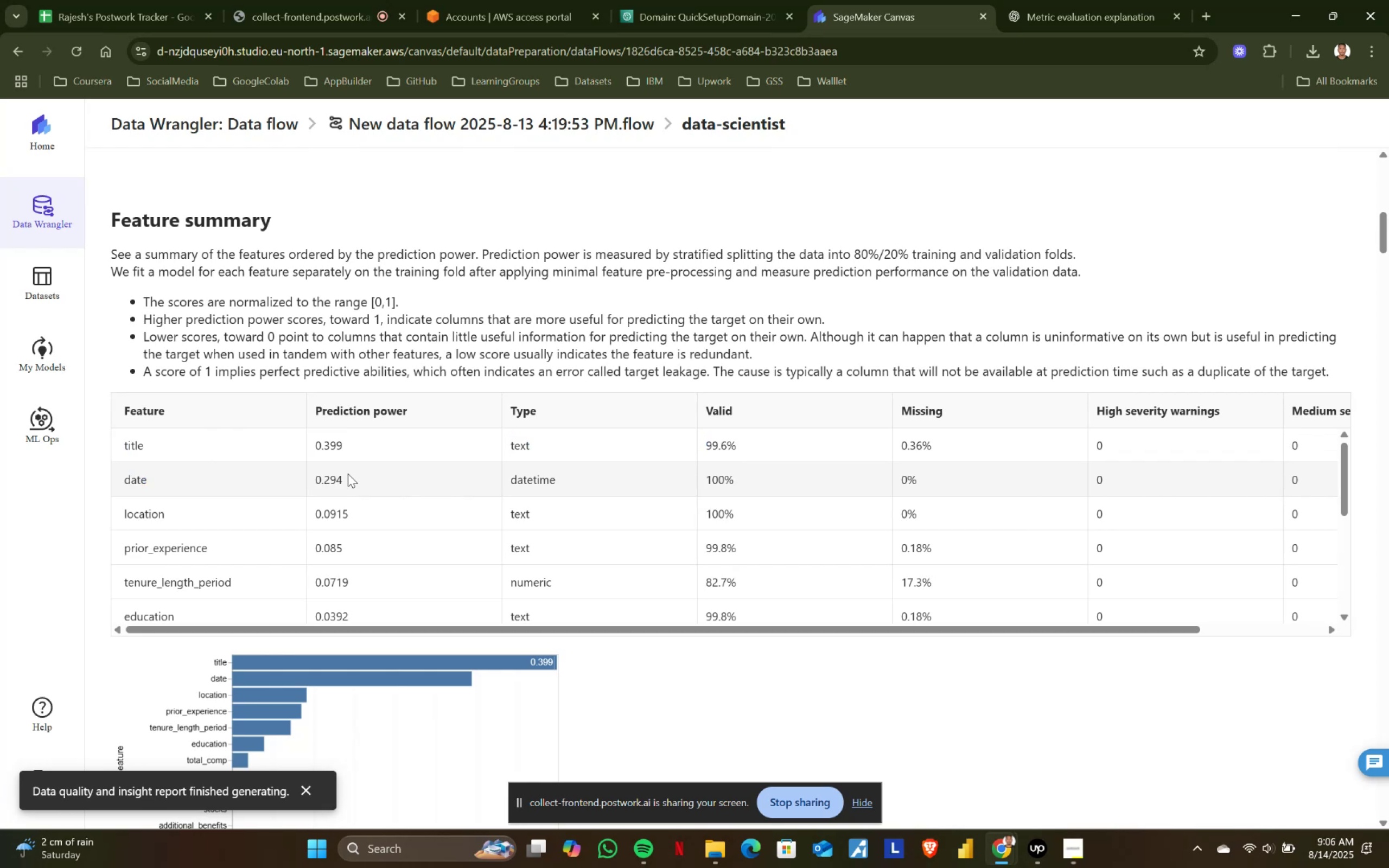 
scroll: coordinate [348, 474], scroll_direction: down, amount: 3.0
 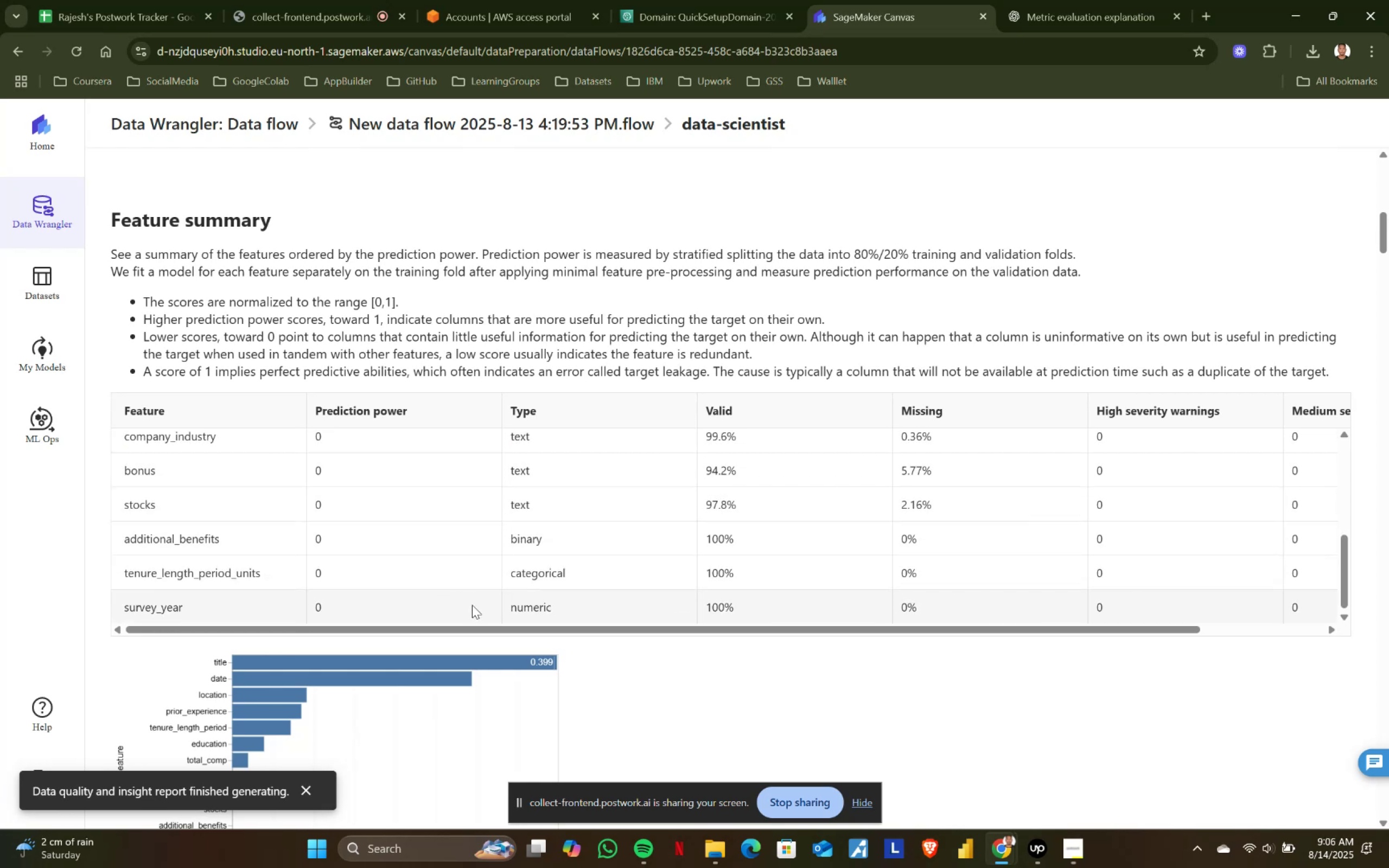 
left_click_drag(start_coordinate=[514, 625], to_coordinate=[881, 667])
 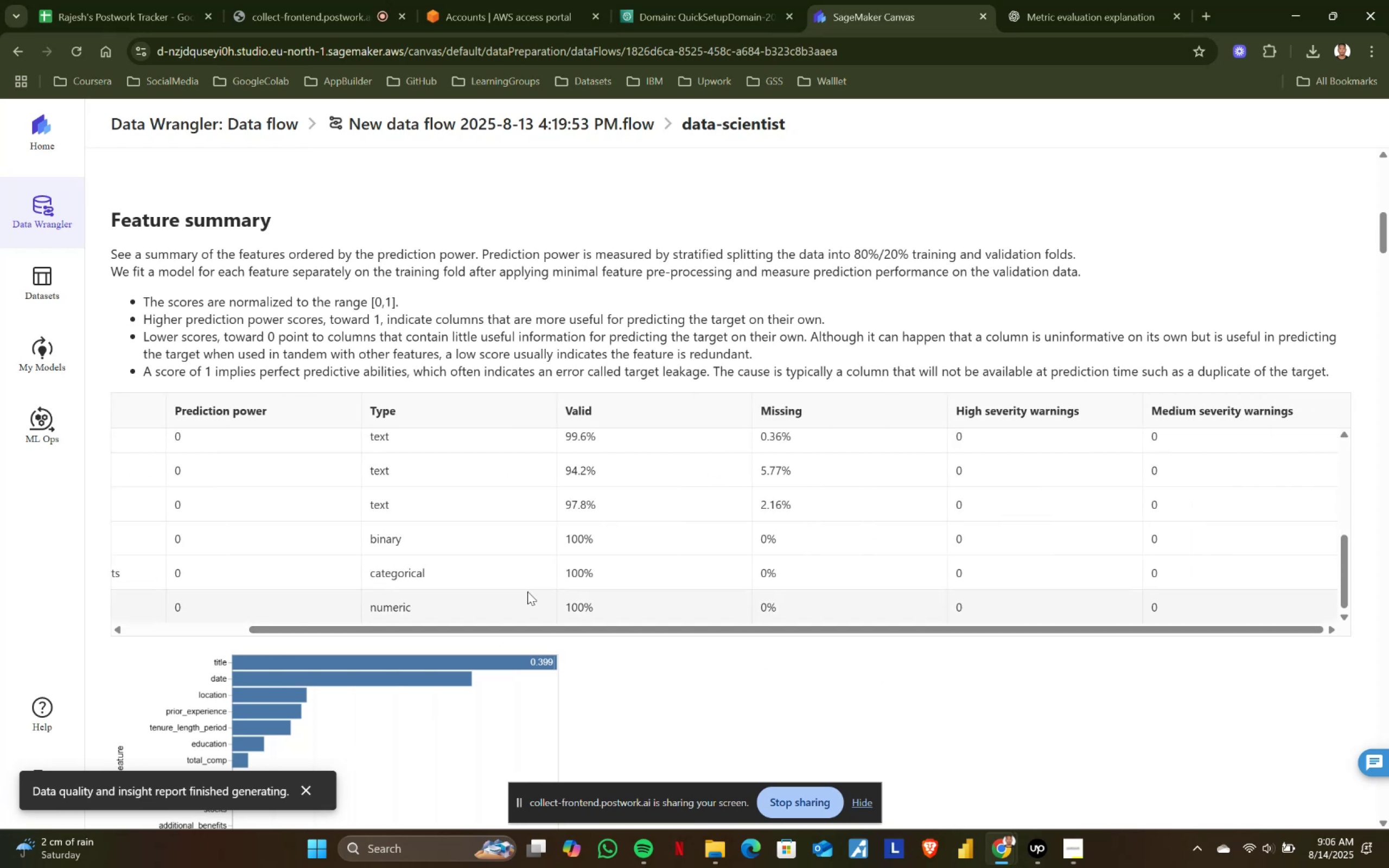 
scroll: coordinate [258, 688], scroll_direction: down, amount: 10.0
 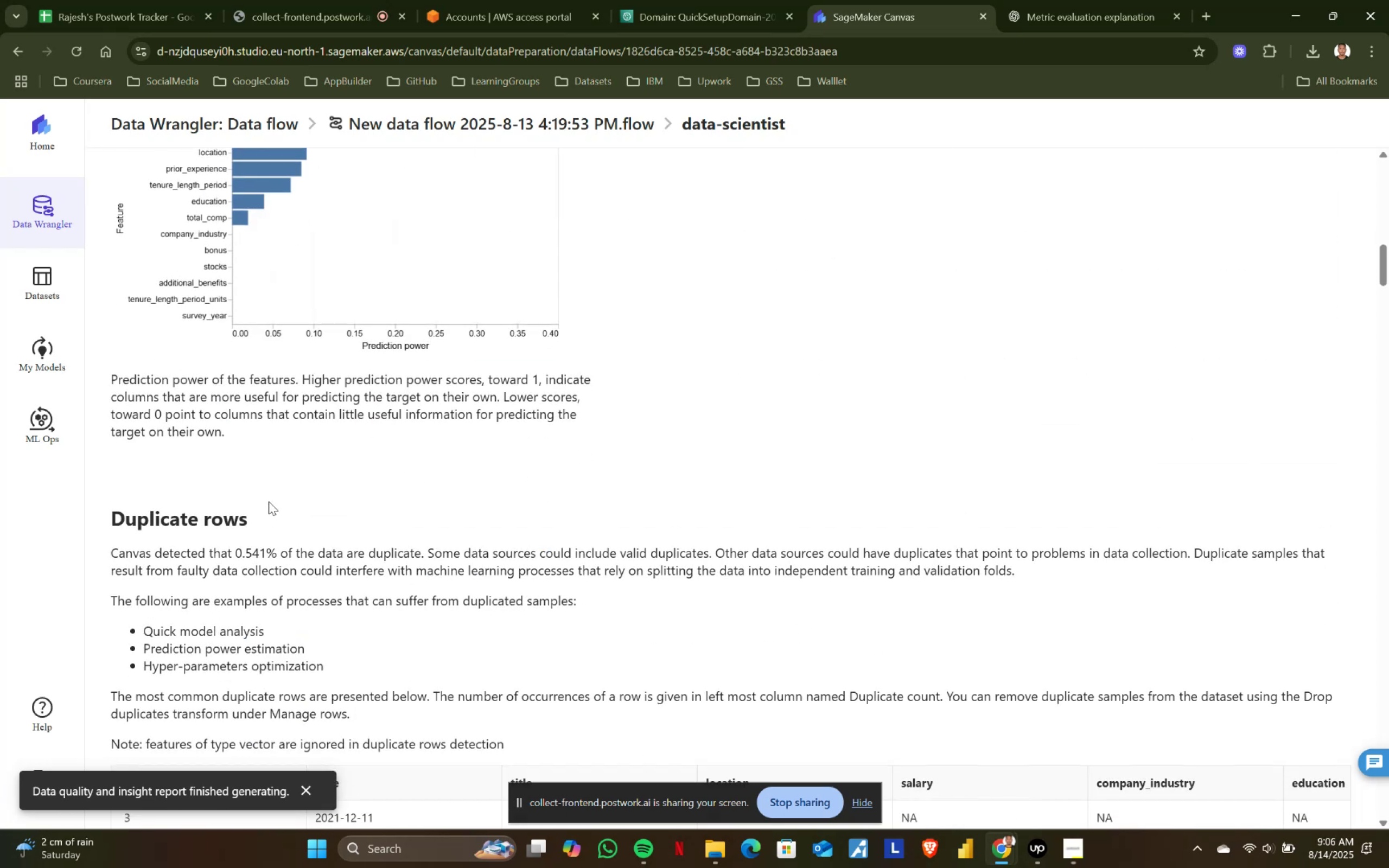 
scroll: coordinate [305, 410], scroll_direction: up, amount: 12.0
 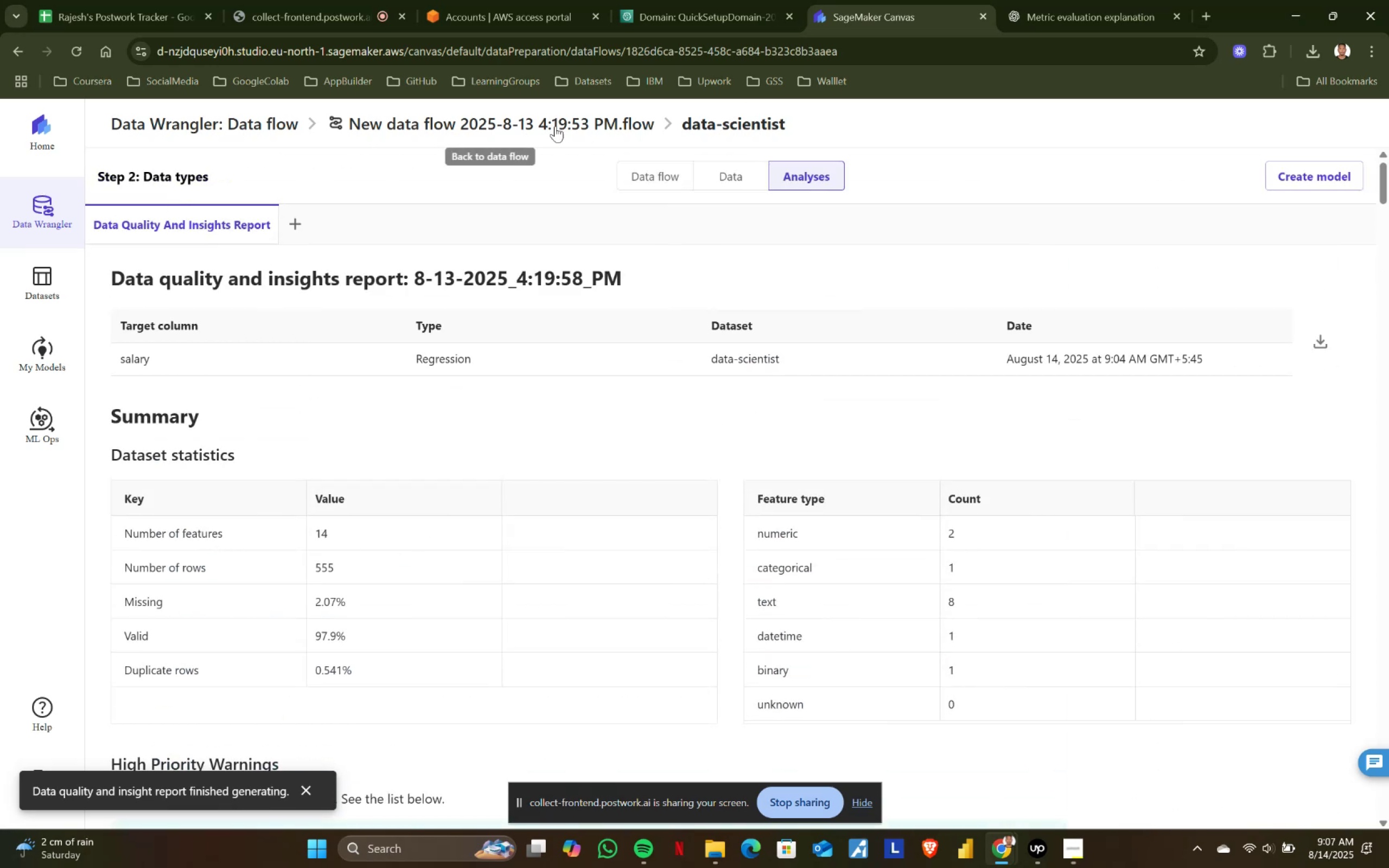 
left_click([235, 119])
 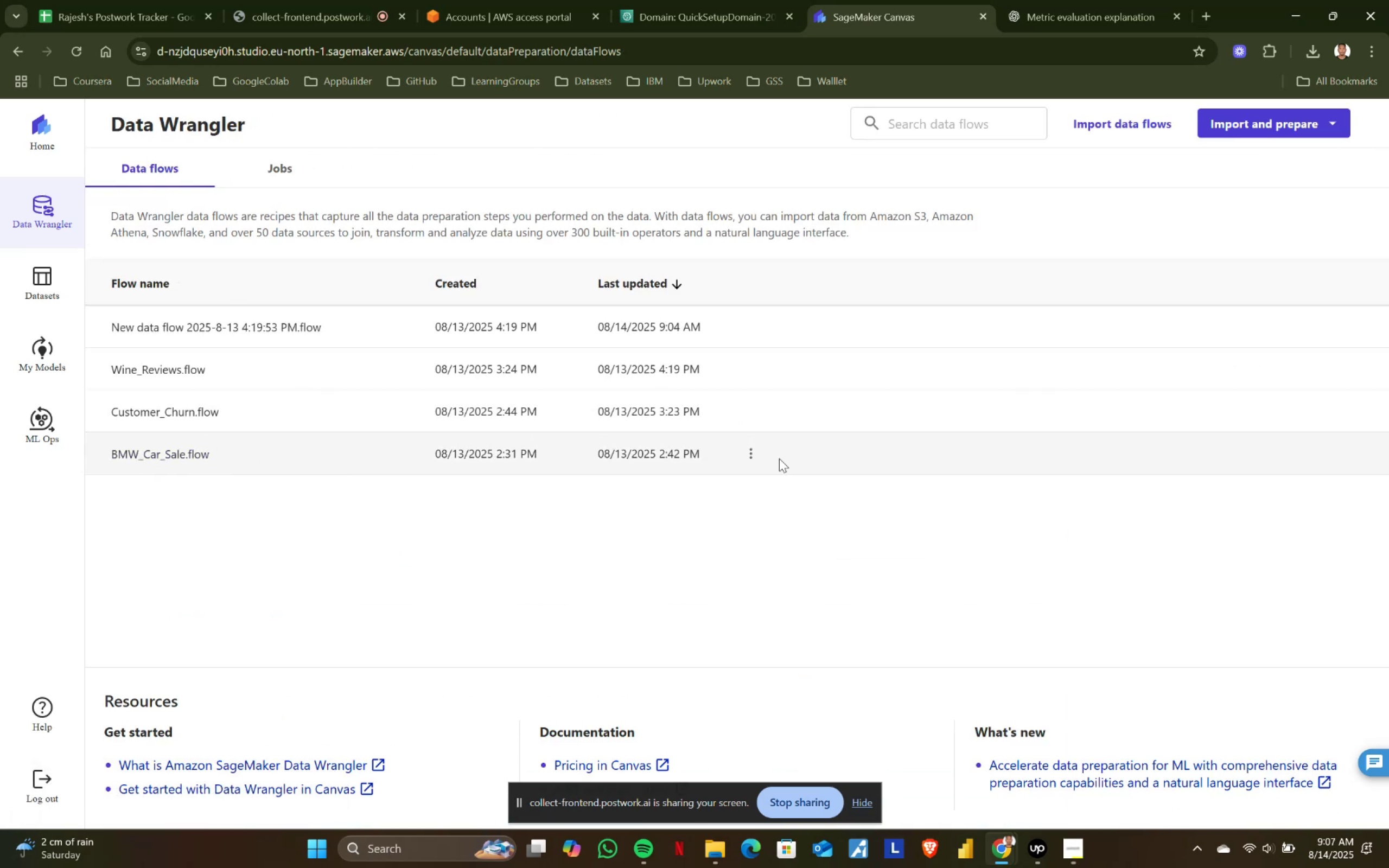 
left_click([750, 450])
 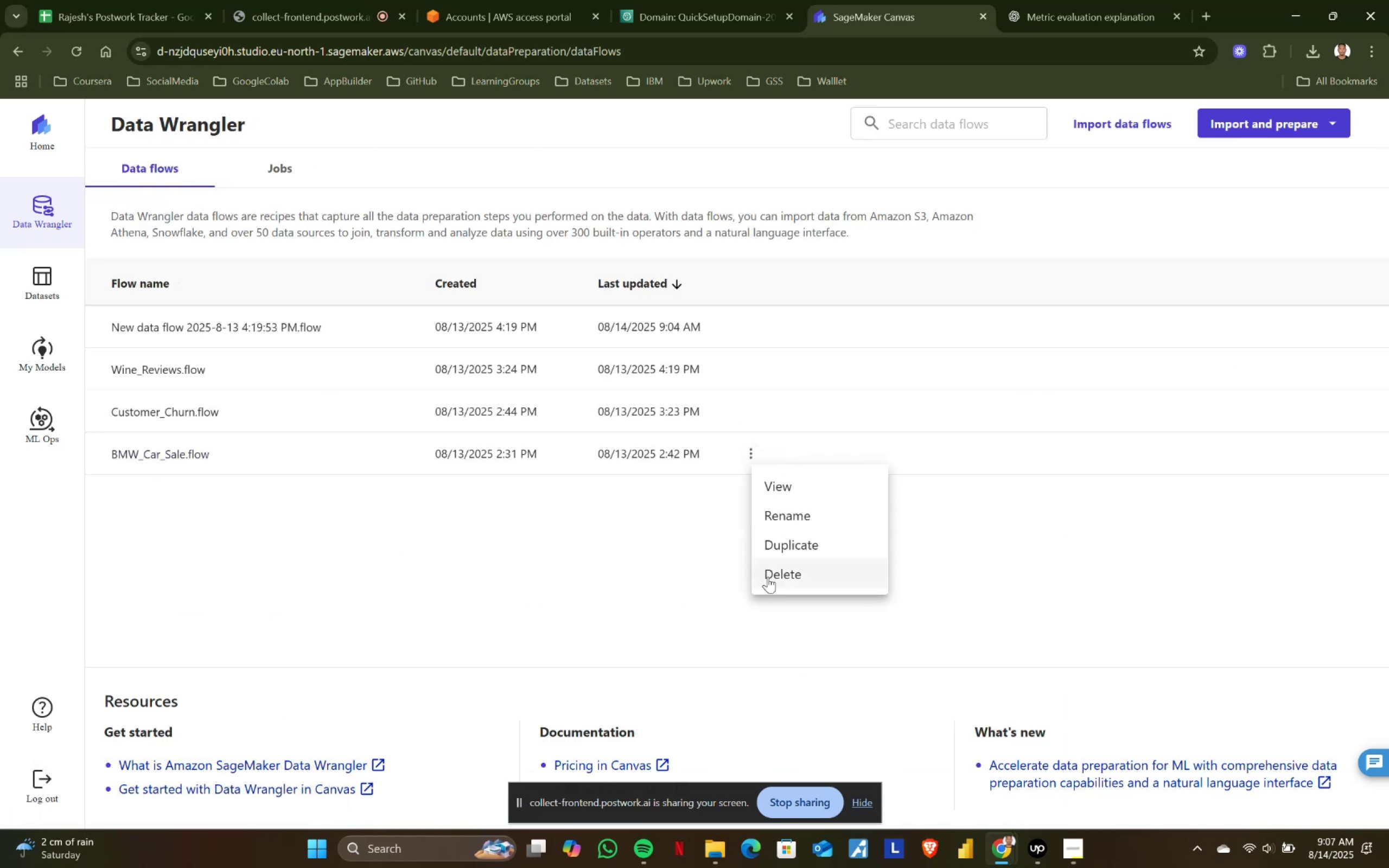 
left_click([770, 577])
 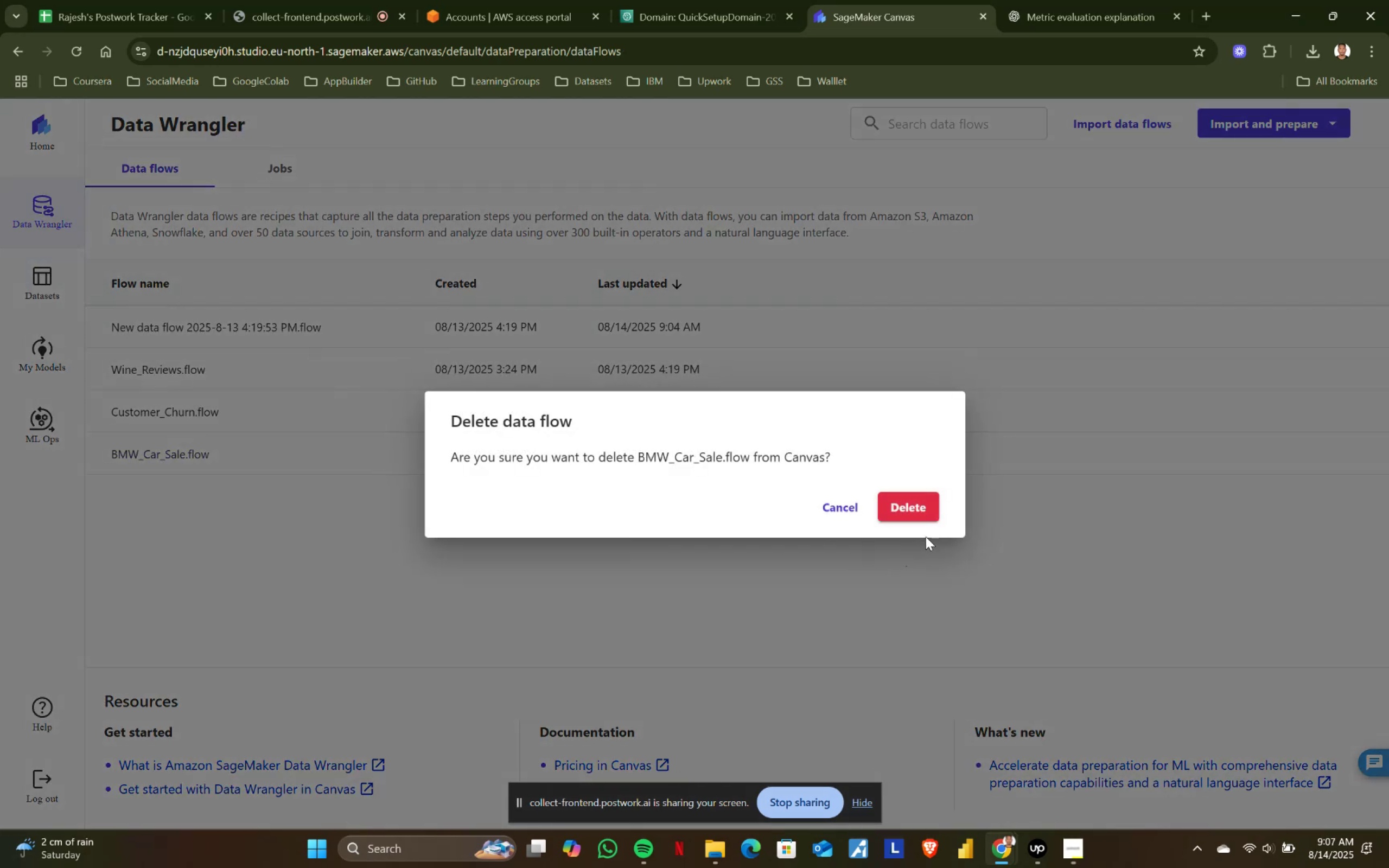 
left_click([919, 509])
 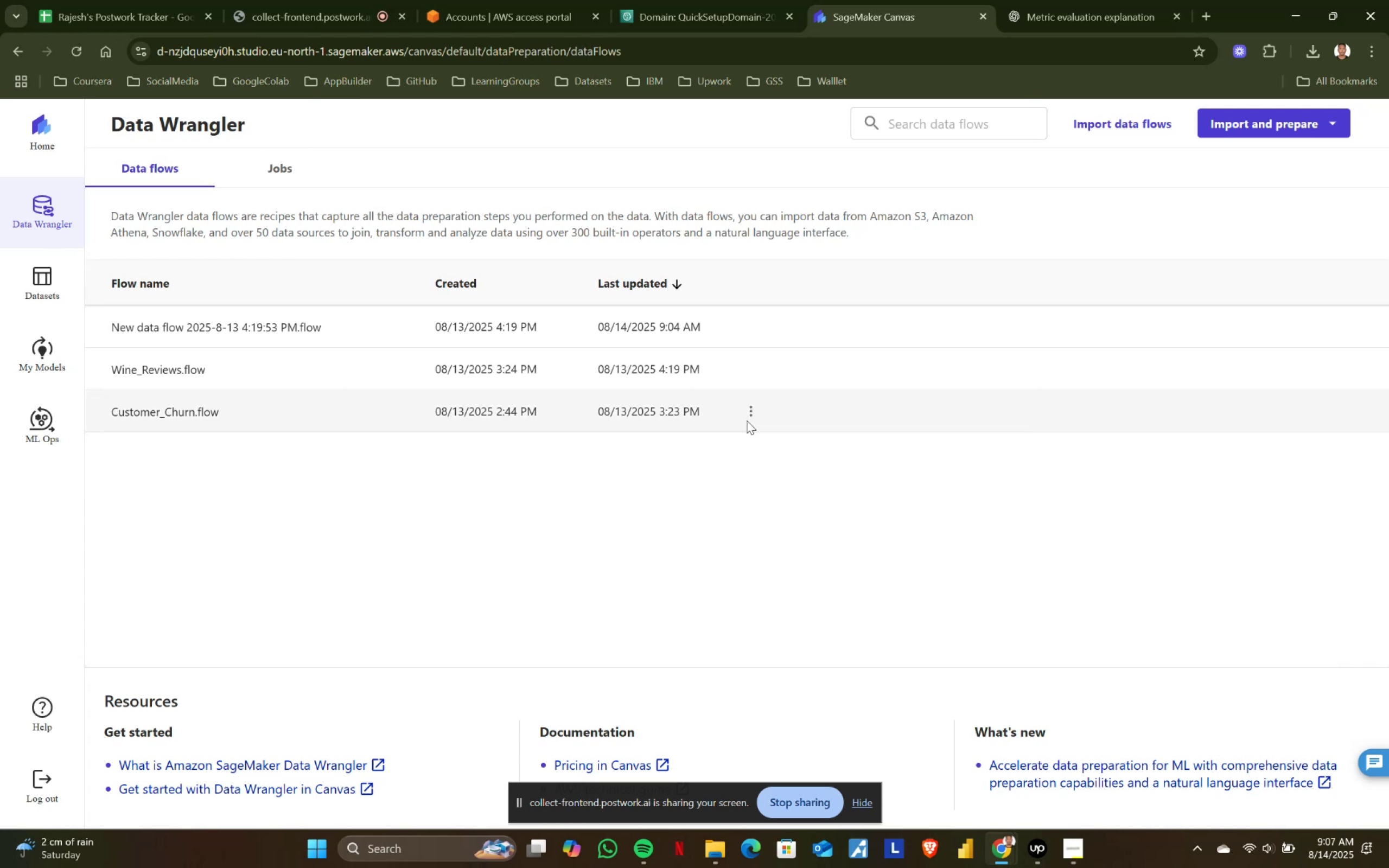 
left_click([751, 407])
 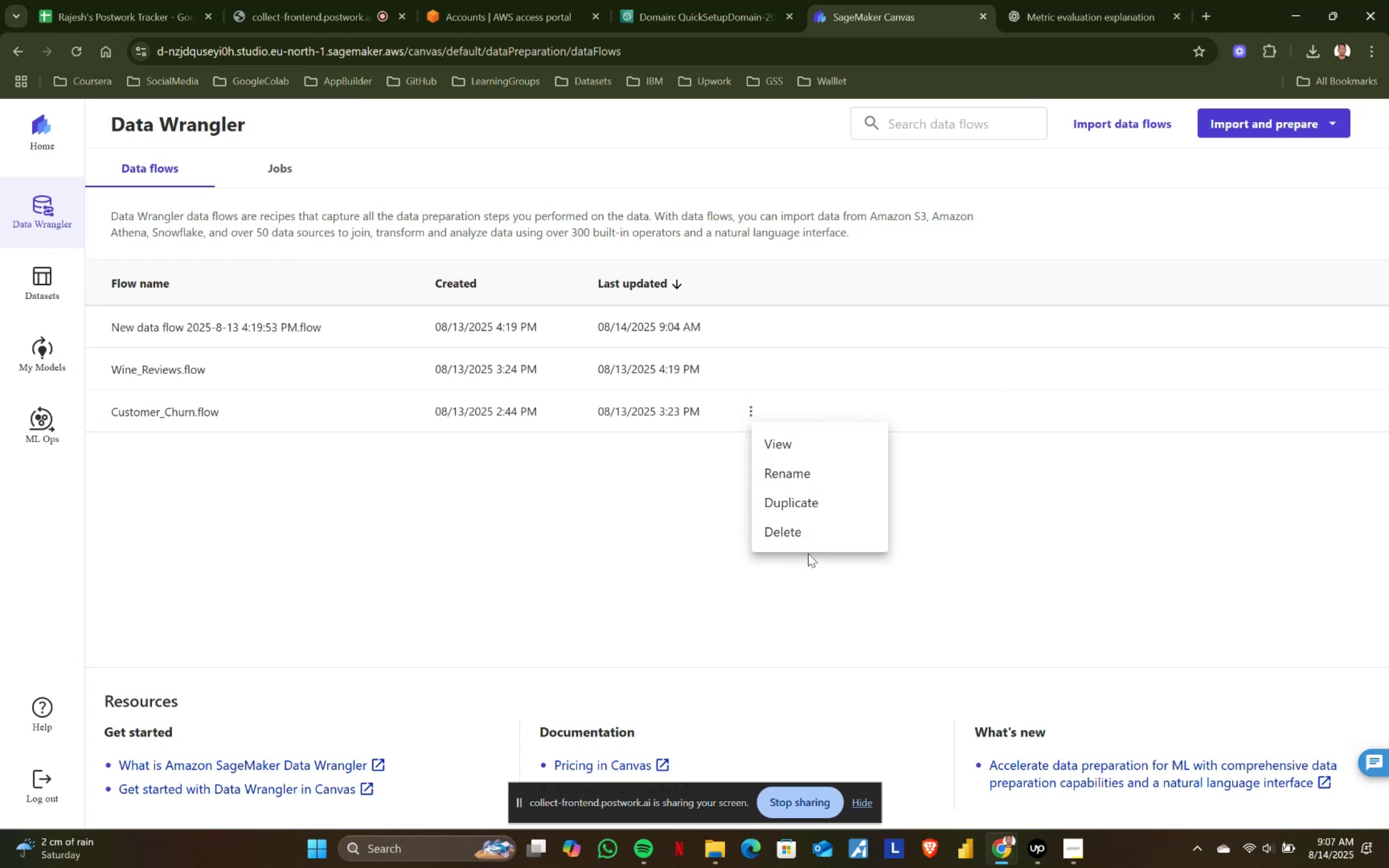 
left_click([810, 529])
 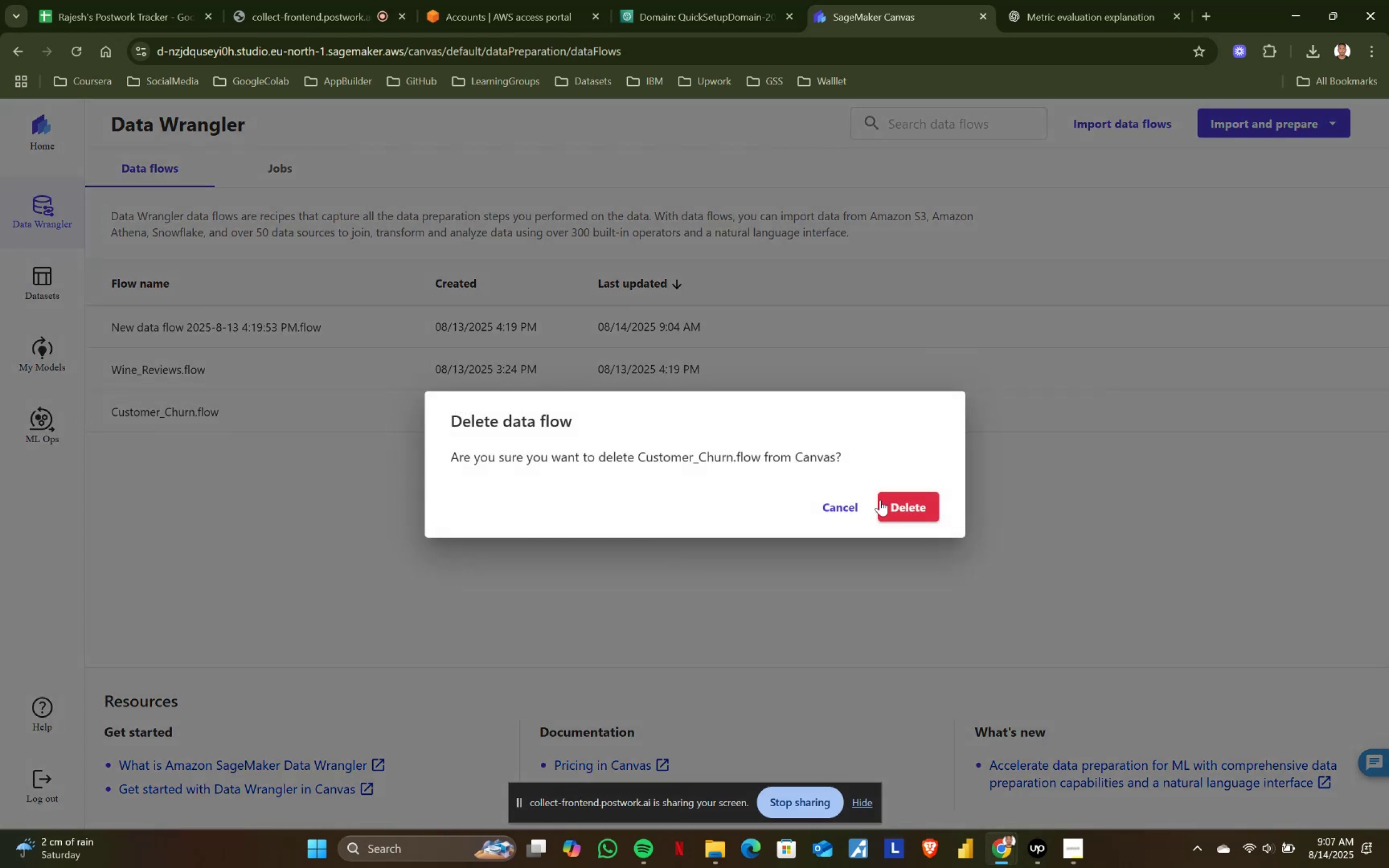 
left_click([925, 504])
 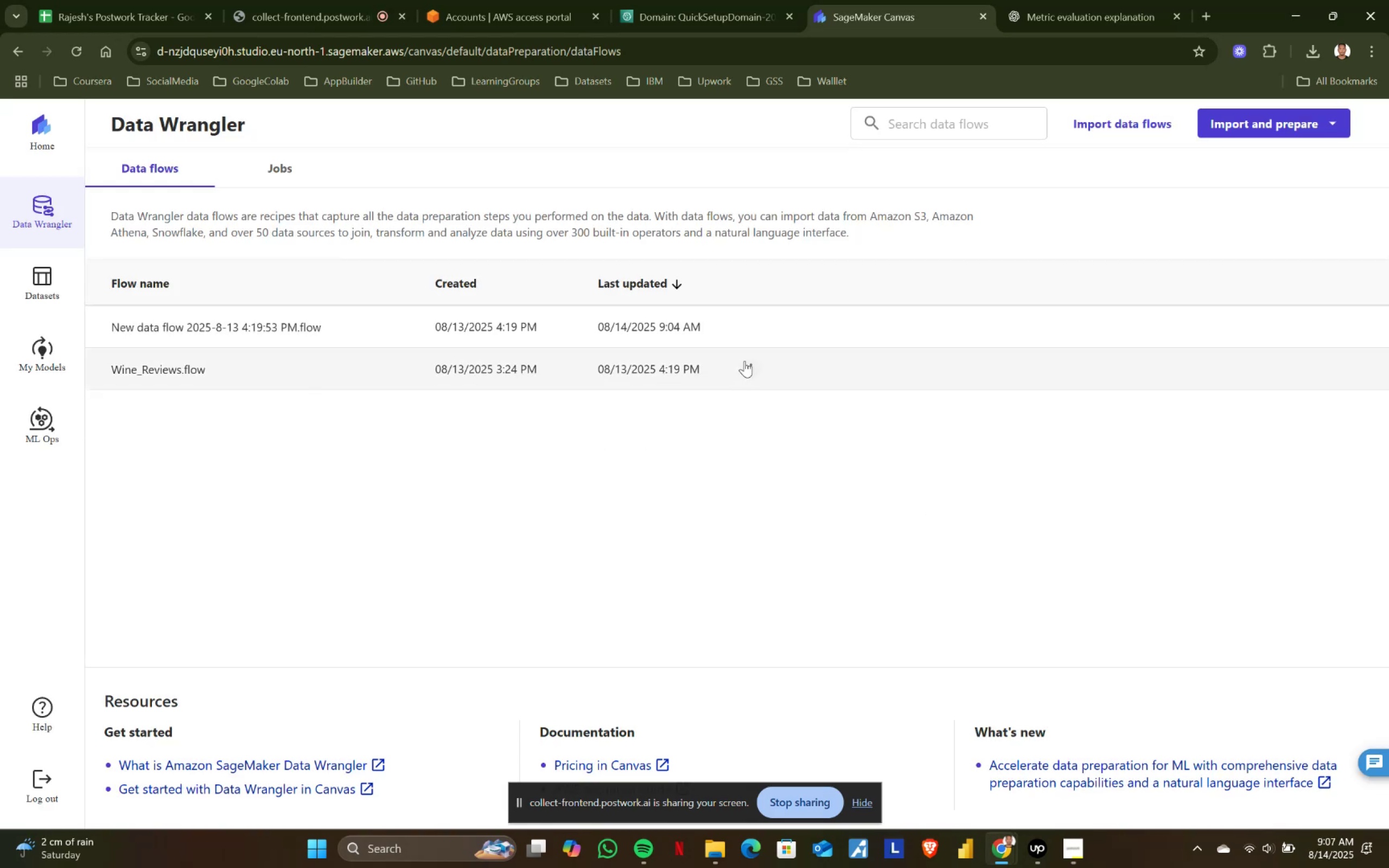 
left_click([750, 369])
 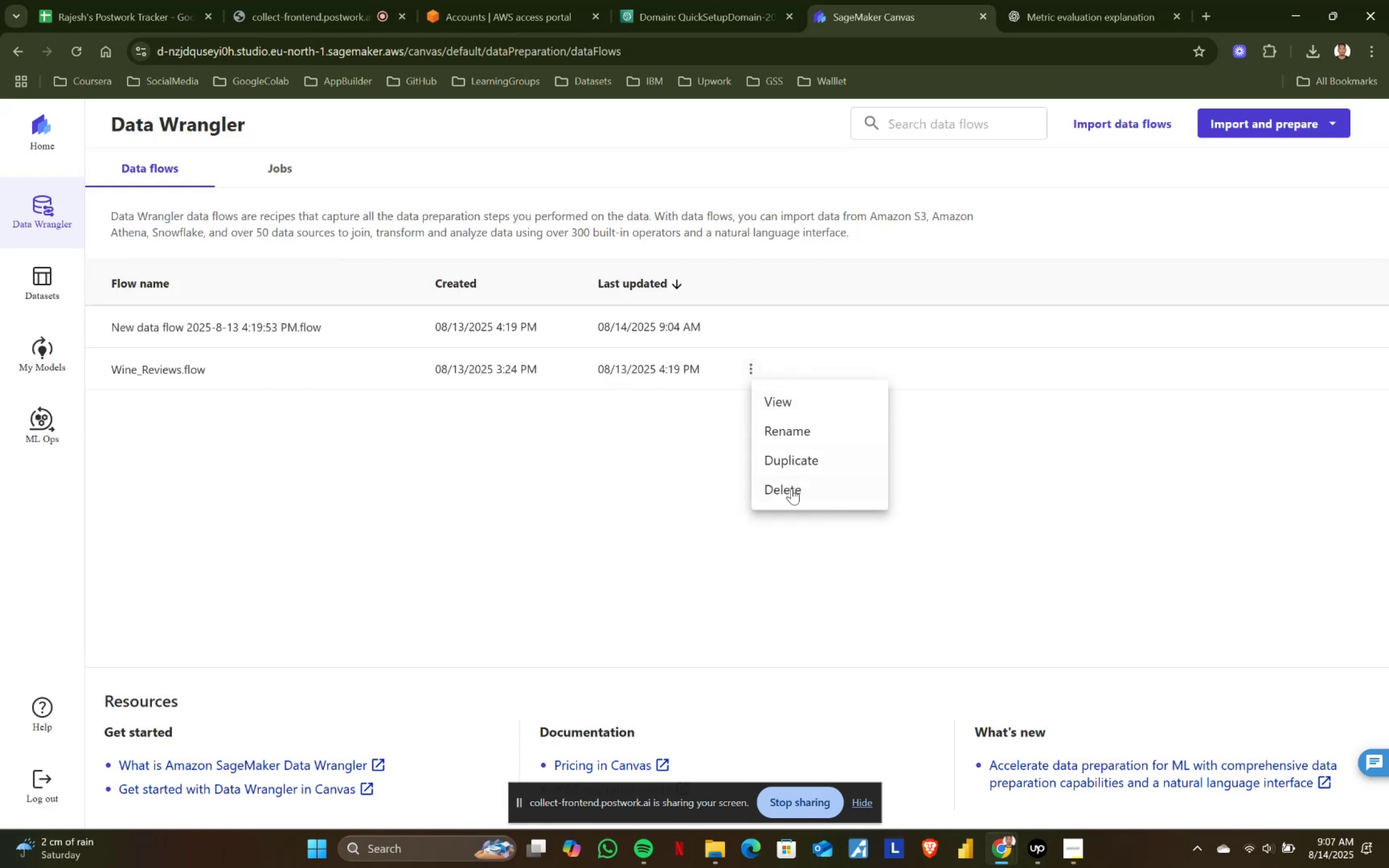 
left_click([792, 493])
 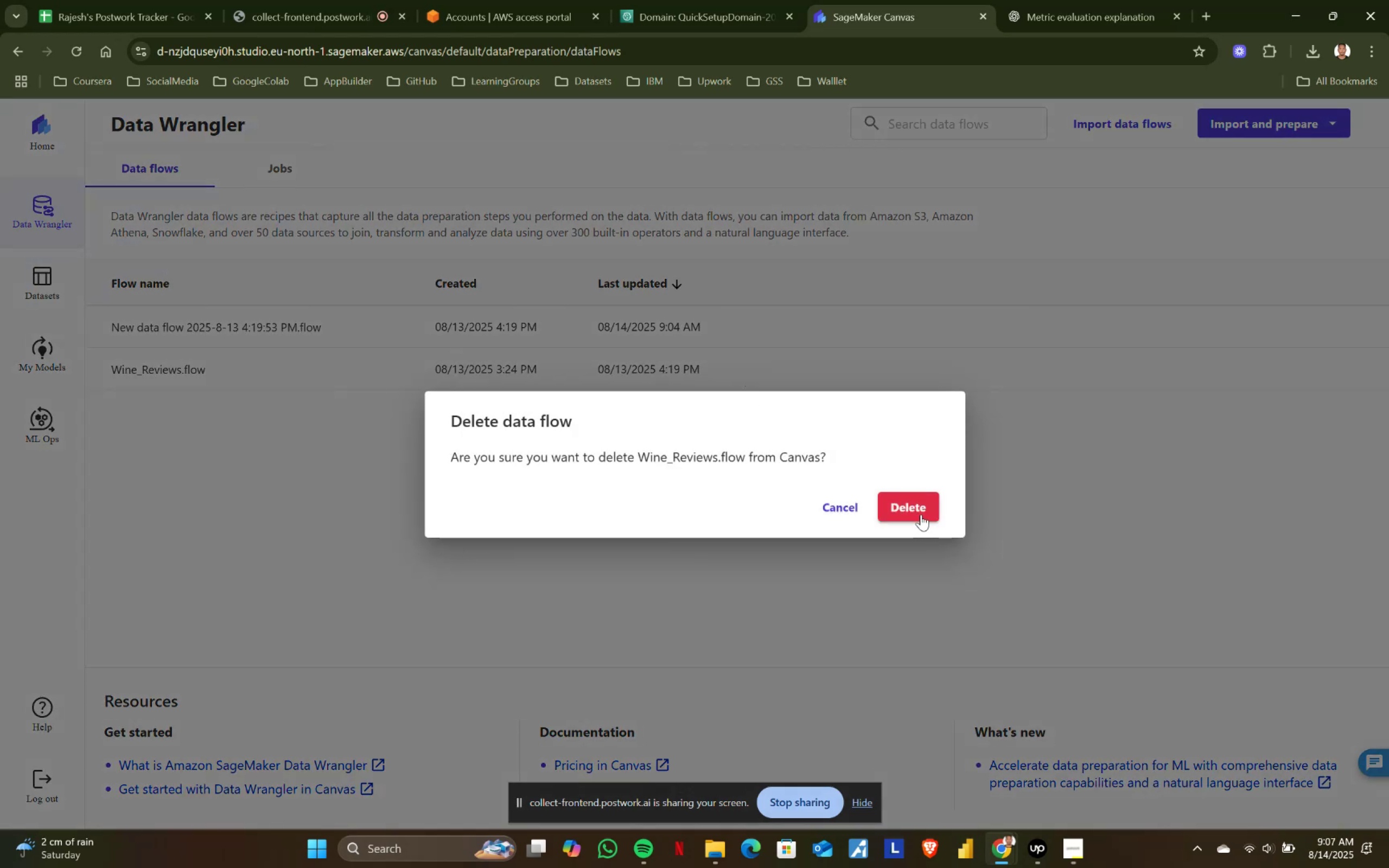 
left_click([917, 506])
 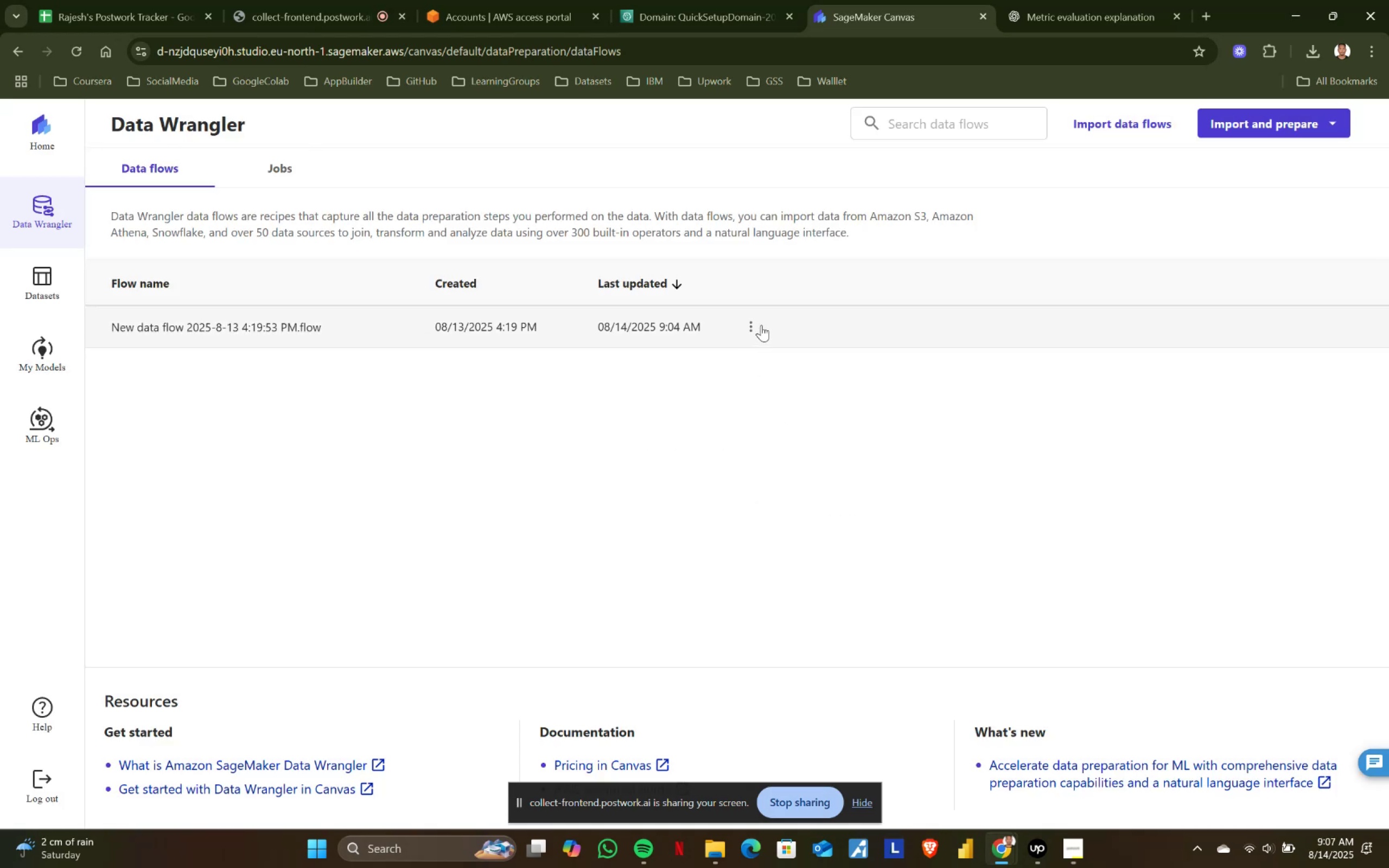 
left_click([753, 323])
 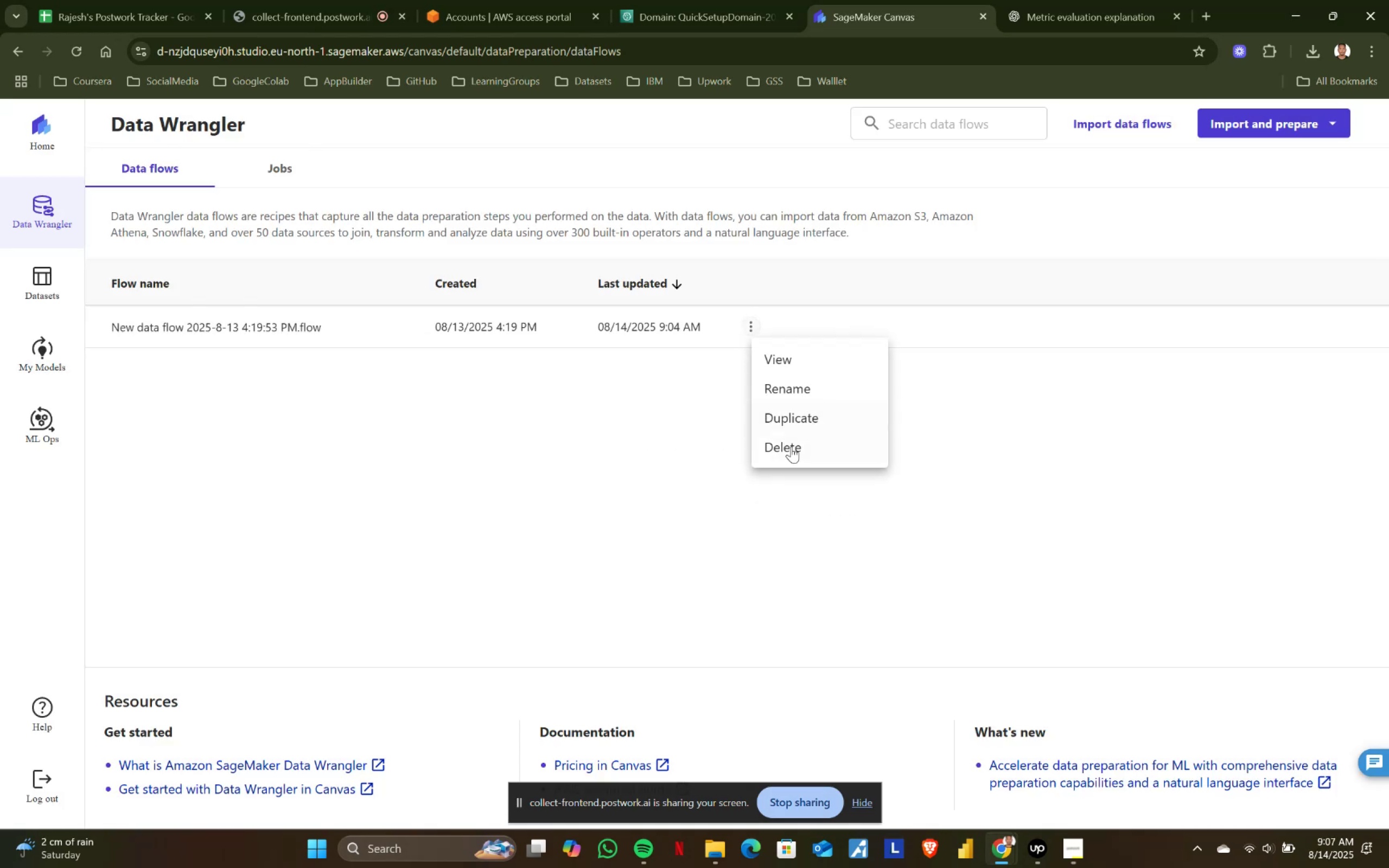 
left_click([794, 457])
 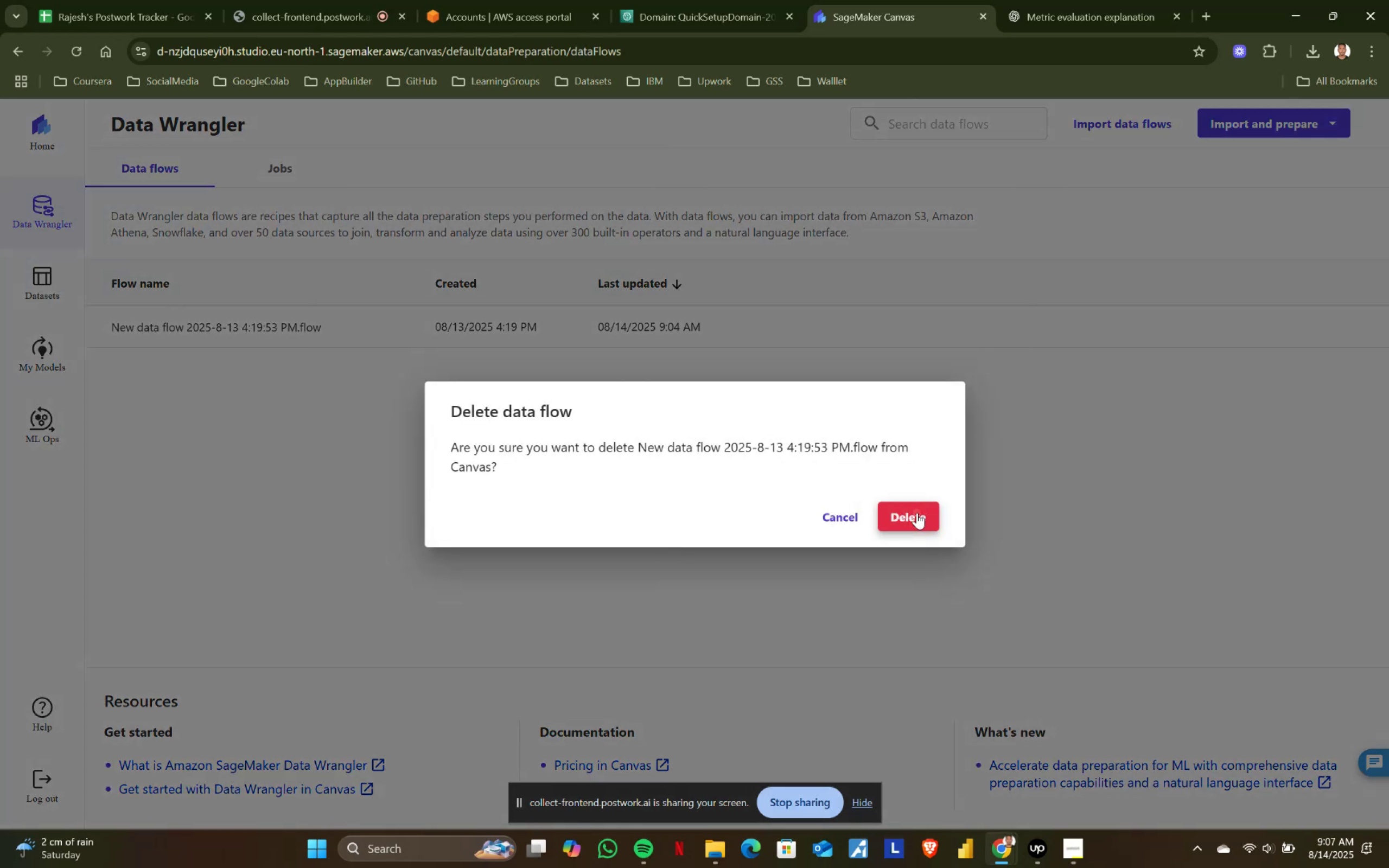 
double_click([577, 432])
 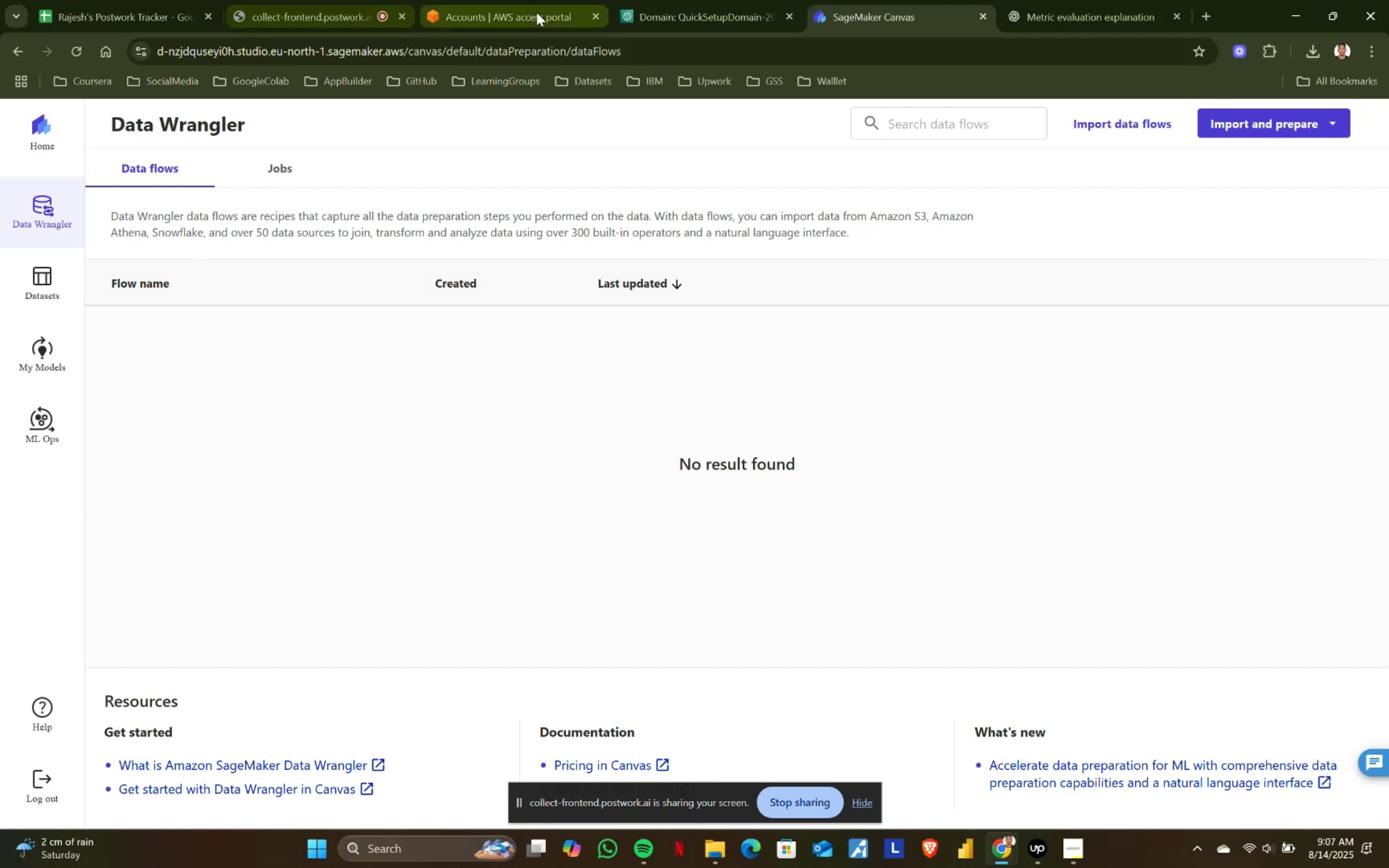 
double_click([690, 0])
 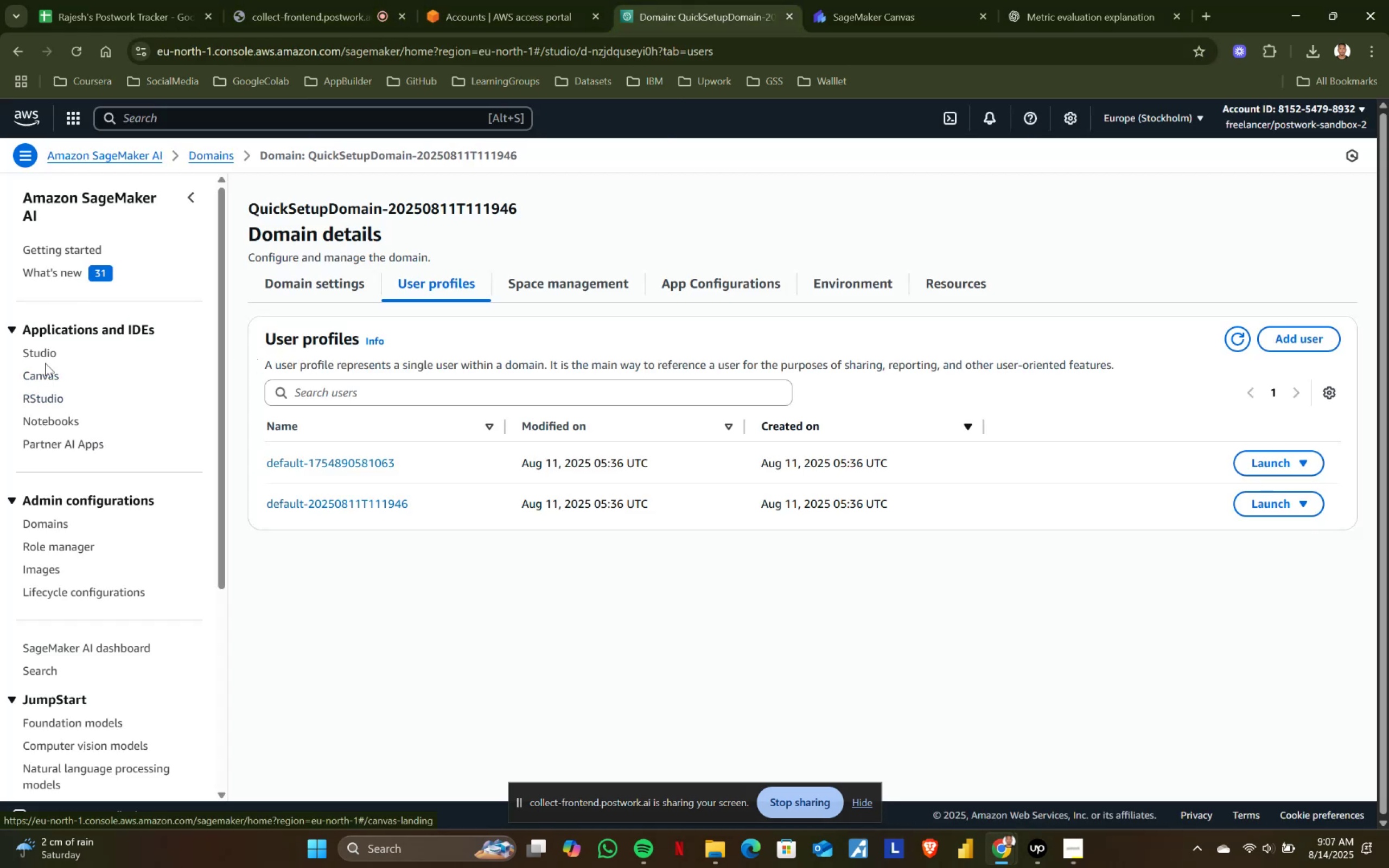 
left_click([47, 353])
 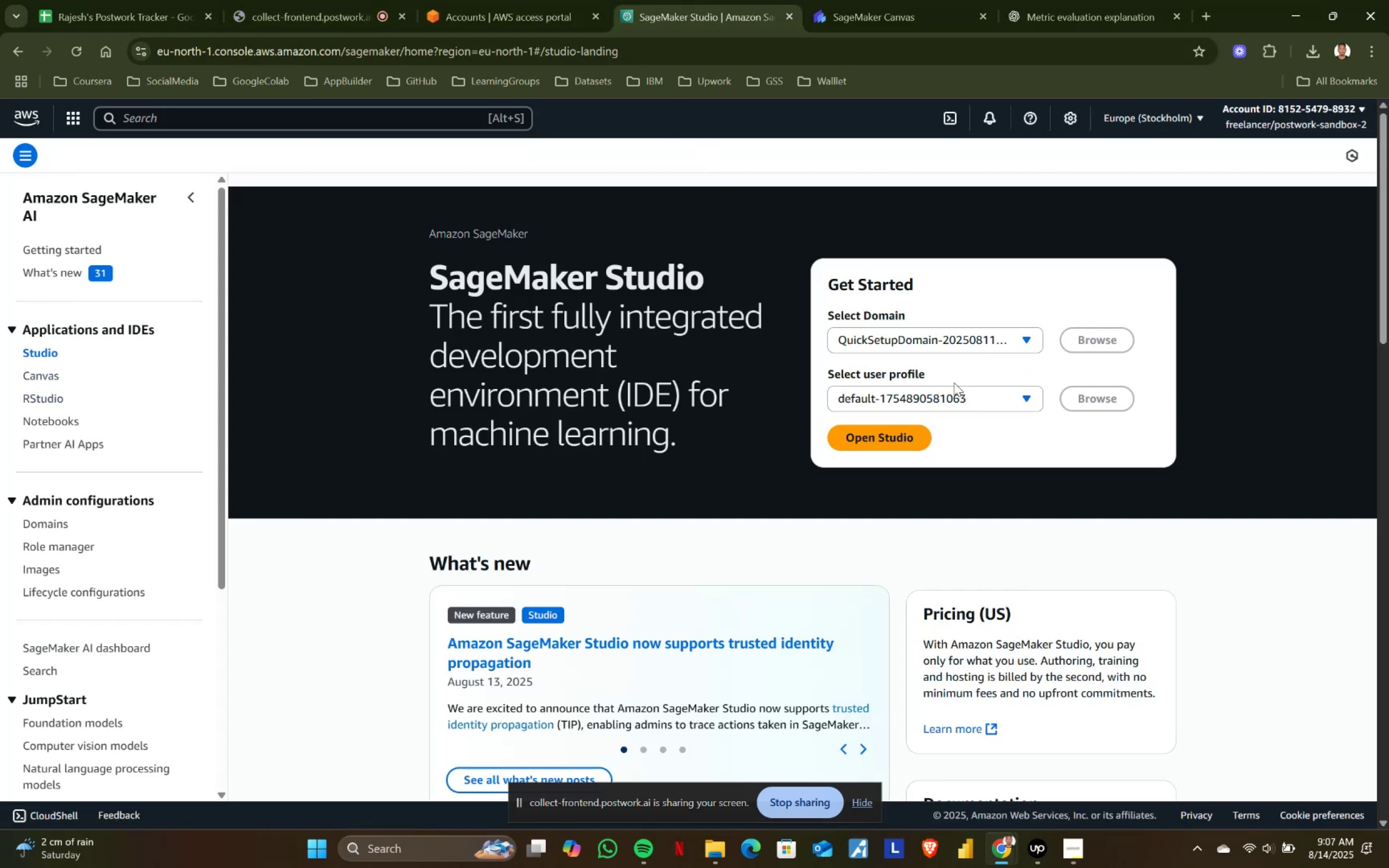 
left_click([887, 436])
 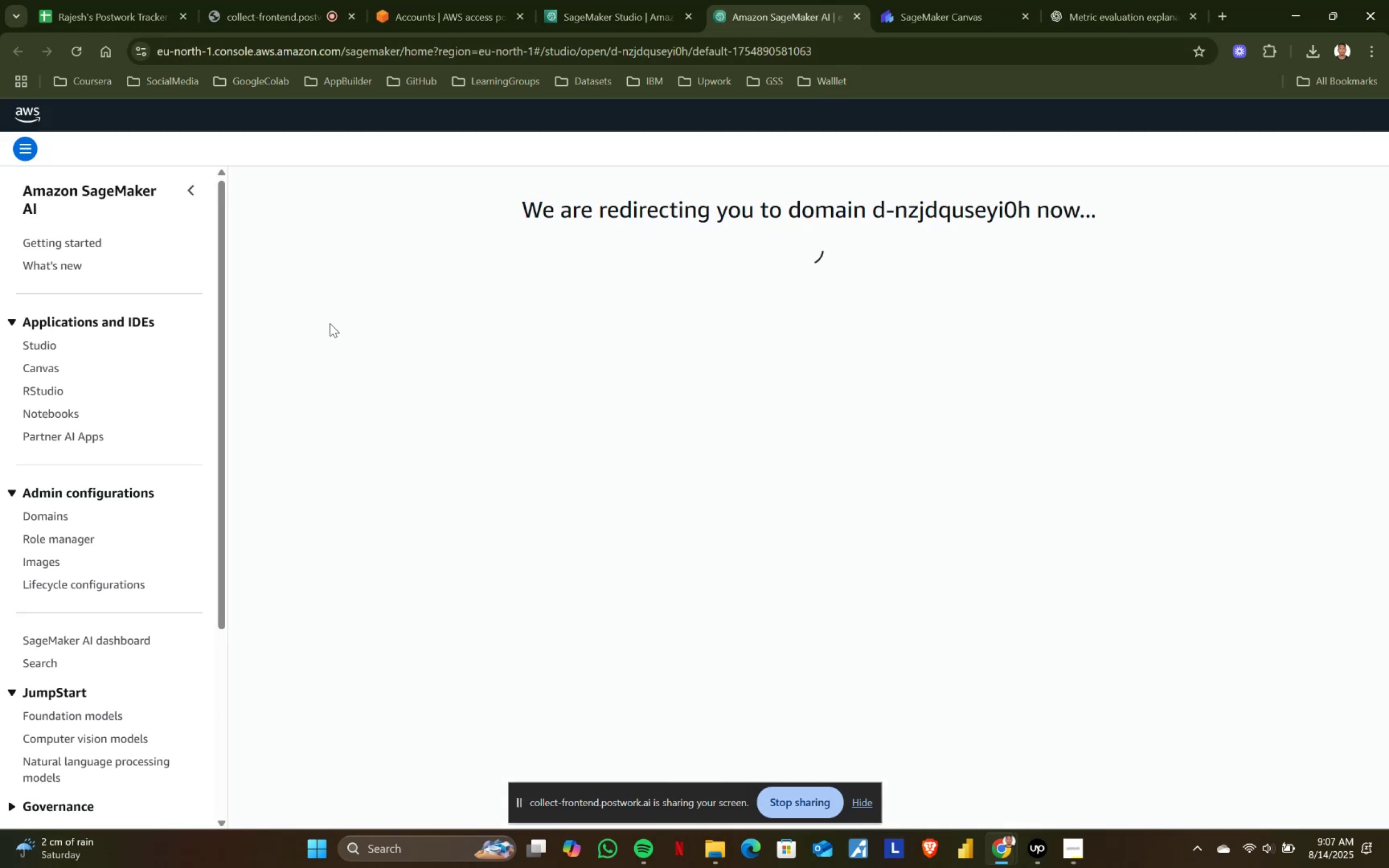 
mouse_move([852, 29])
 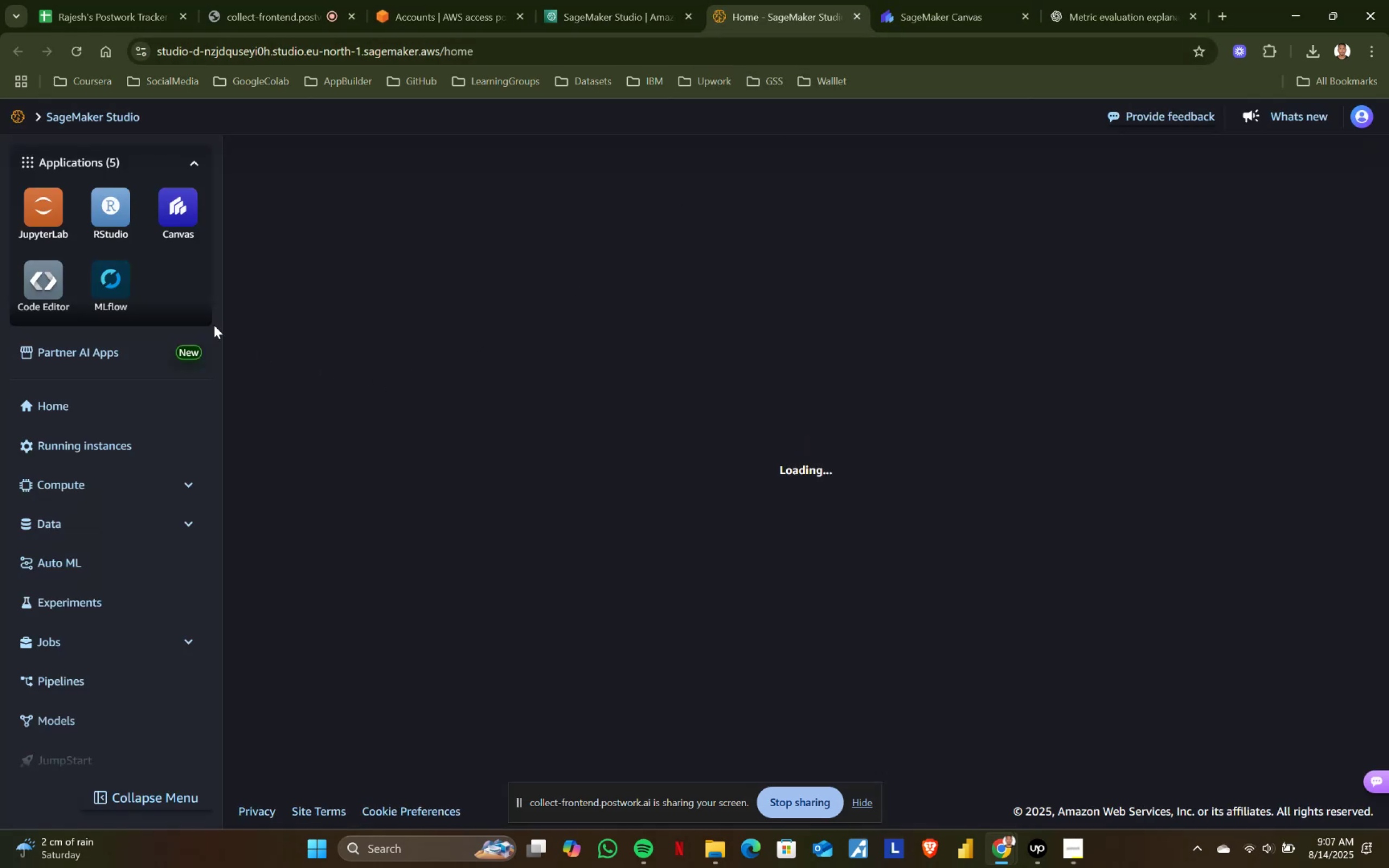 
wait(6.59)
 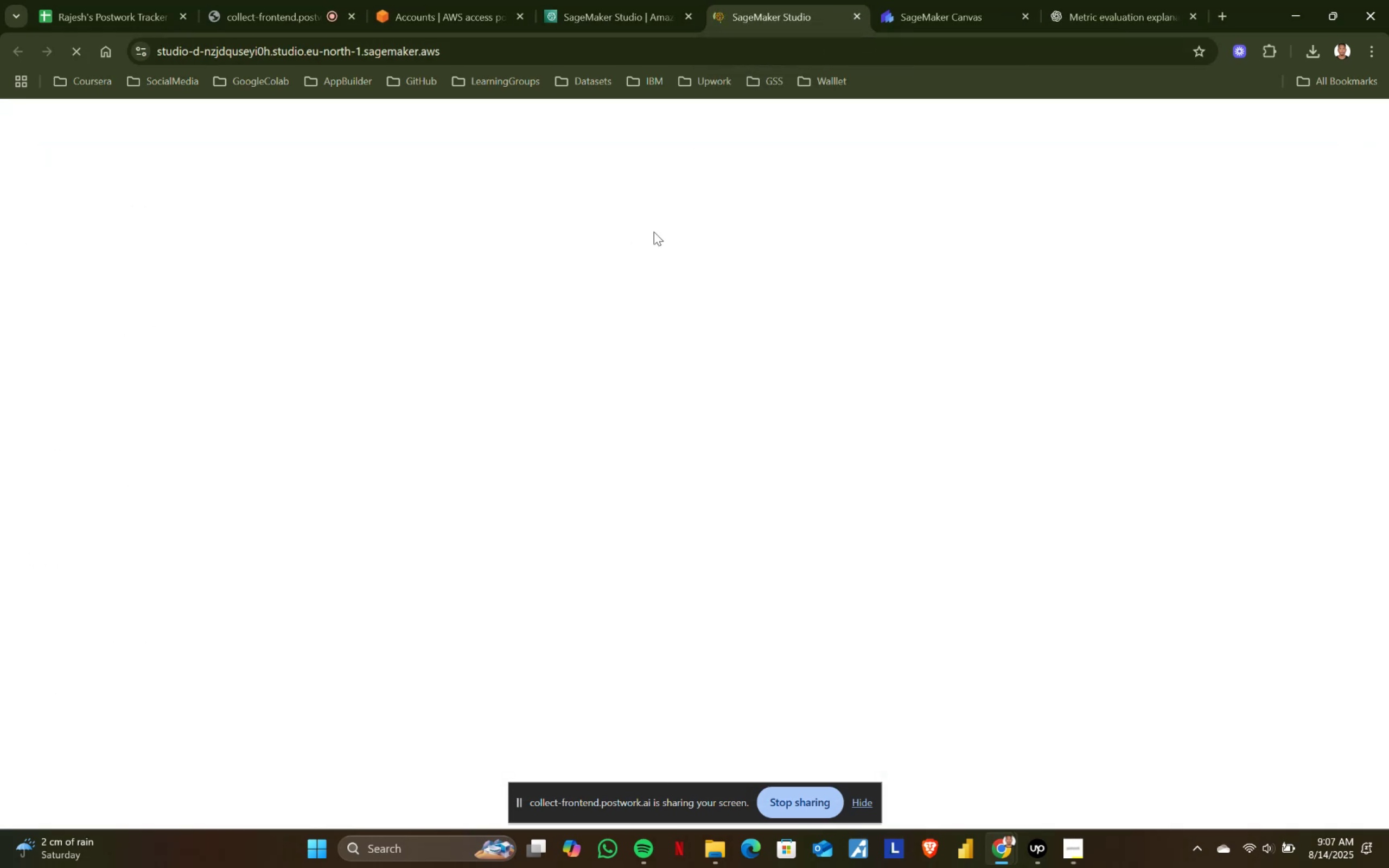 
left_click([51, 214])
 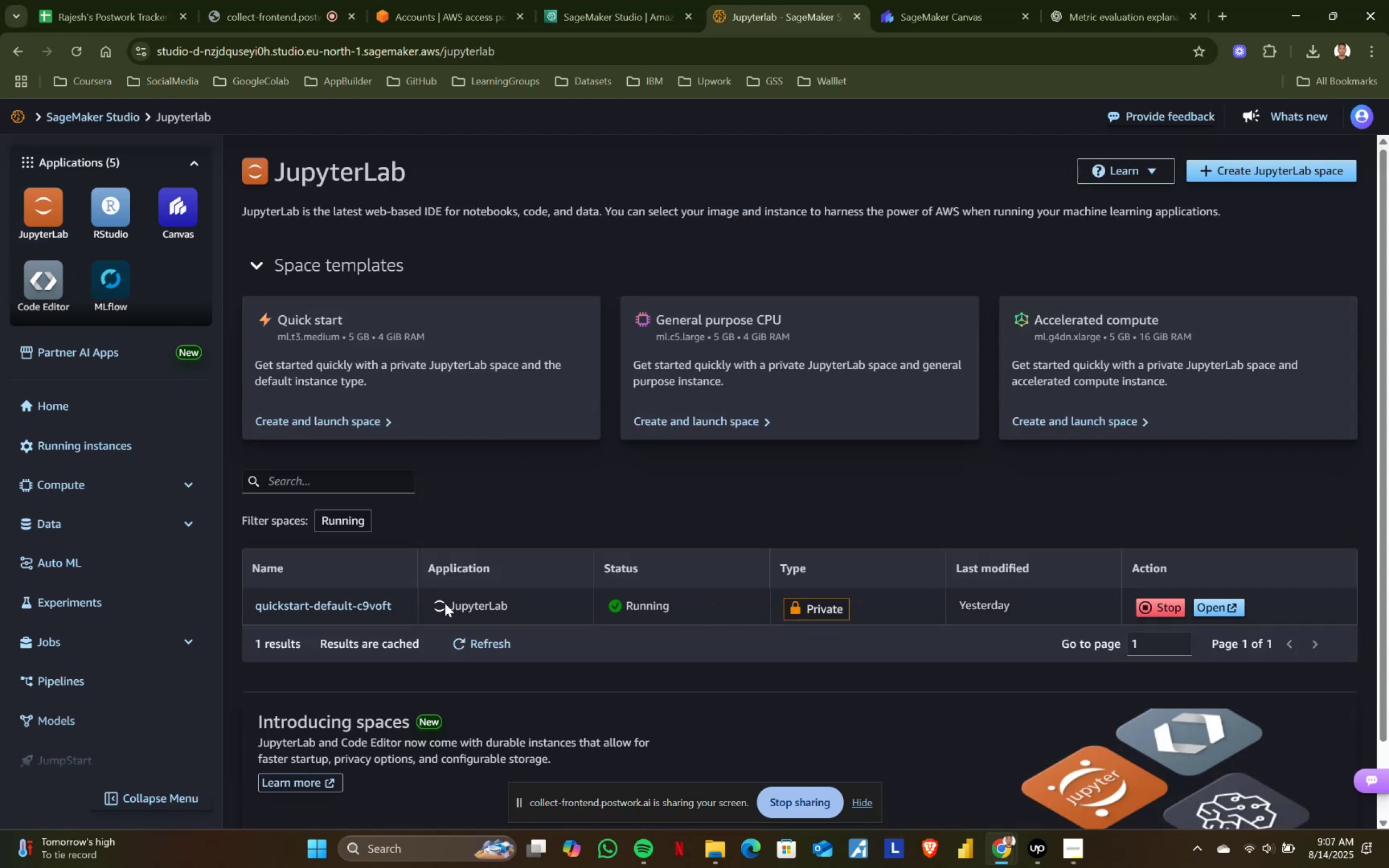 
left_click([327, 604])
 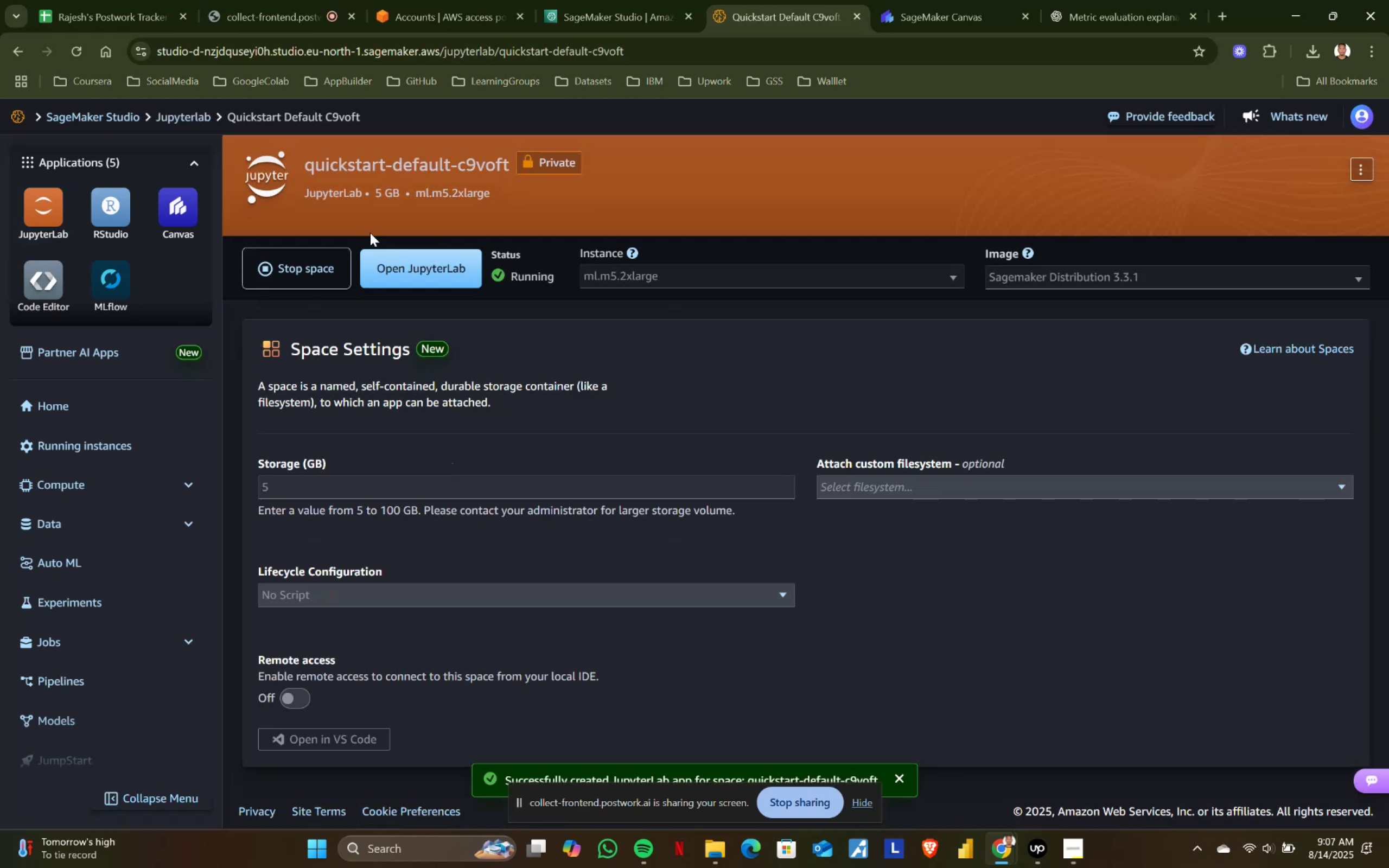 
left_click([408, 275])
 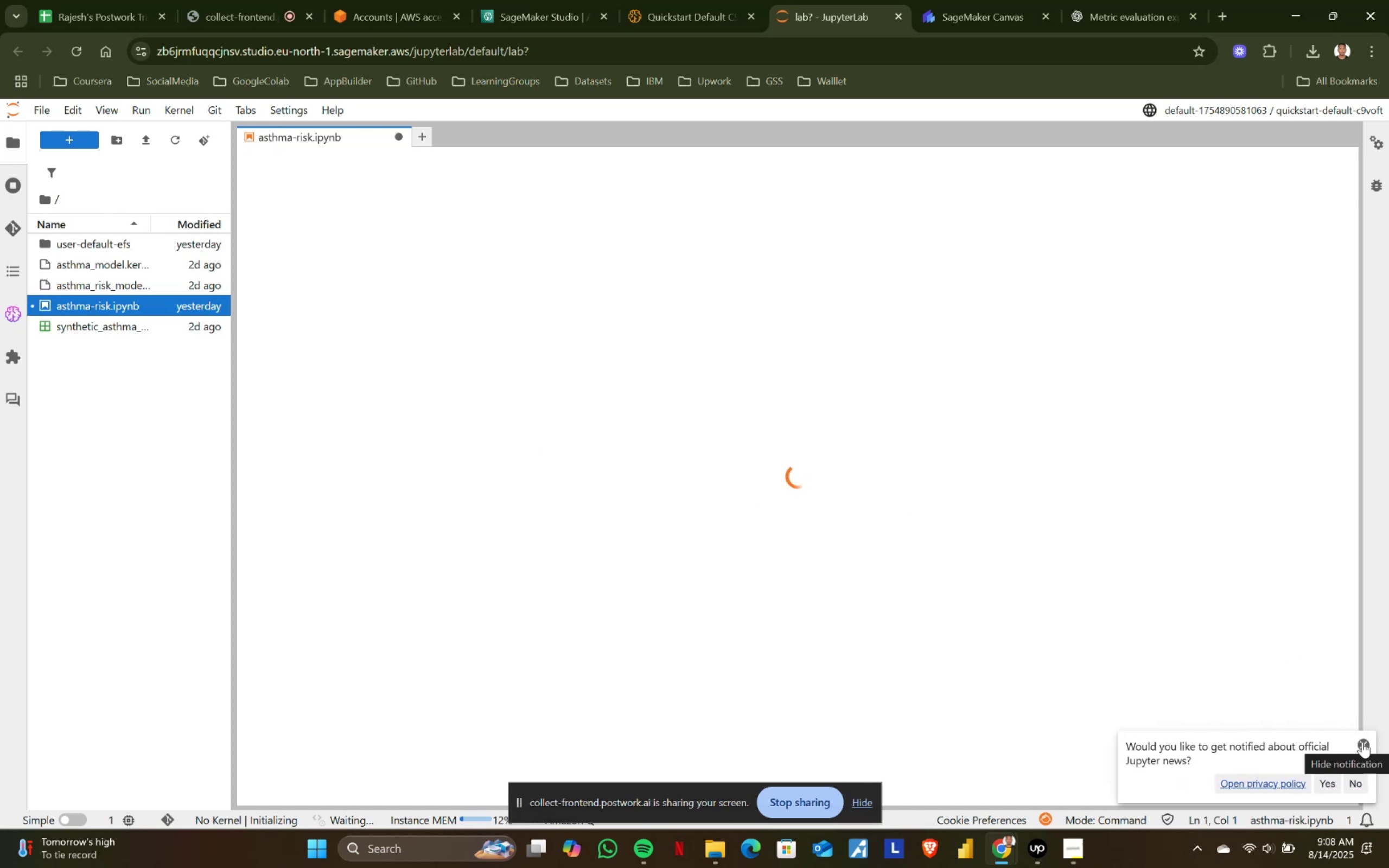 
wait(38.23)
 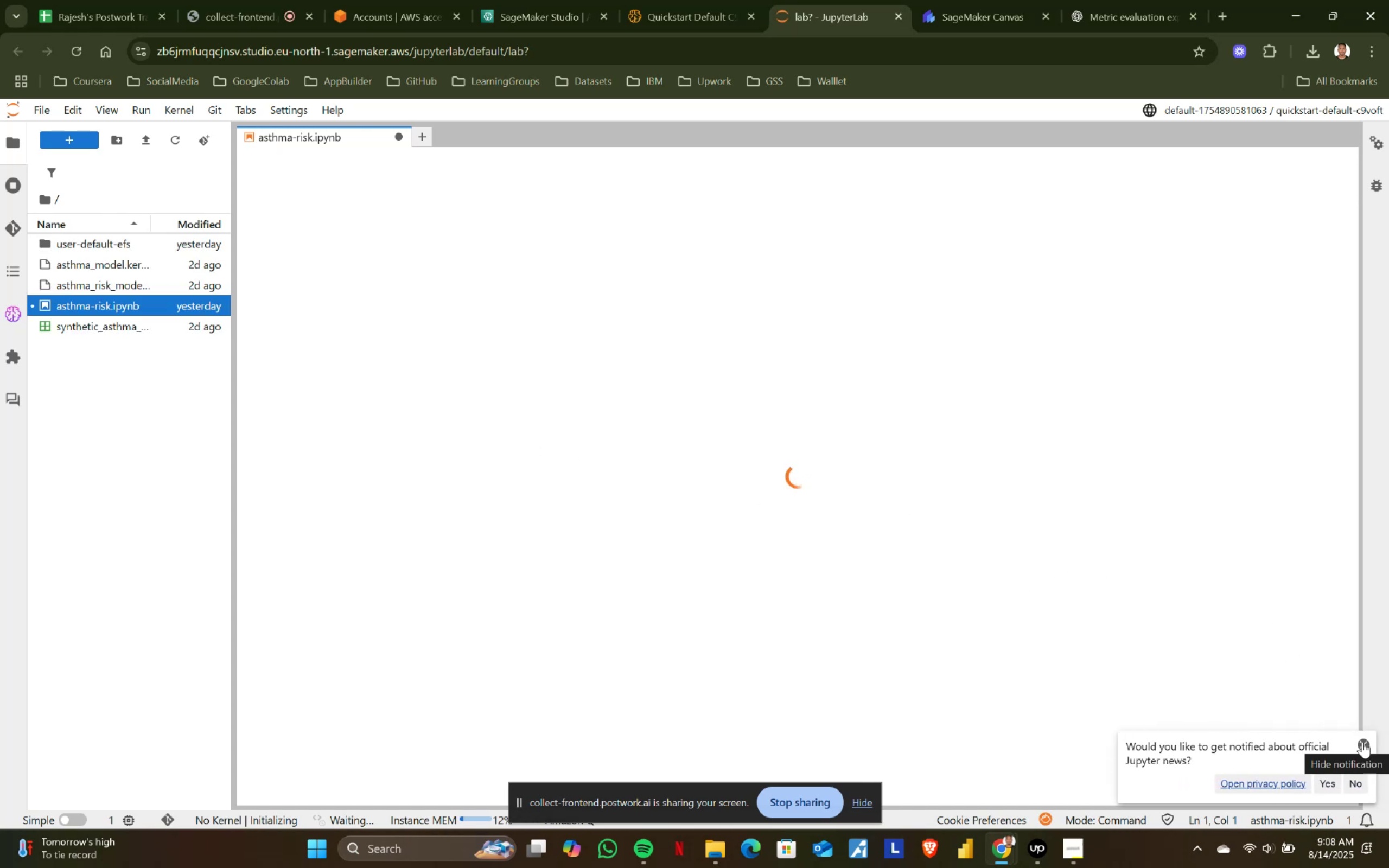 
left_click([1362, 742])
 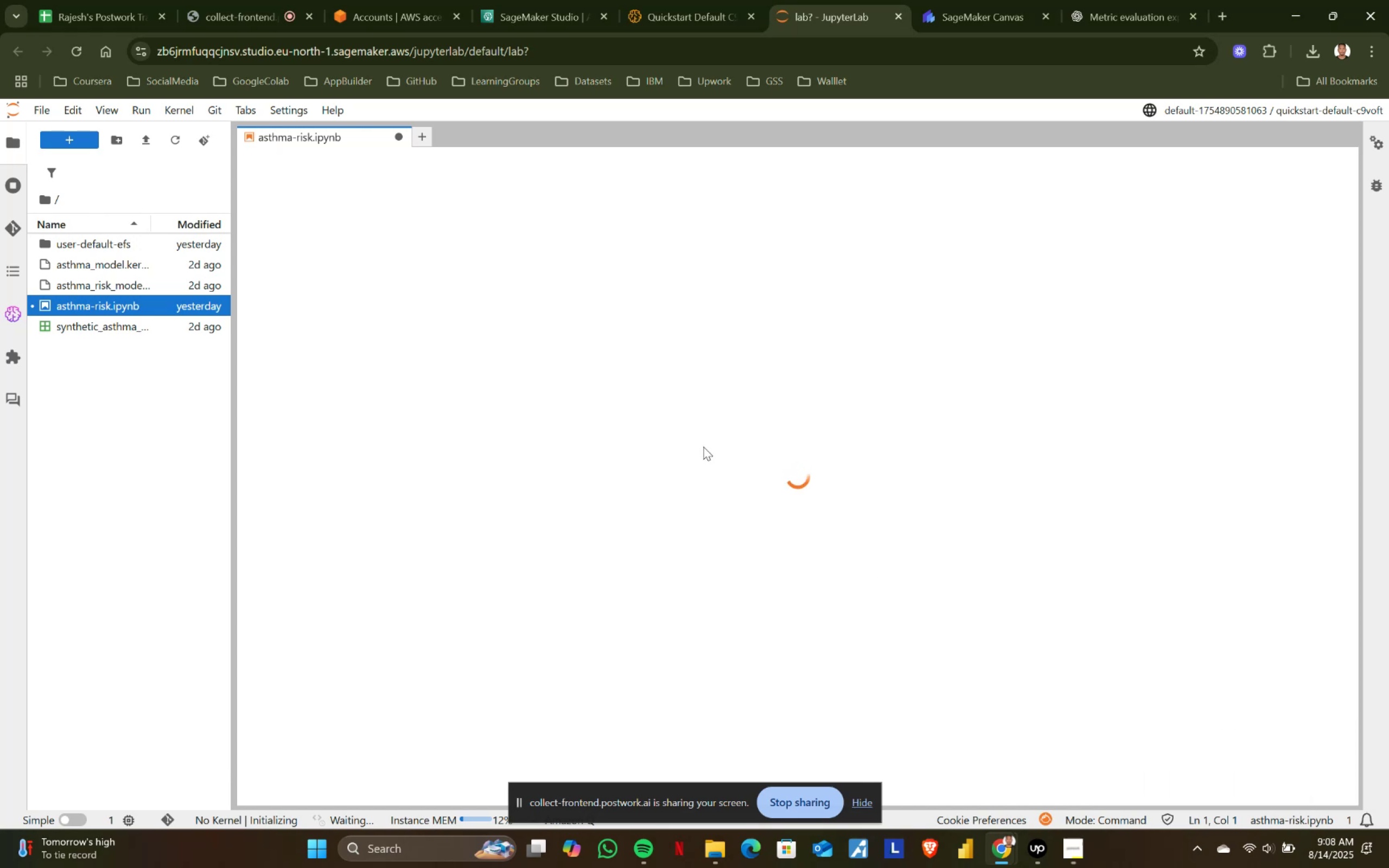 
scroll: coordinate [703, 446], scroll_direction: down, amount: 12.0
 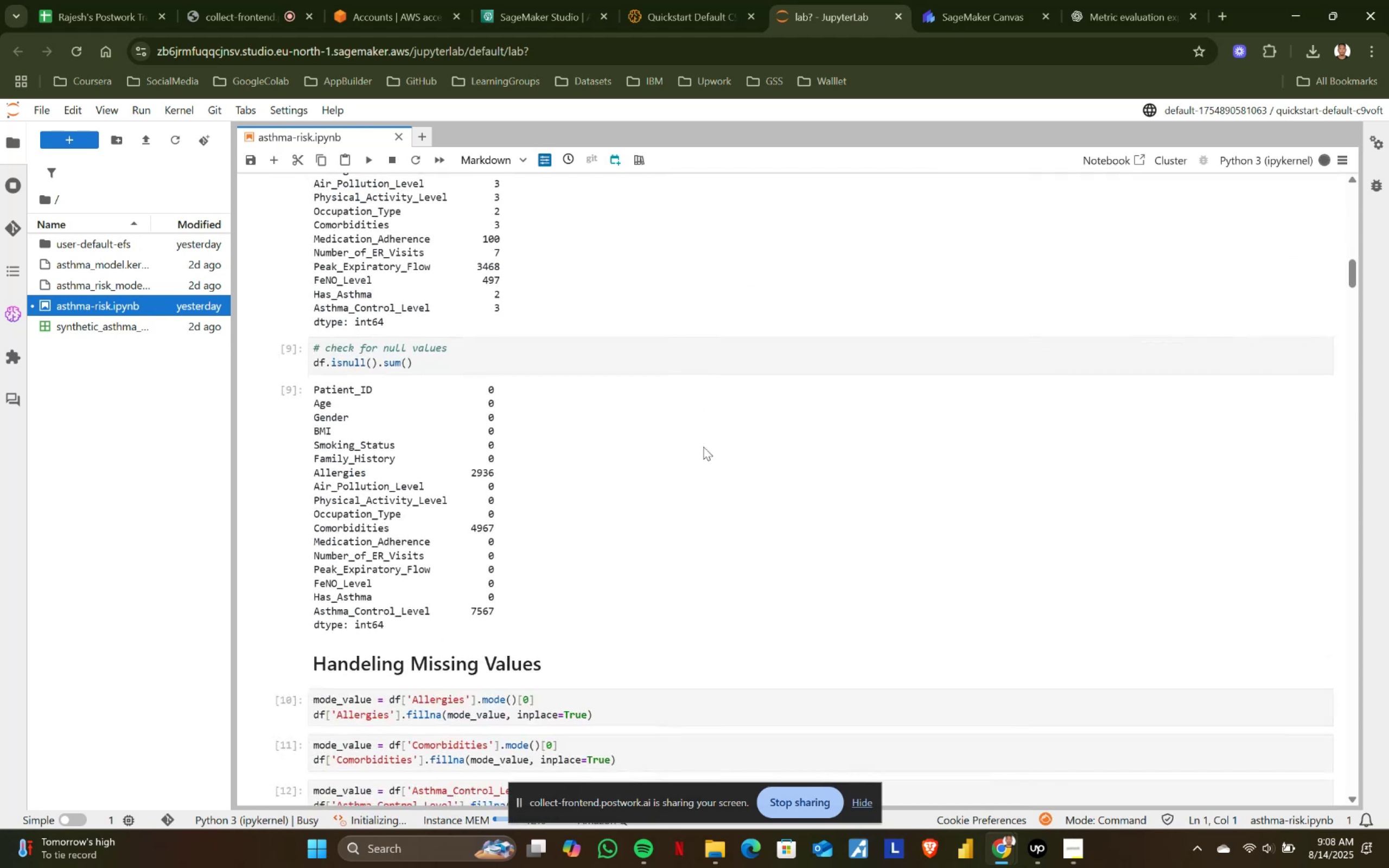 
scroll: coordinate [703, 446], scroll_direction: up, amount: 22.0
 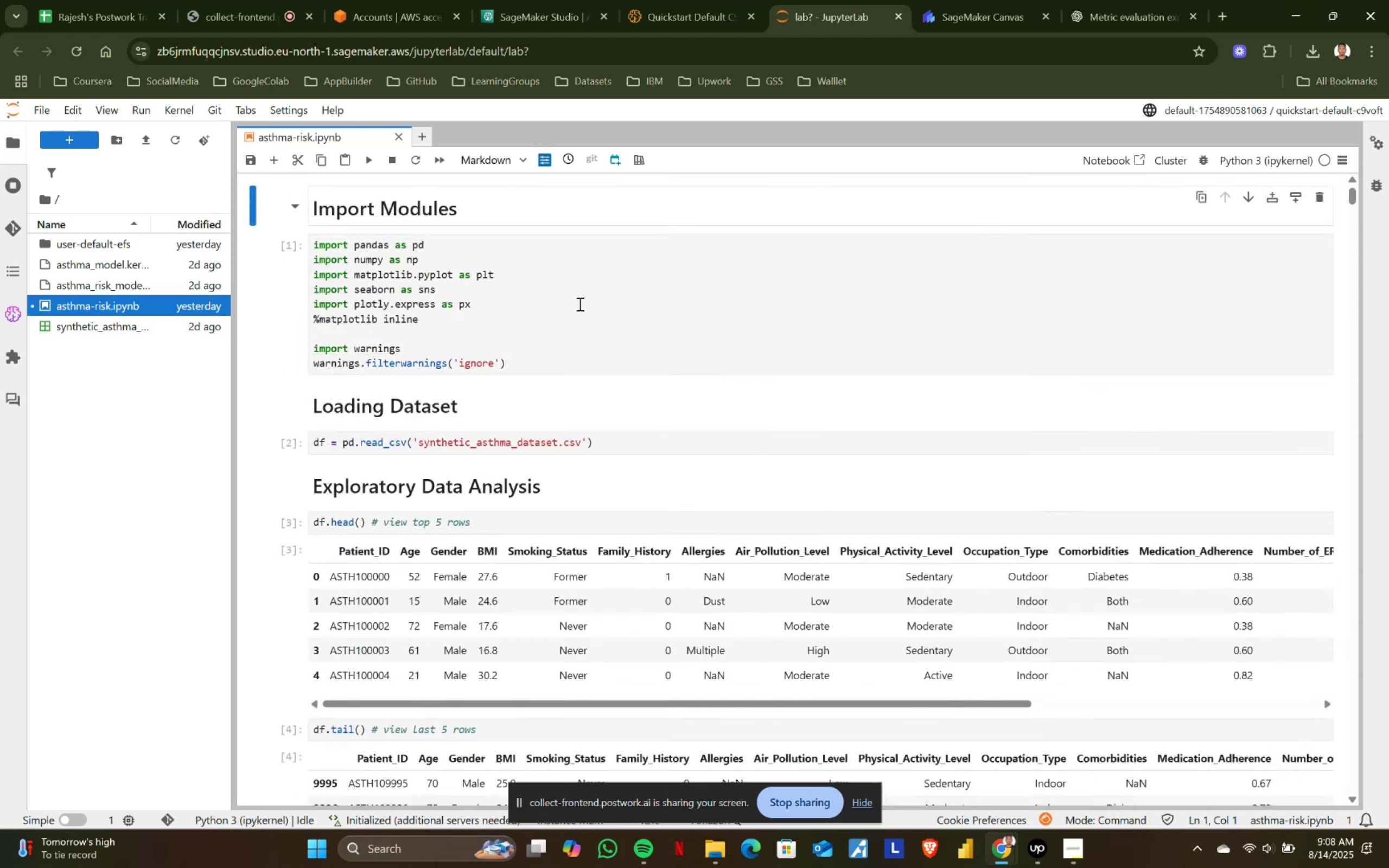 
left_click([579, 290])
 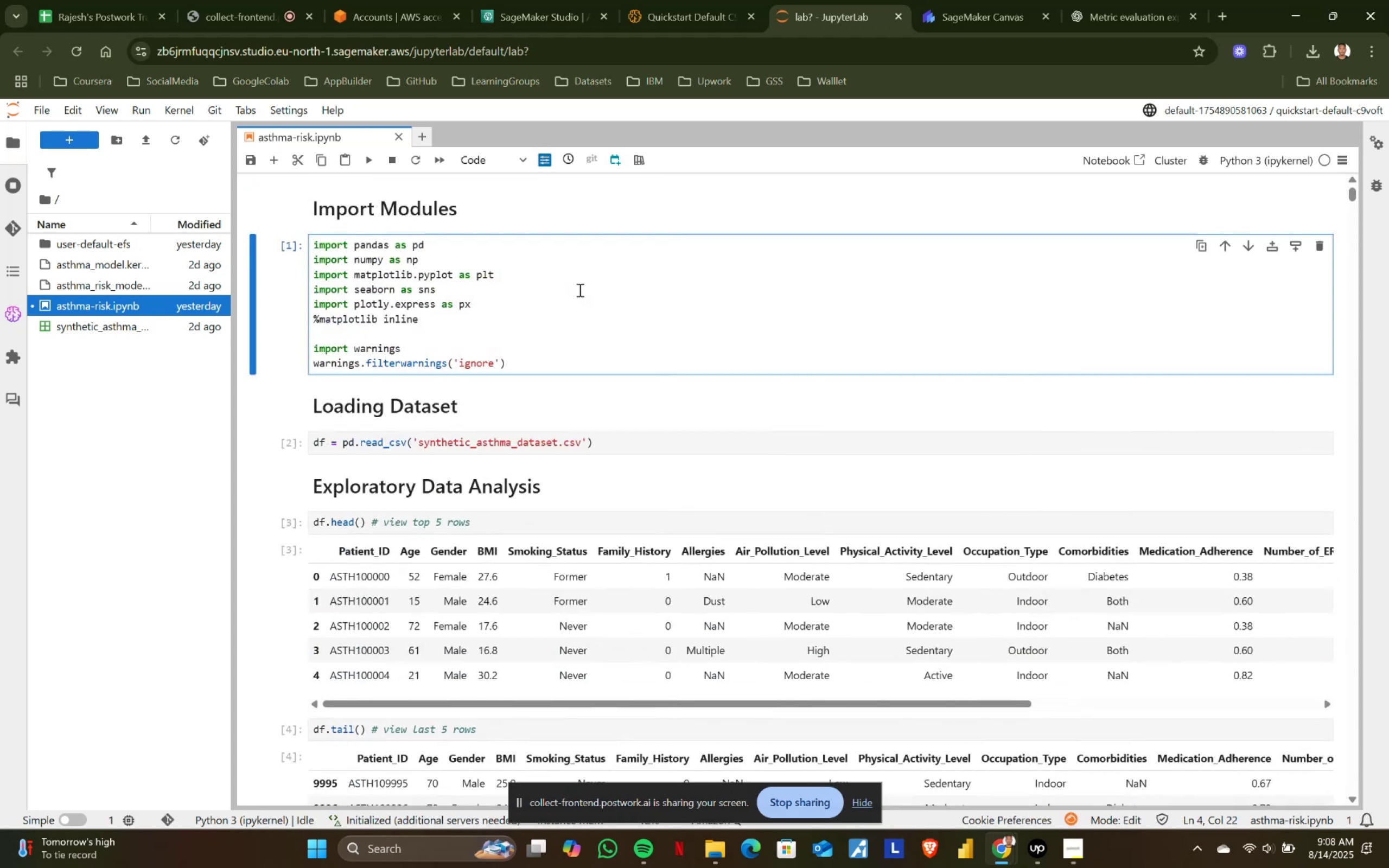 
key(Shift+ShiftRight)
 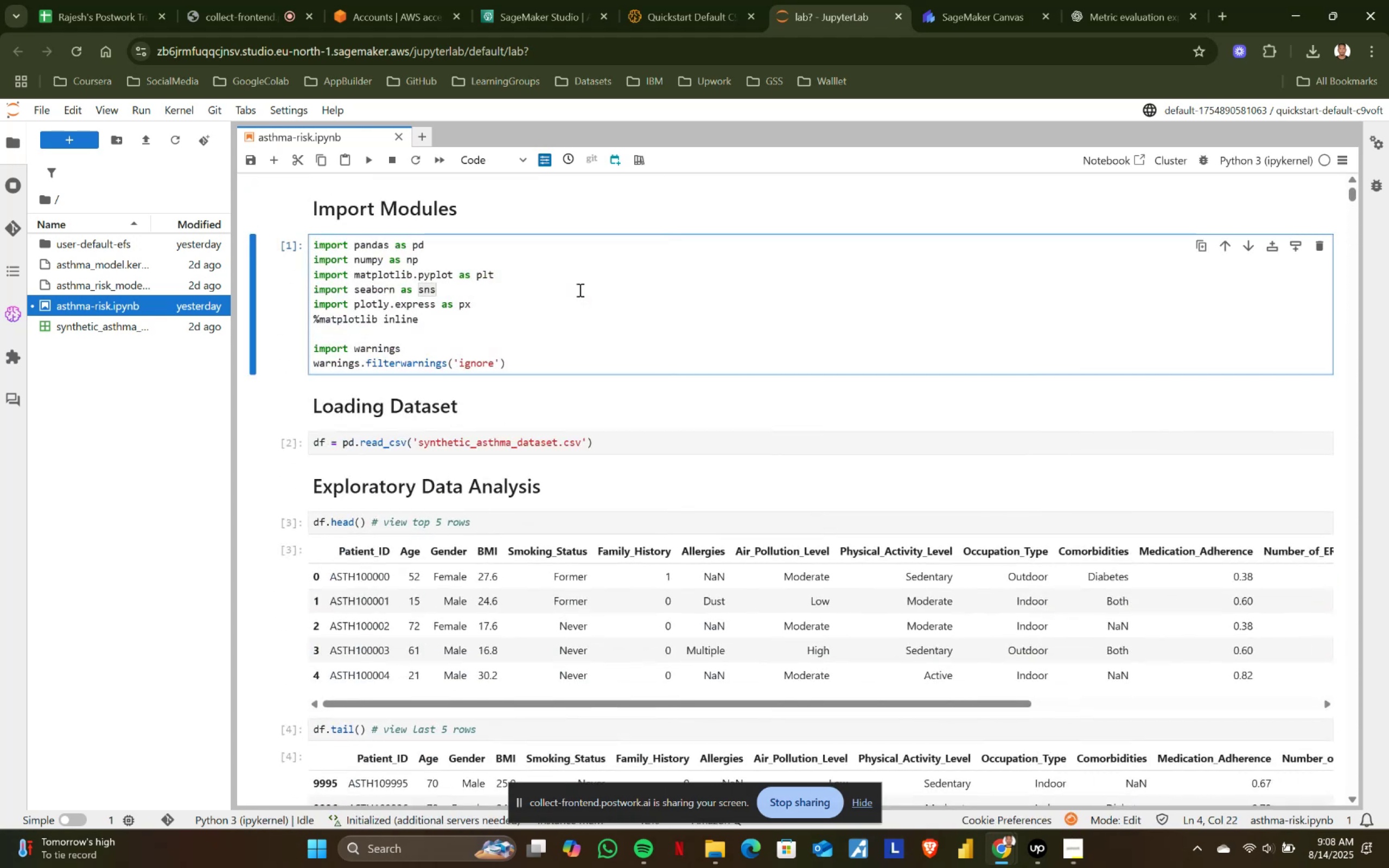 
key(Shift+Enter)
 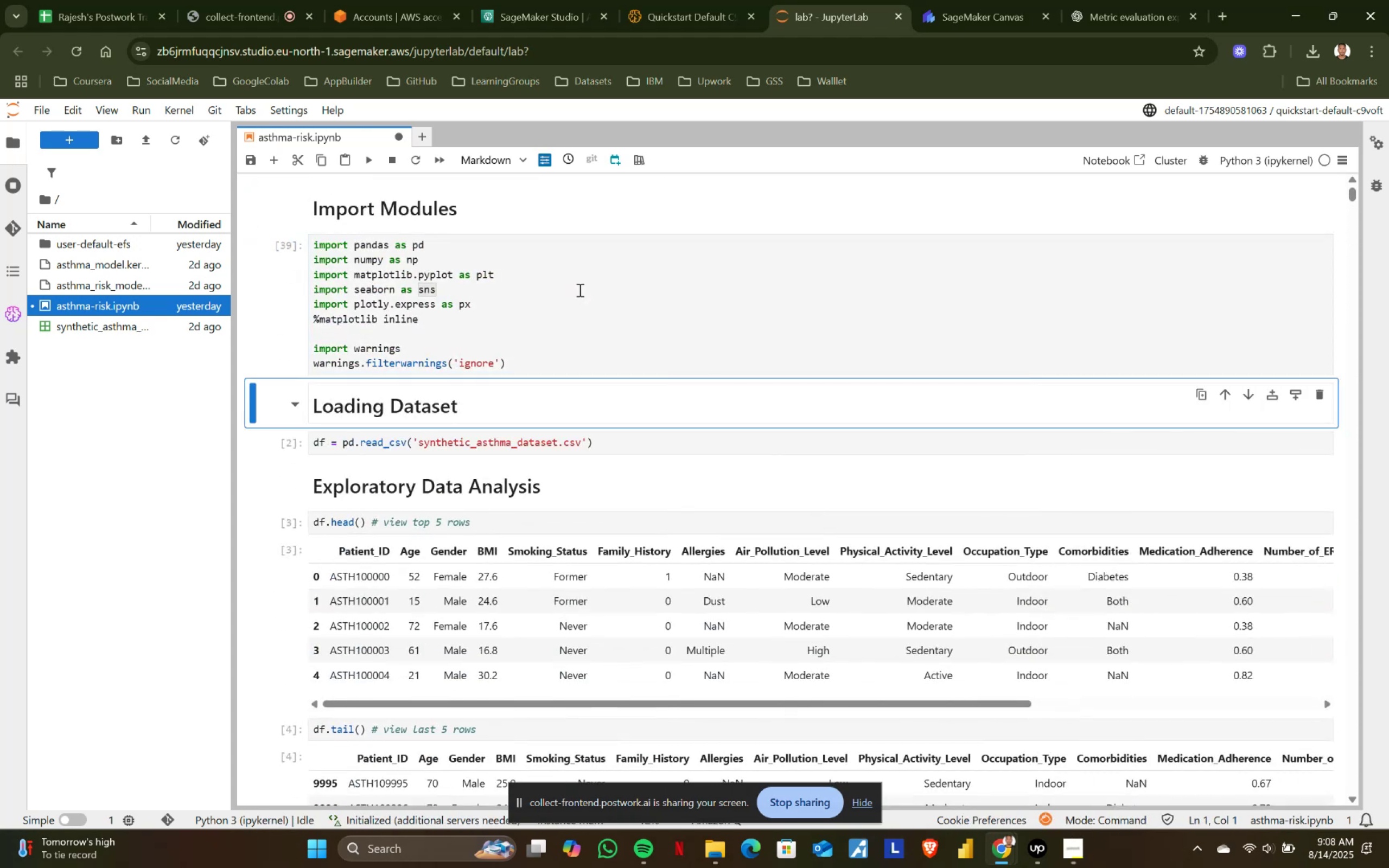 
key(Shift+ShiftRight)
 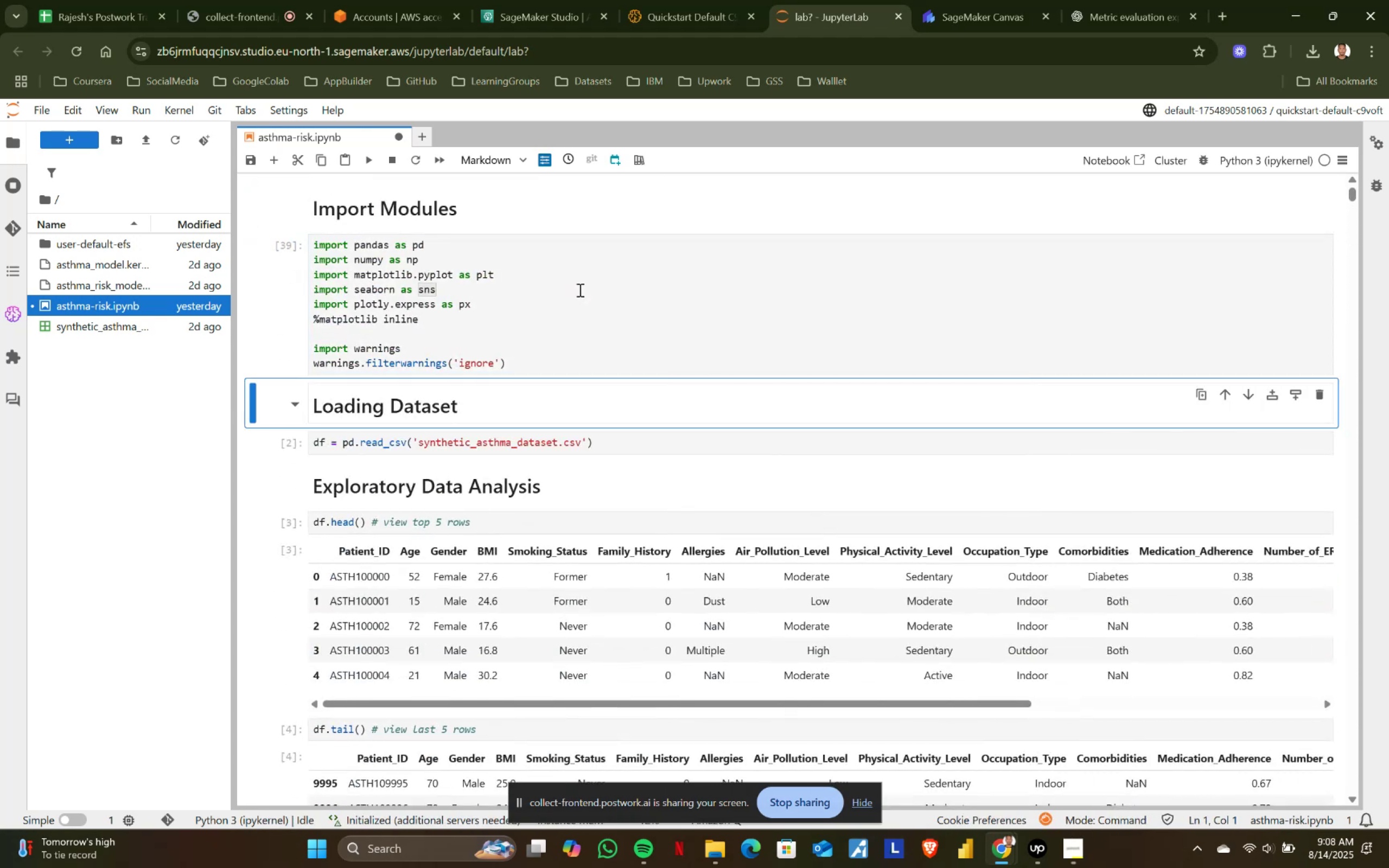 
key(Shift+Enter)
 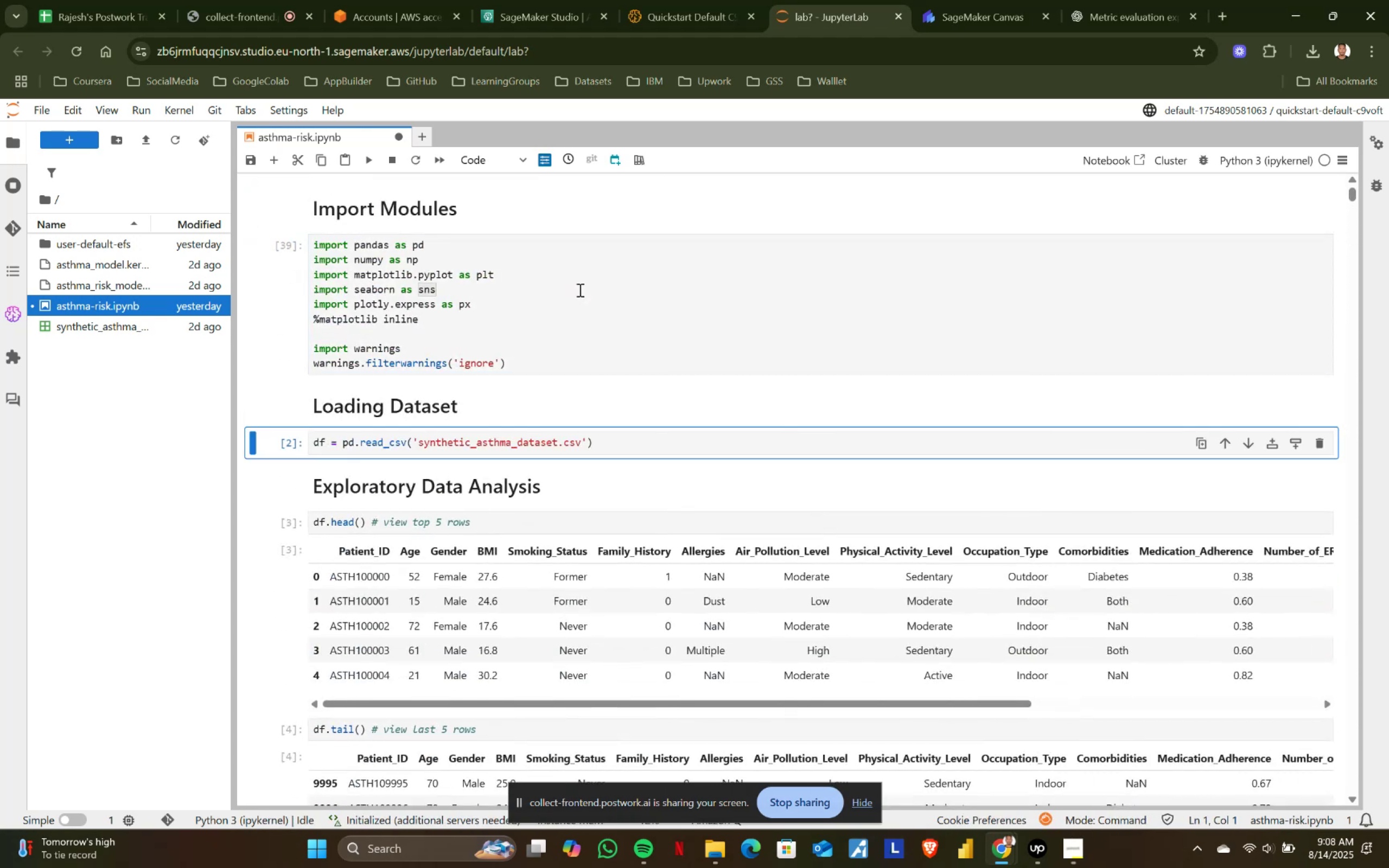 
key(Shift+ShiftRight)
 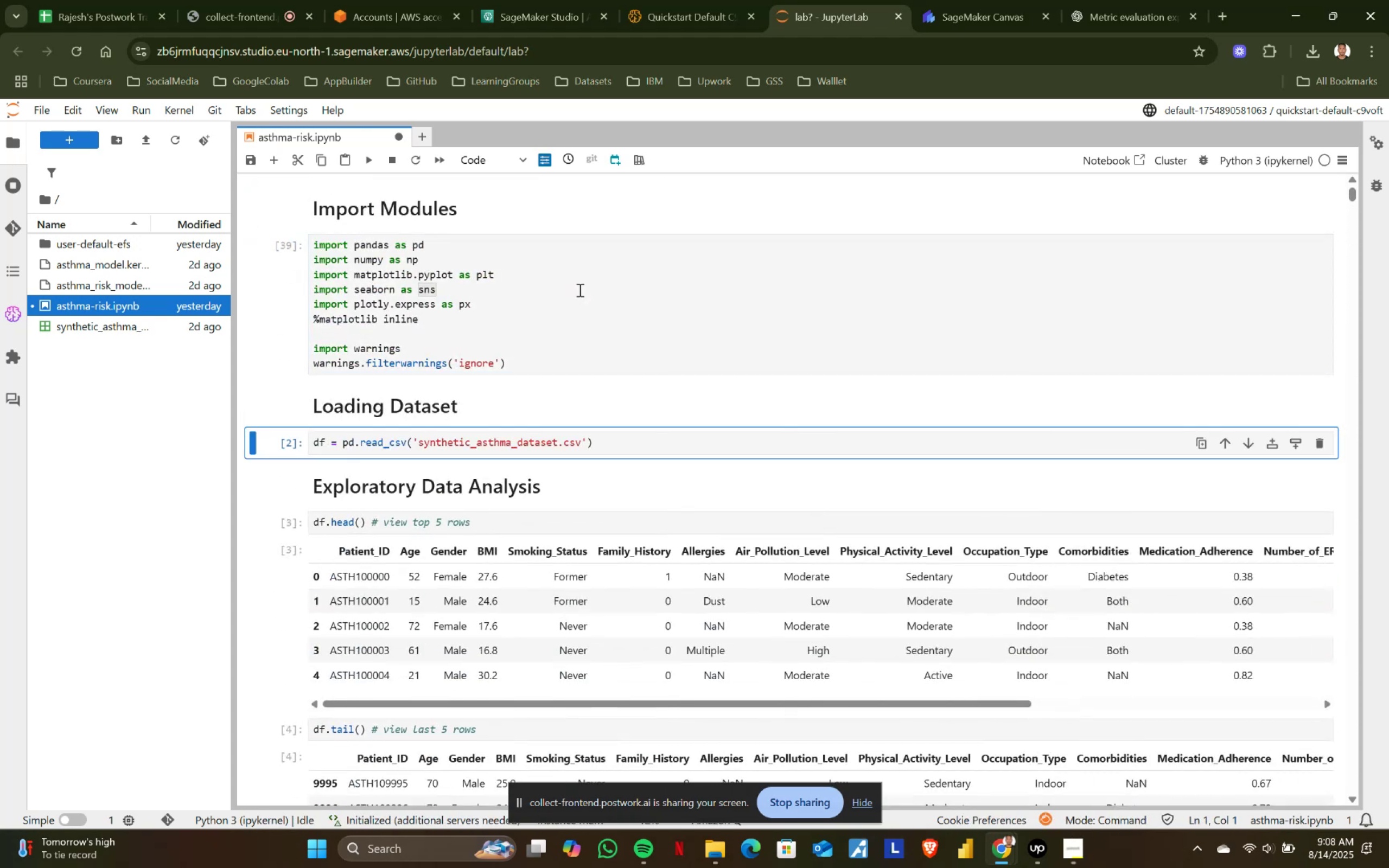 
key(Shift+Enter)
 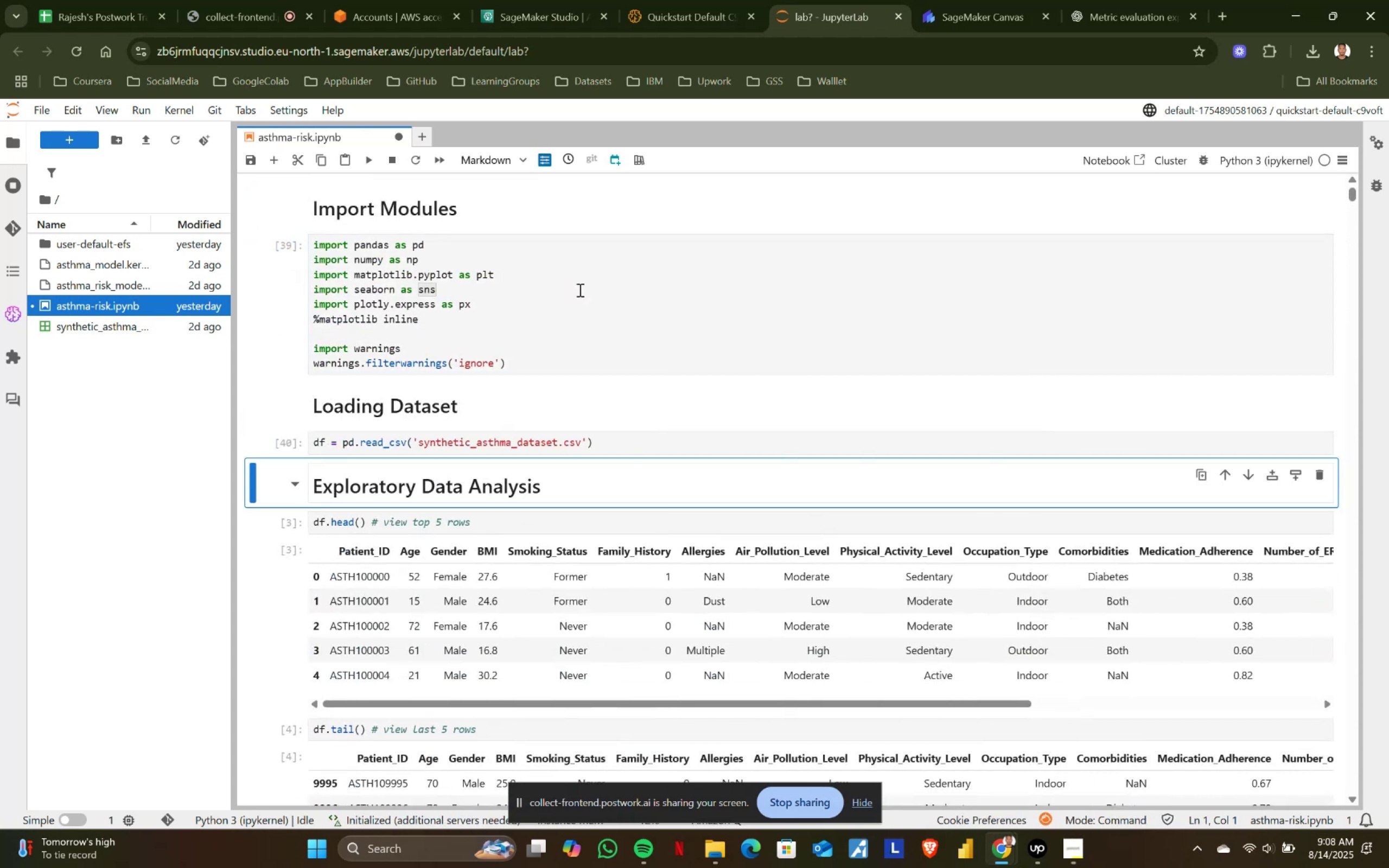 
key(Shift+ShiftRight)
 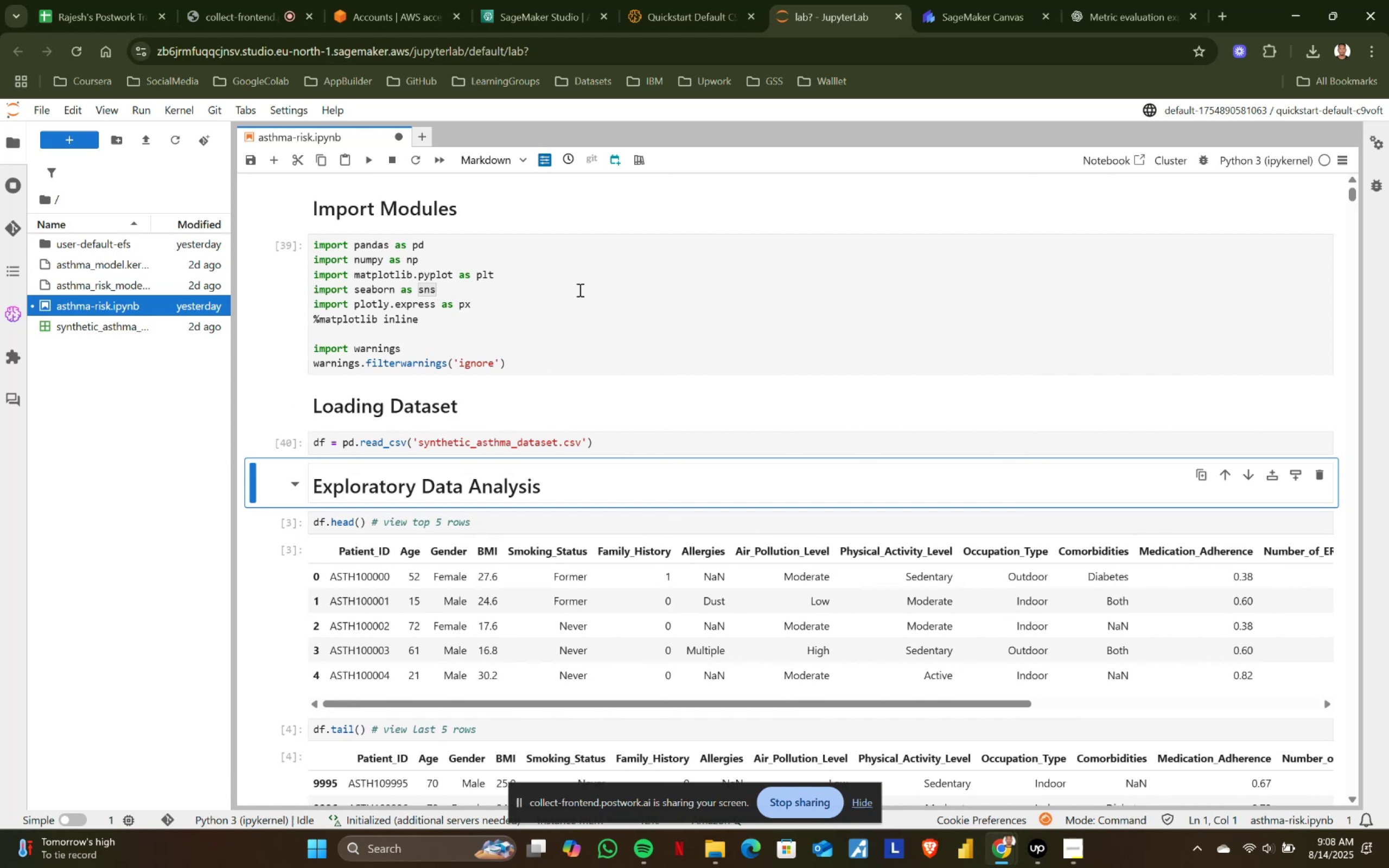 
key(Shift+Enter)
 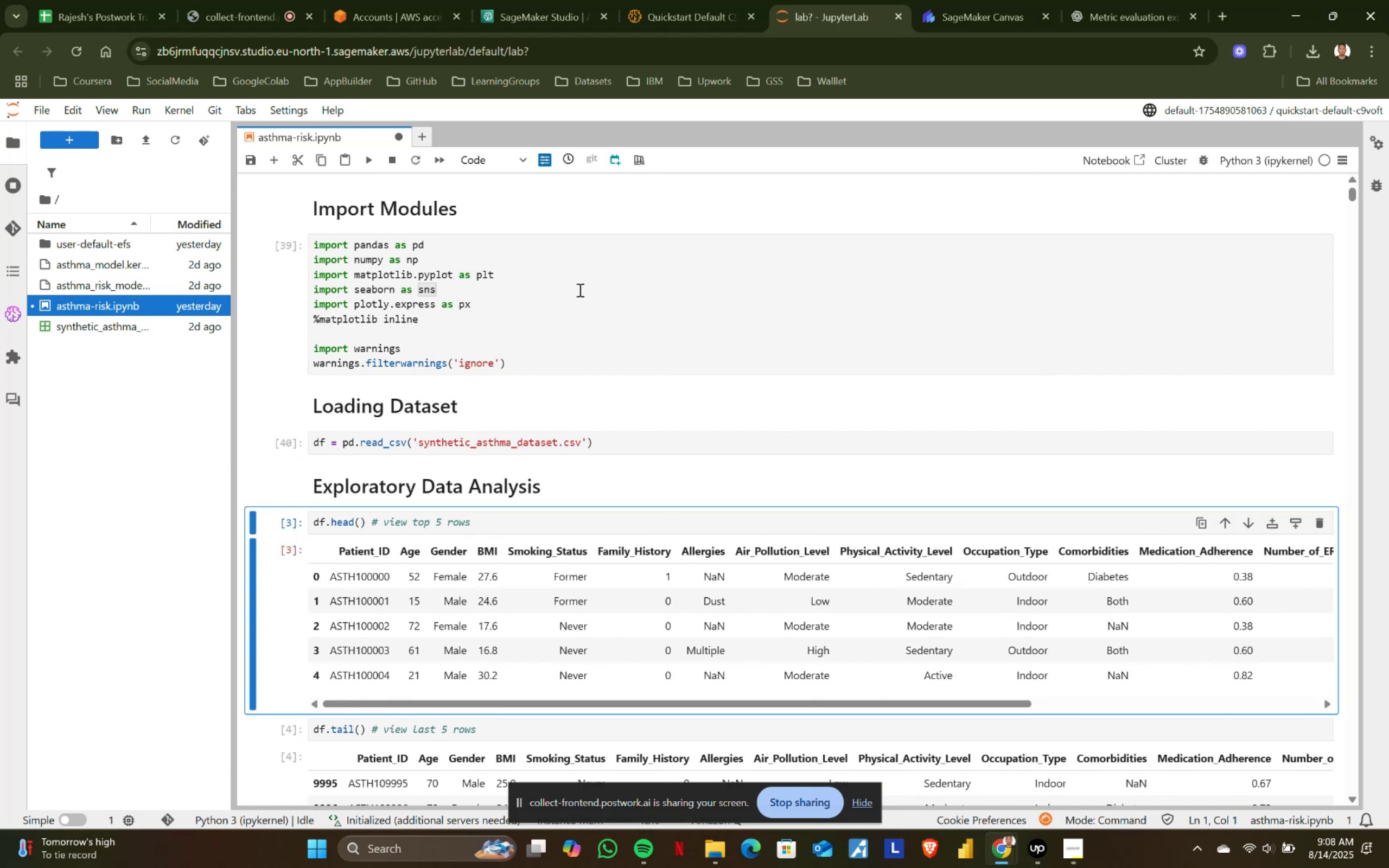 
key(Shift+ShiftRight)
 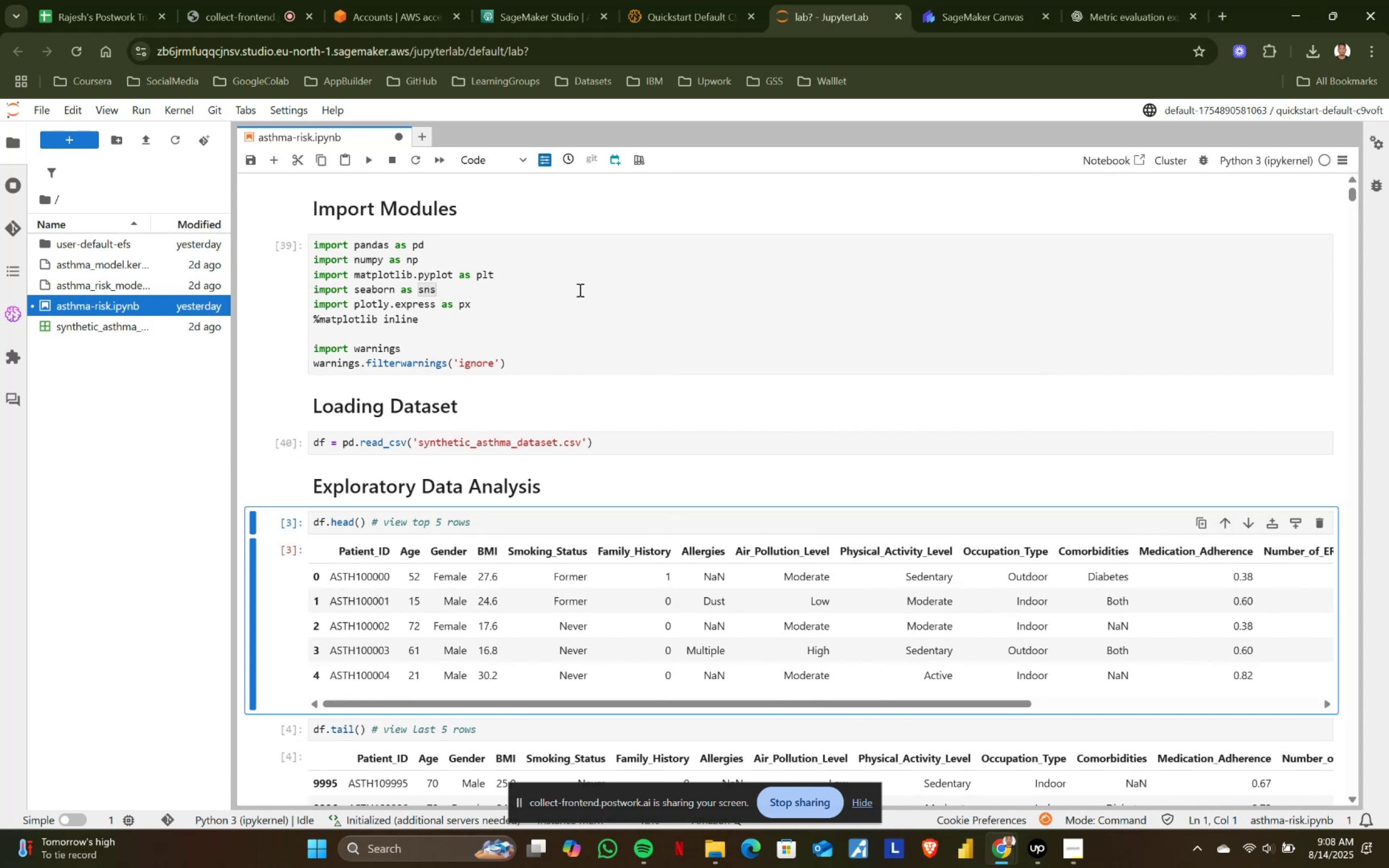 
key(Shift+Enter)
 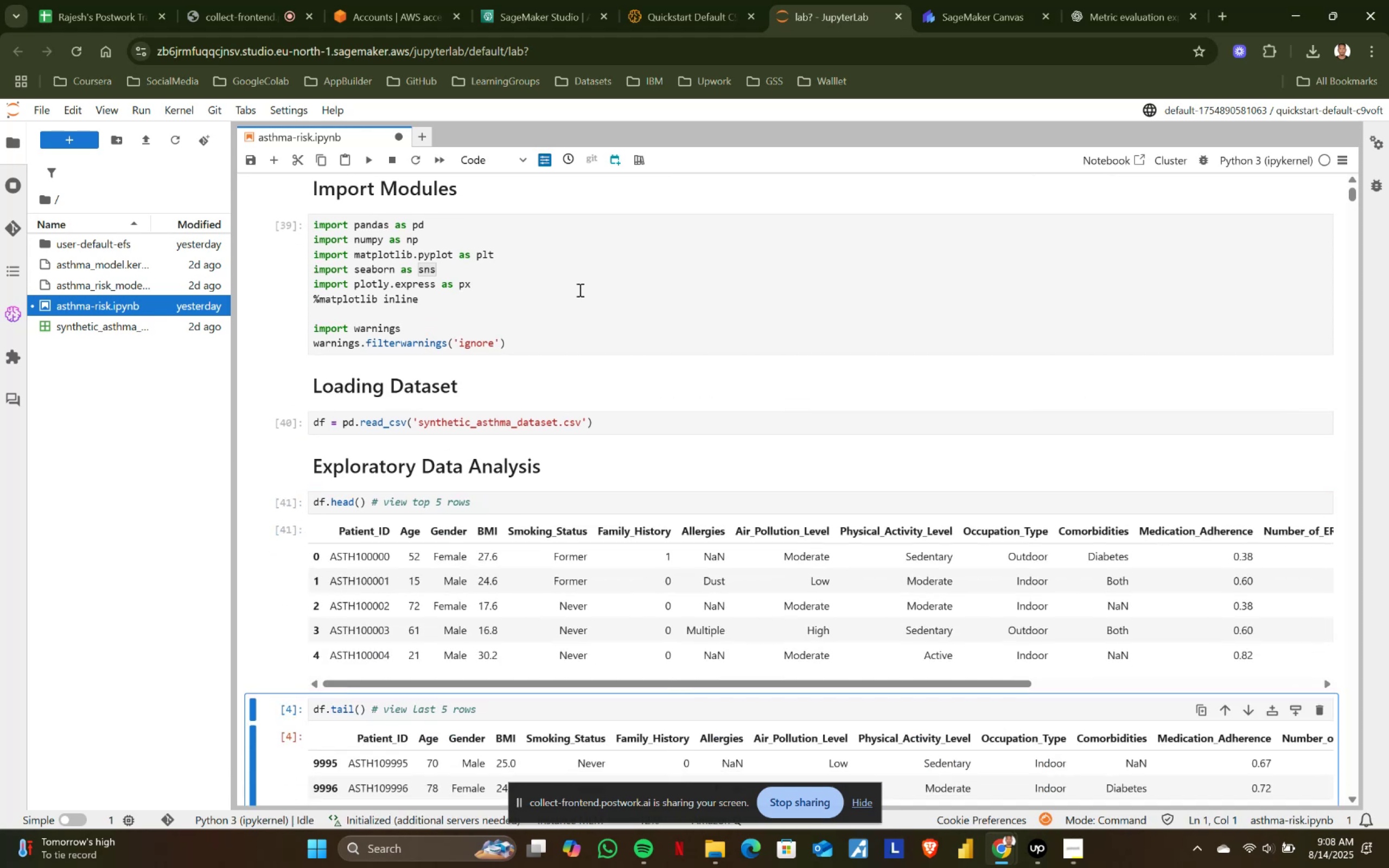 
key(Shift+ShiftRight)
 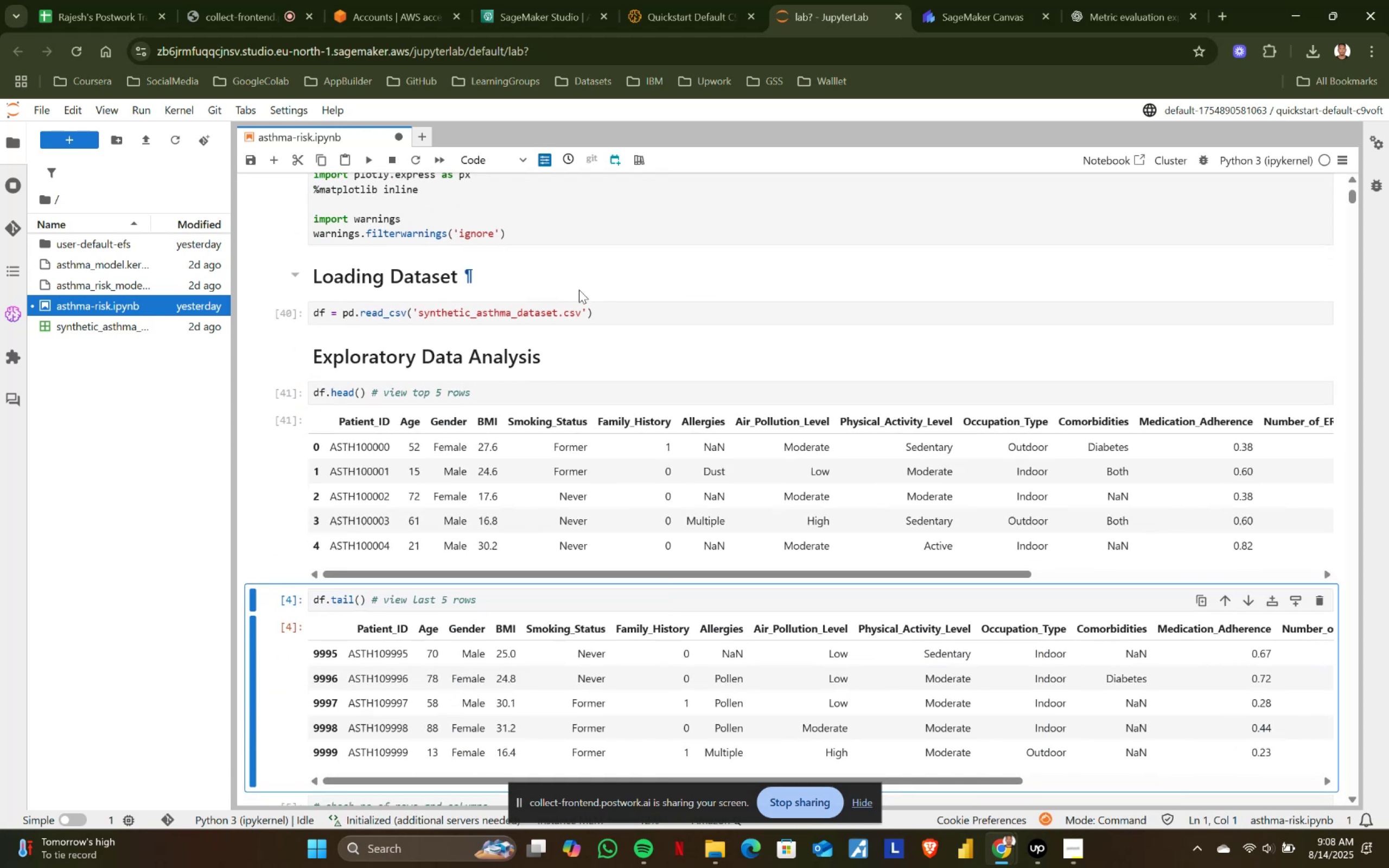 
key(Shift+Enter)
 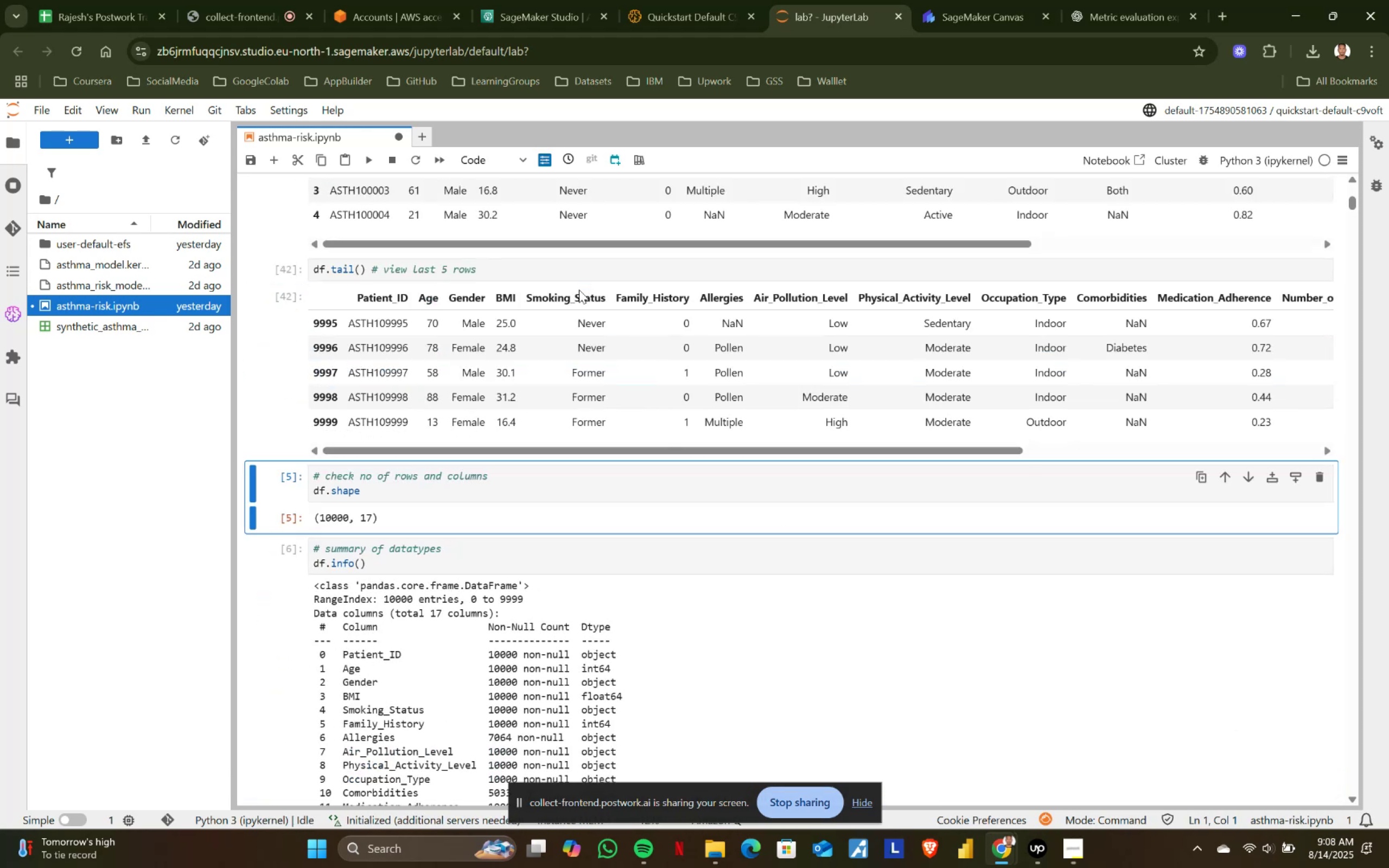 
key(Shift+ShiftRight)
 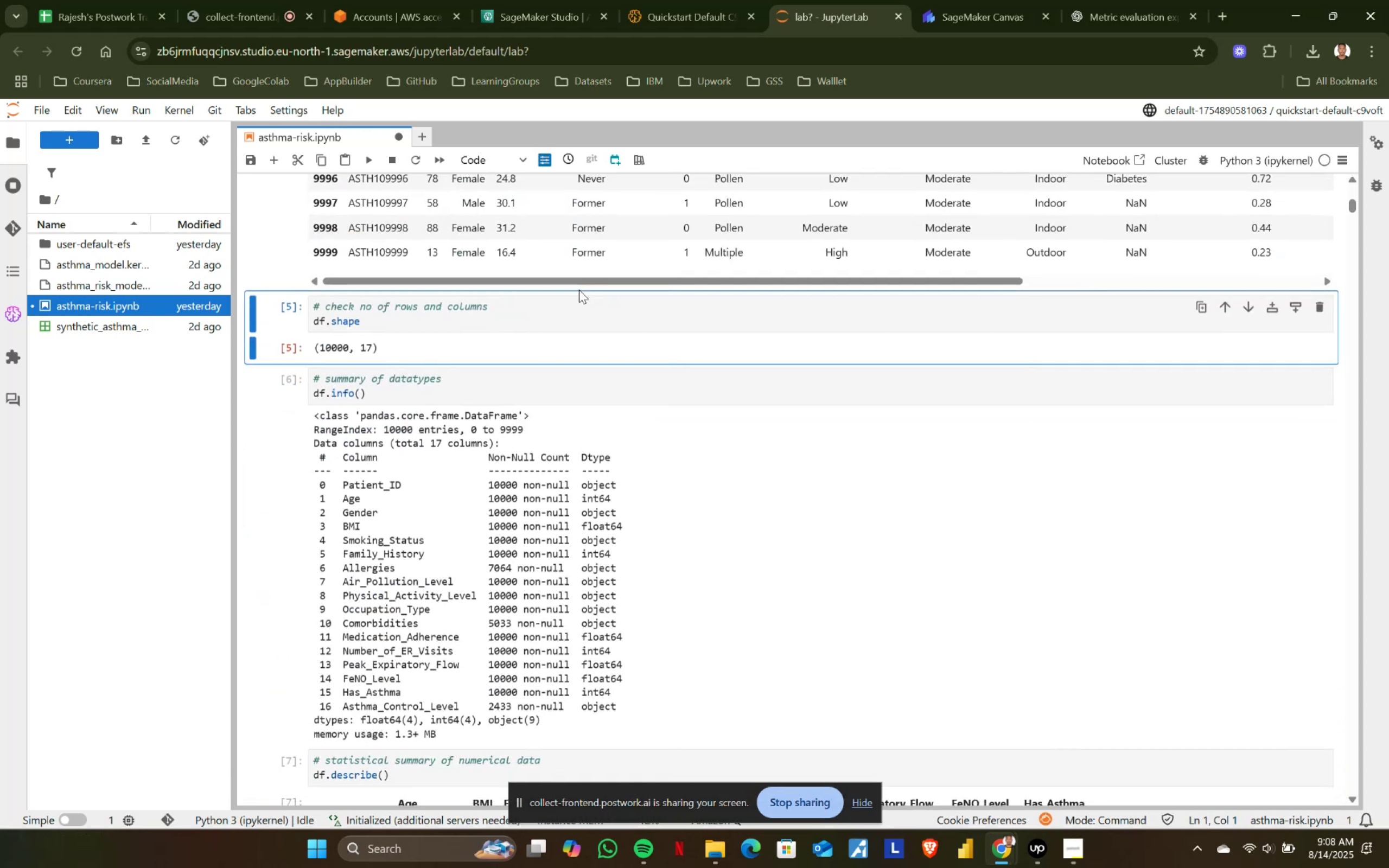 
key(Shift+Enter)
 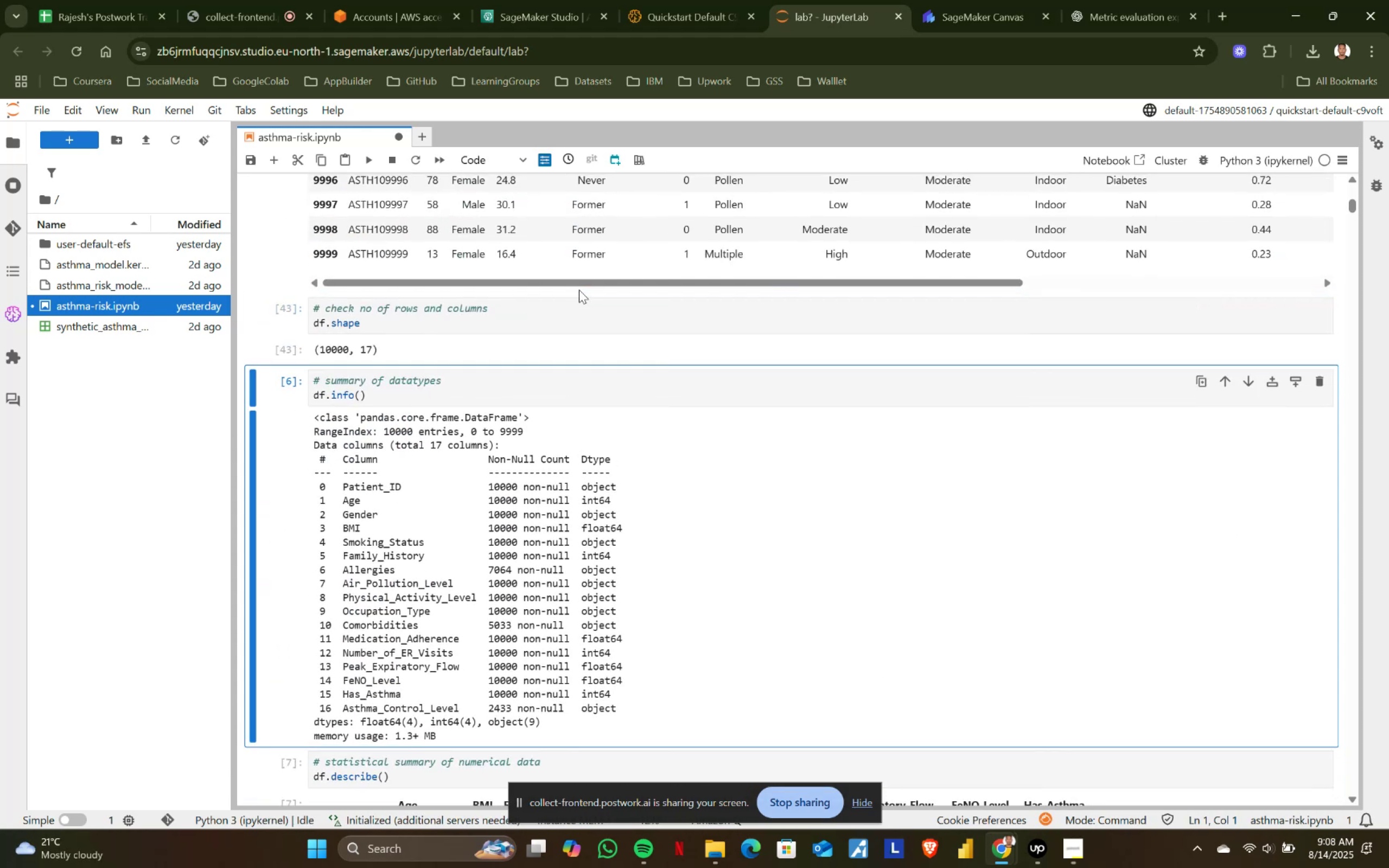 
key(Shift+ShiftRight)
 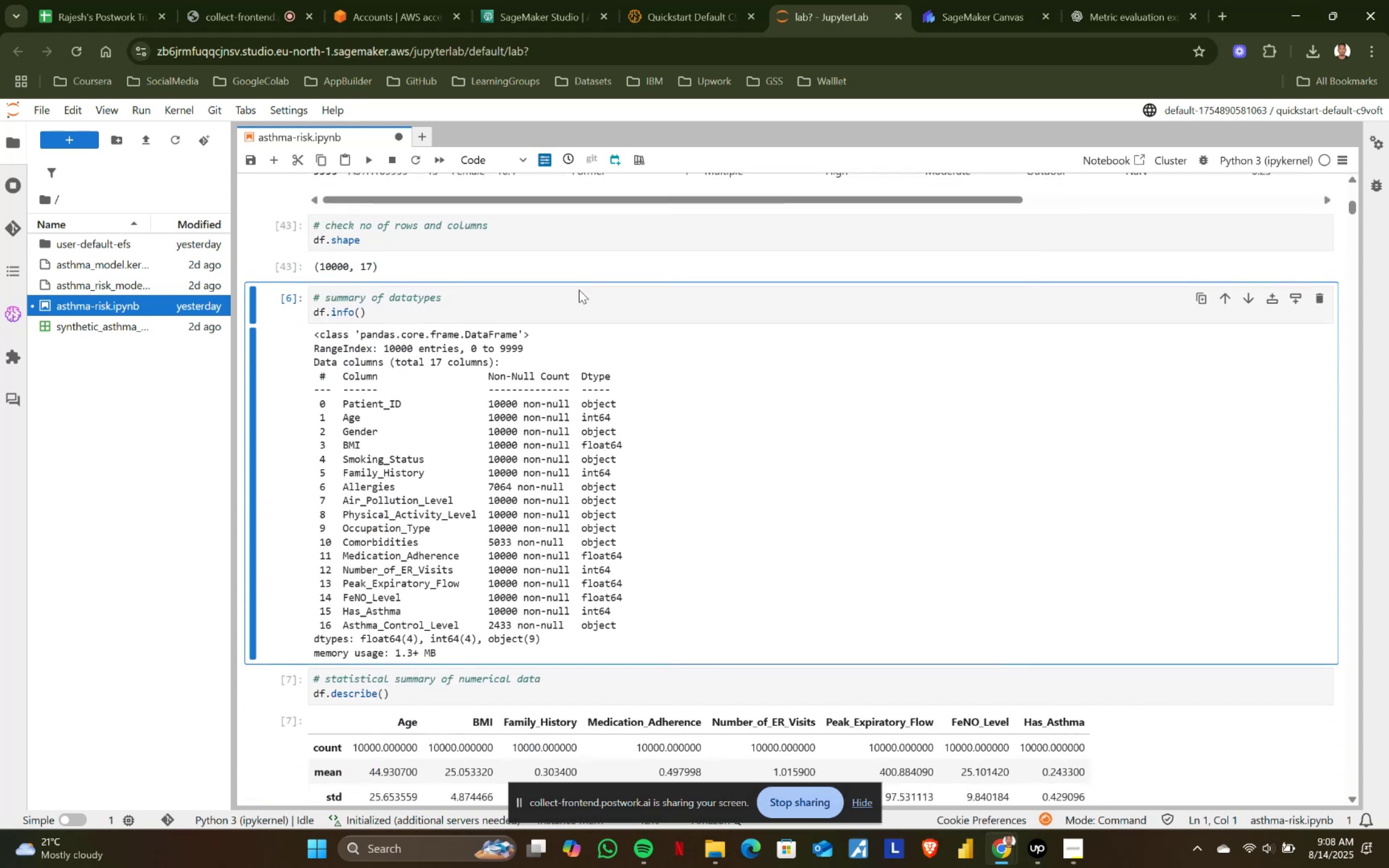 
key(Shift+Enter)
 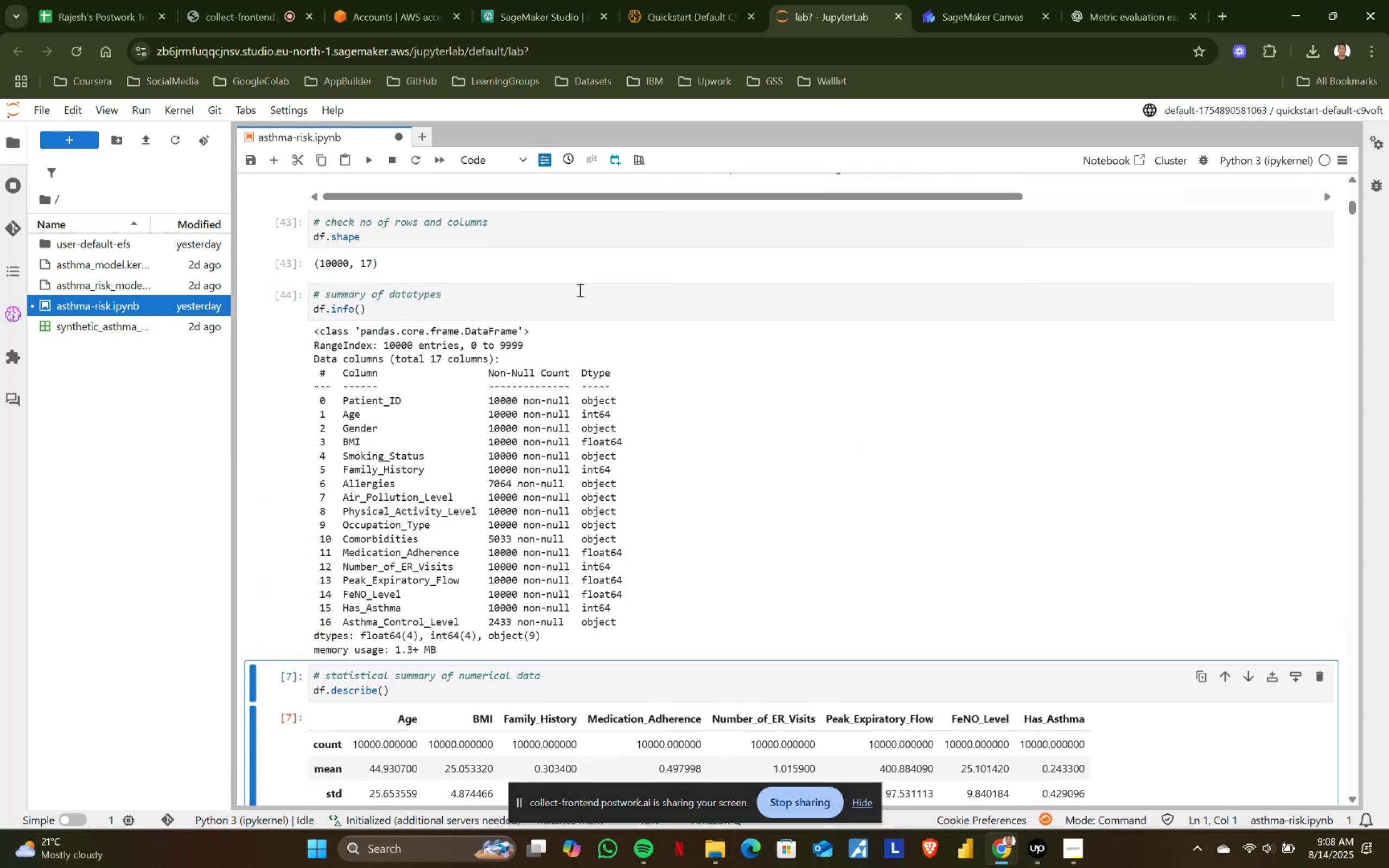 
key(Shift+ShiftRight)
 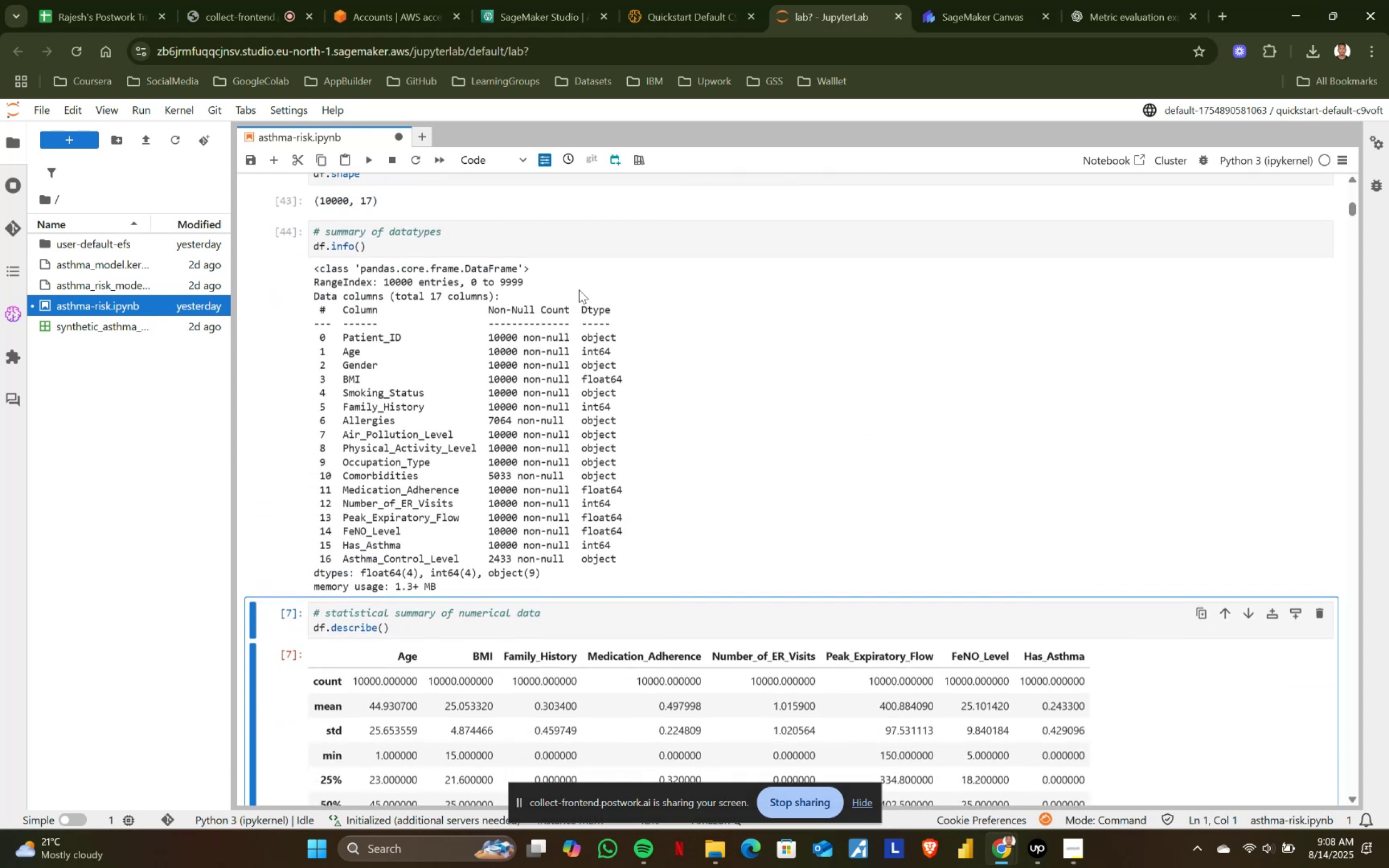 
key(Shift+Enter)
 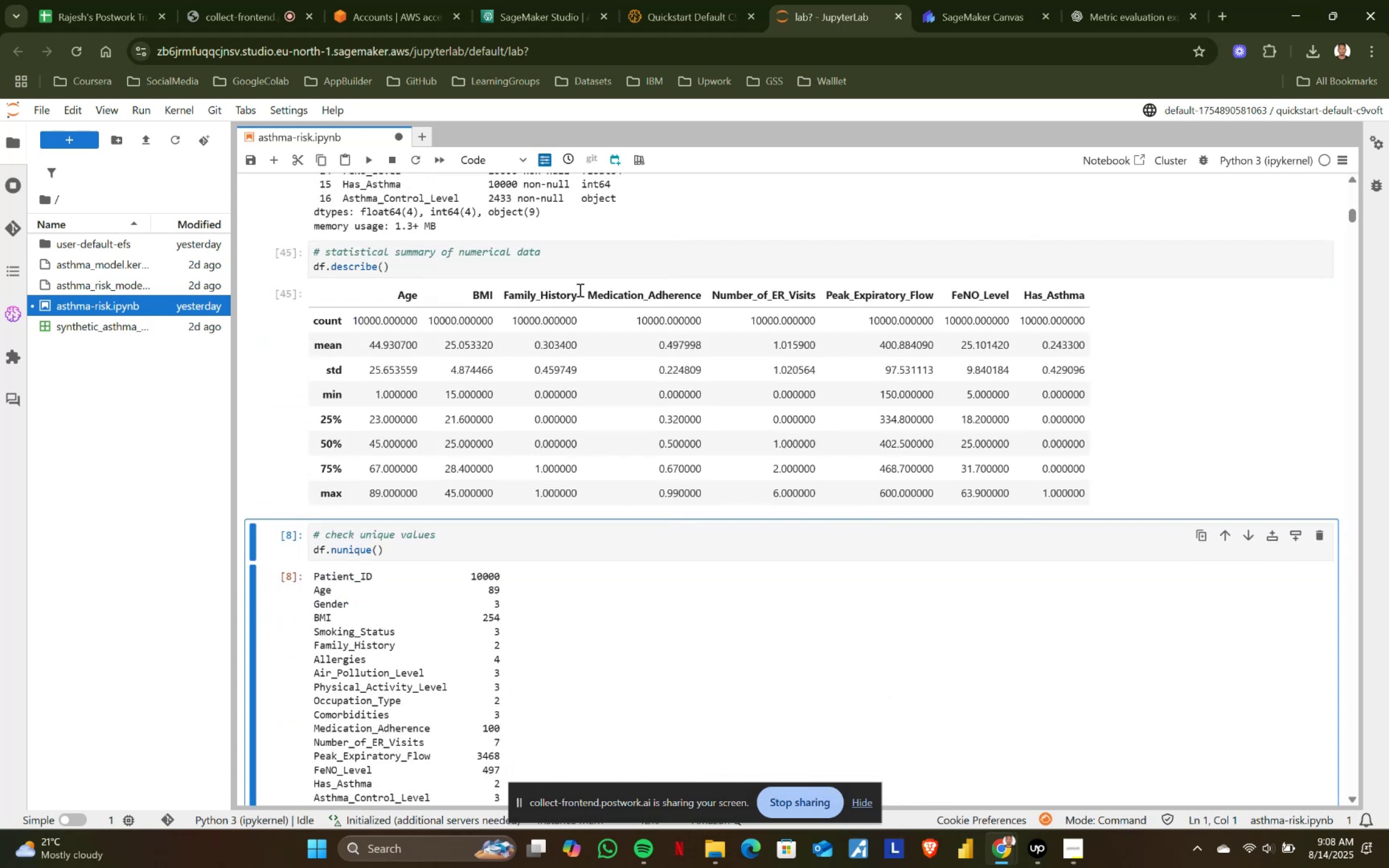 
key(Shift+ShiftRight)
 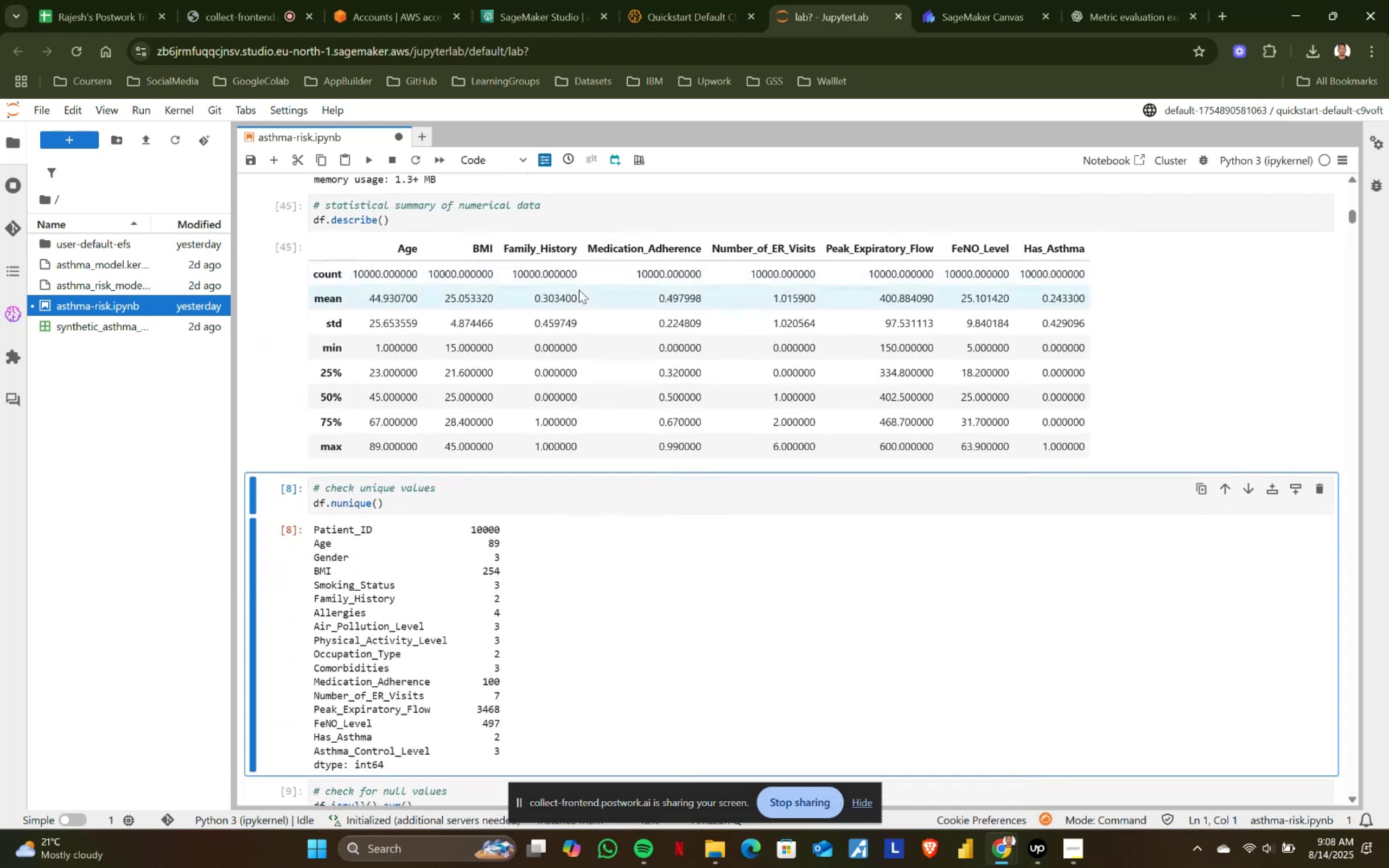 
key(Shift+Enter)
 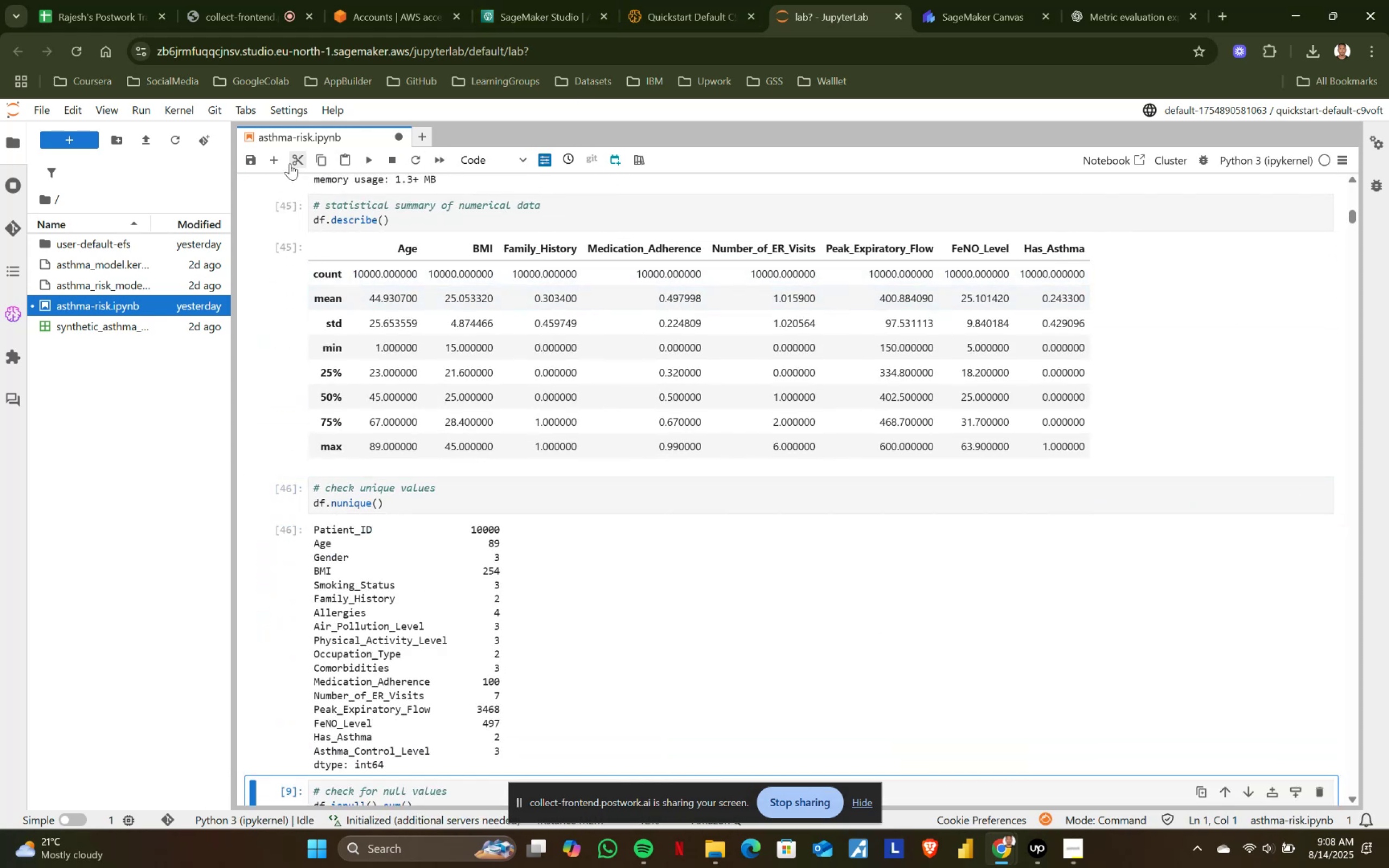 
left_click([372, 158])
 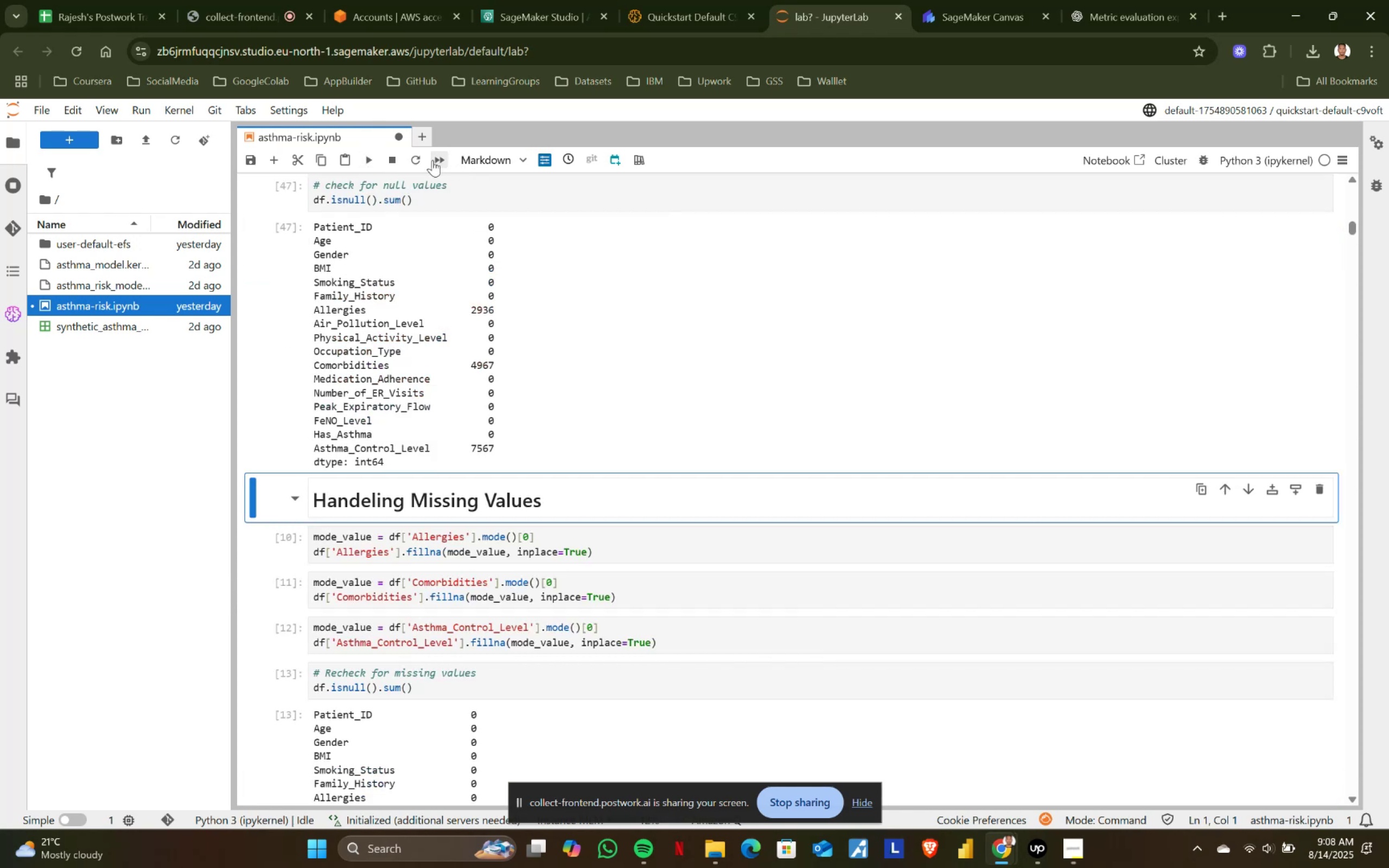 
wait(8.03)
 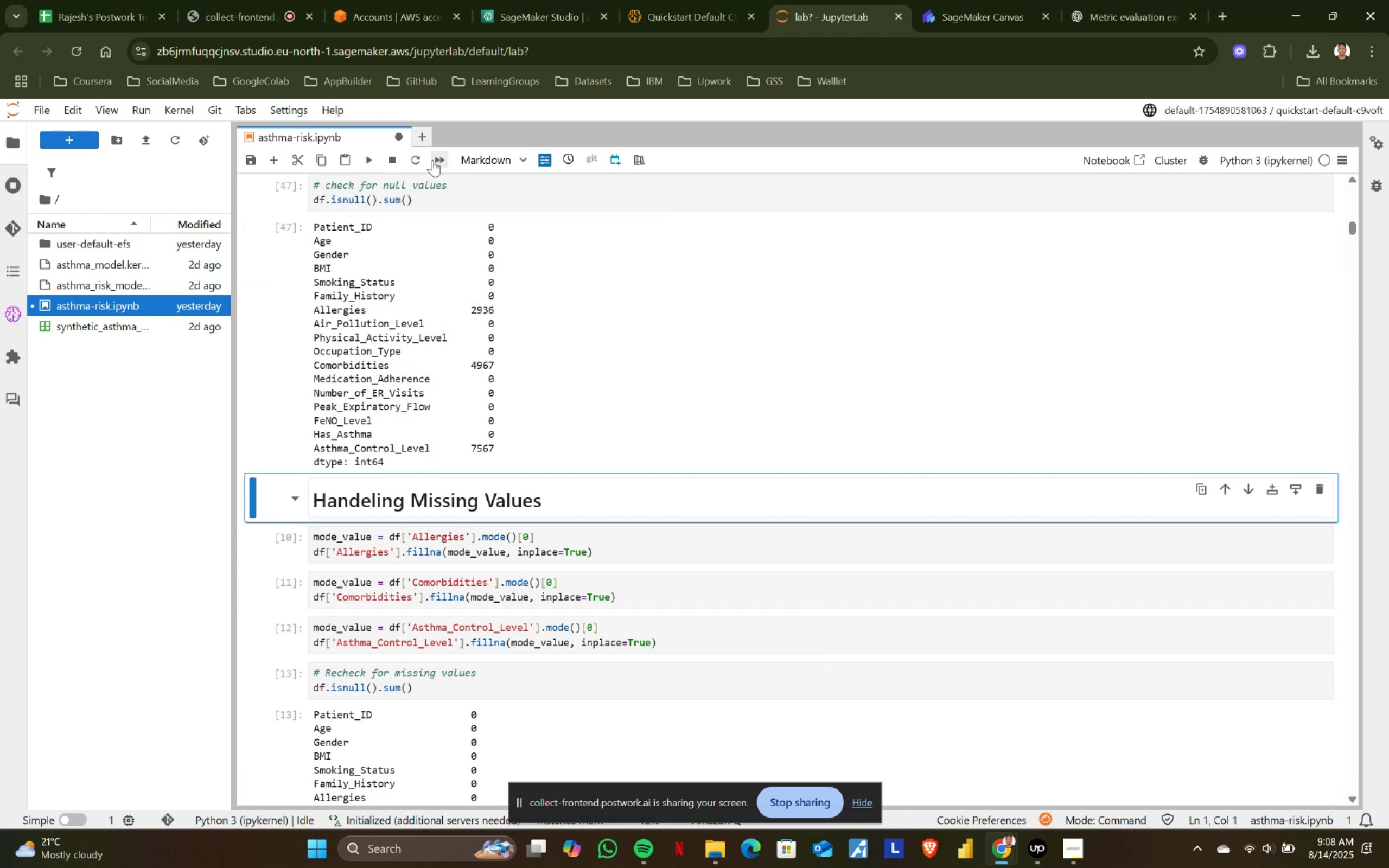 
left_click([286, 113])
 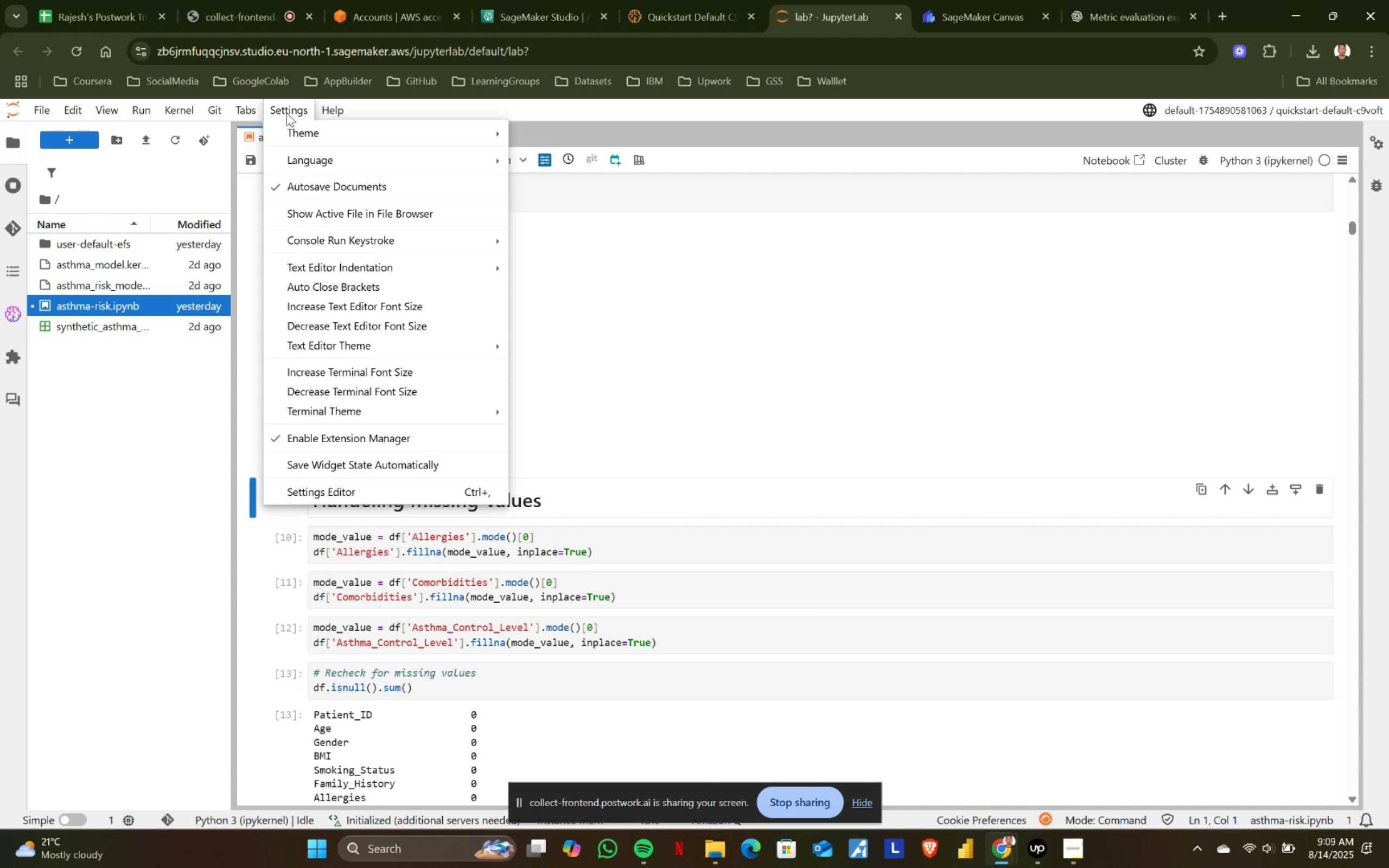 
left_click([286, 113])
 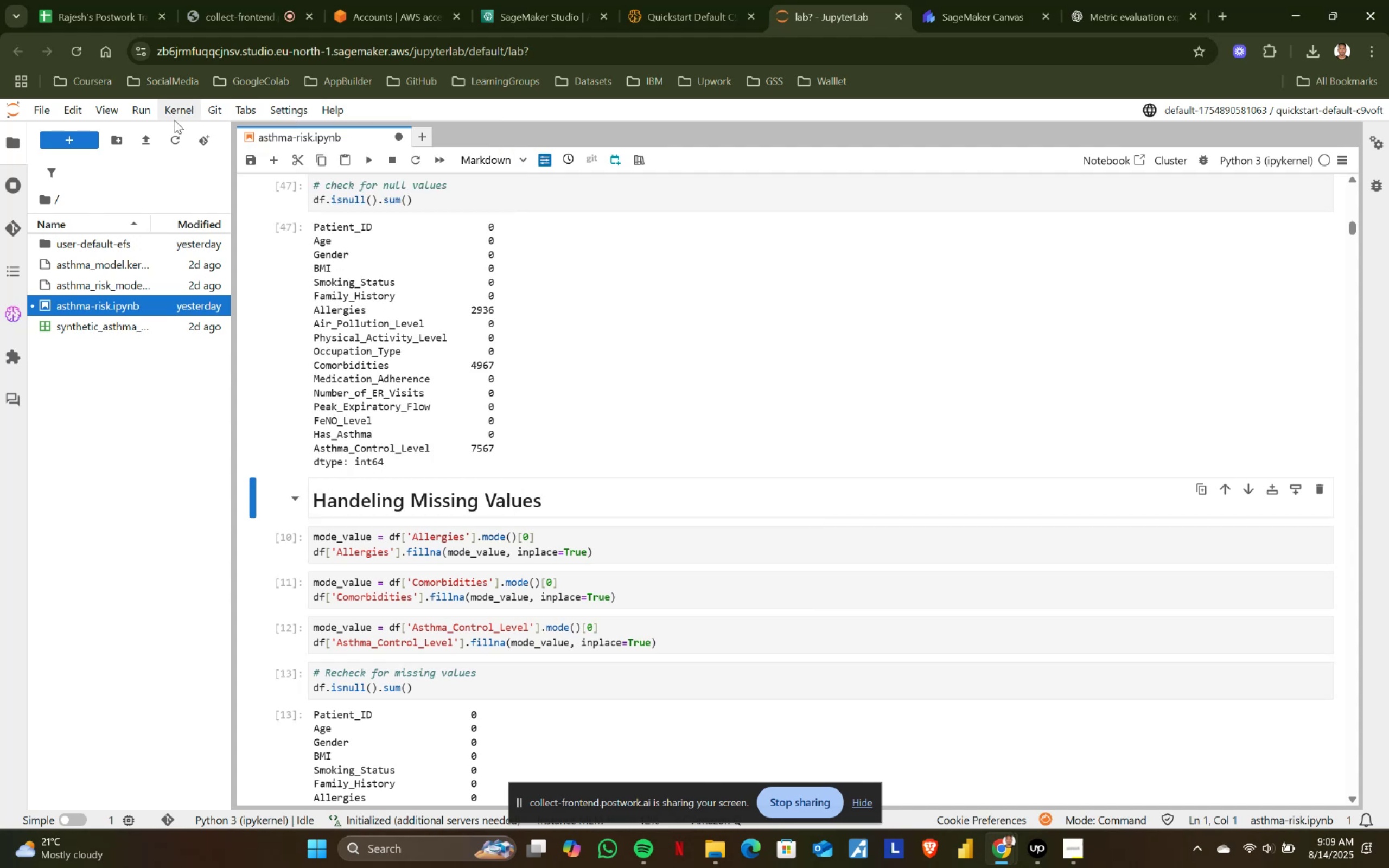 
left_click([147, 106])
 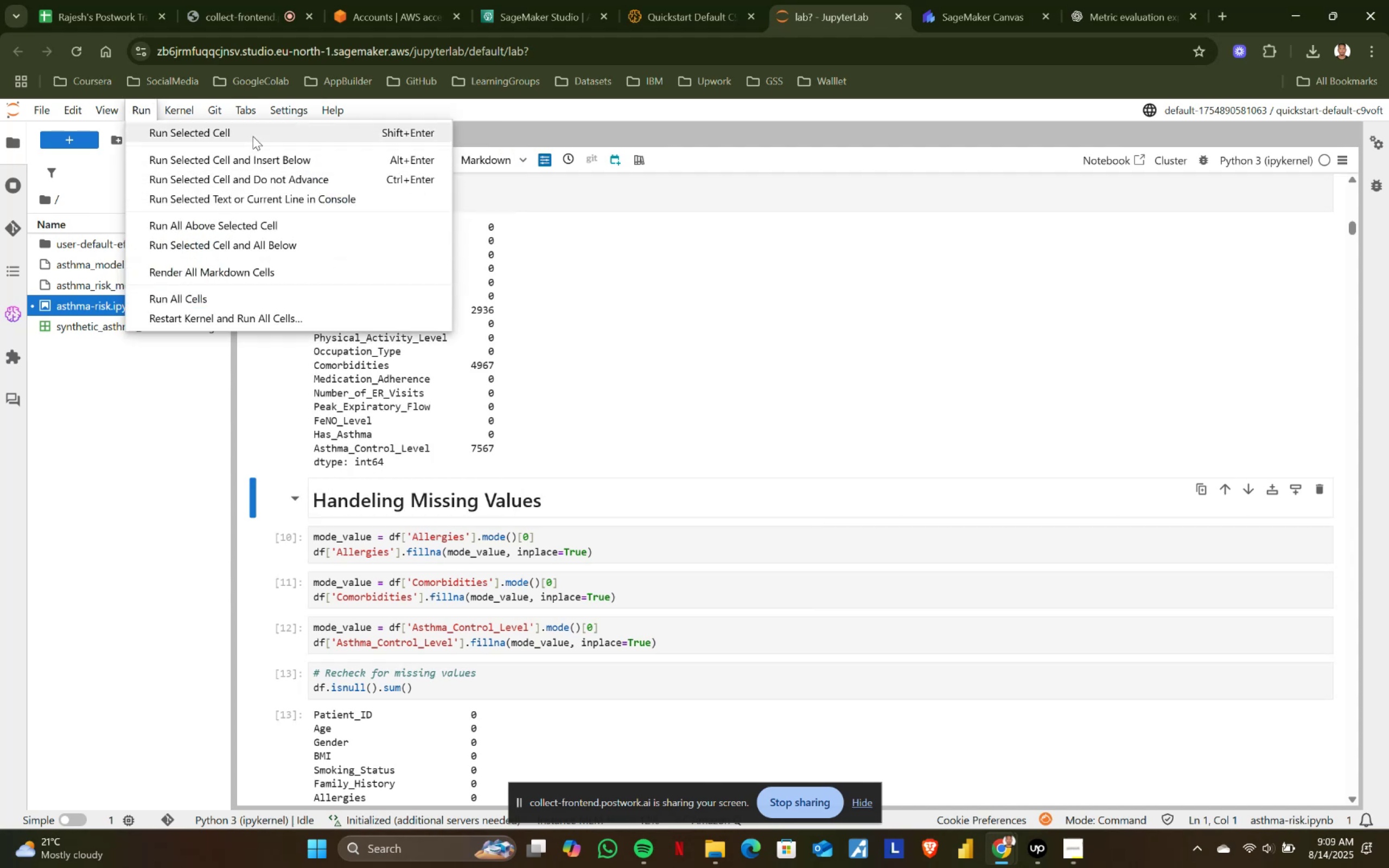 
wait(9.9)
 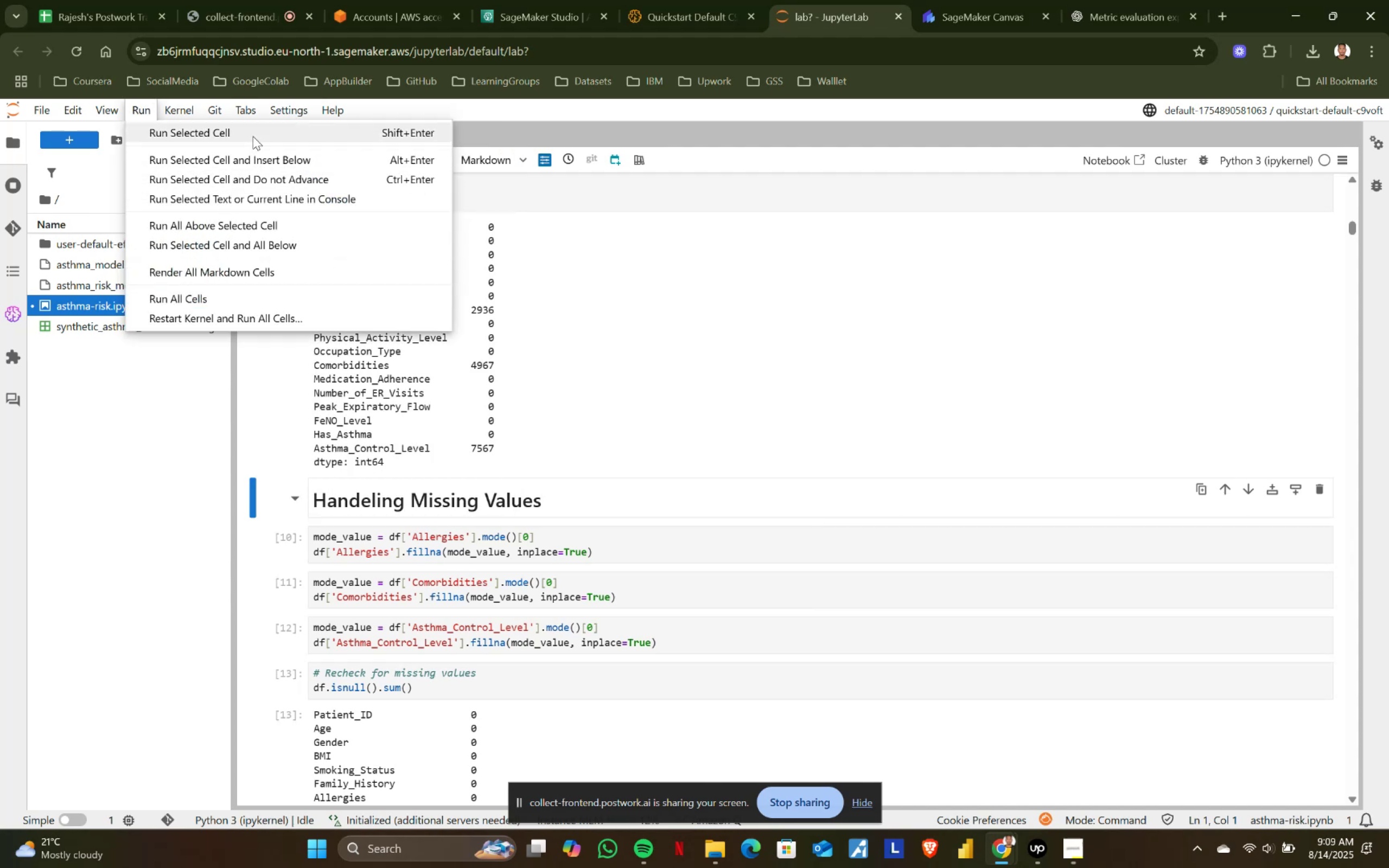 
left_click([233, 324])
 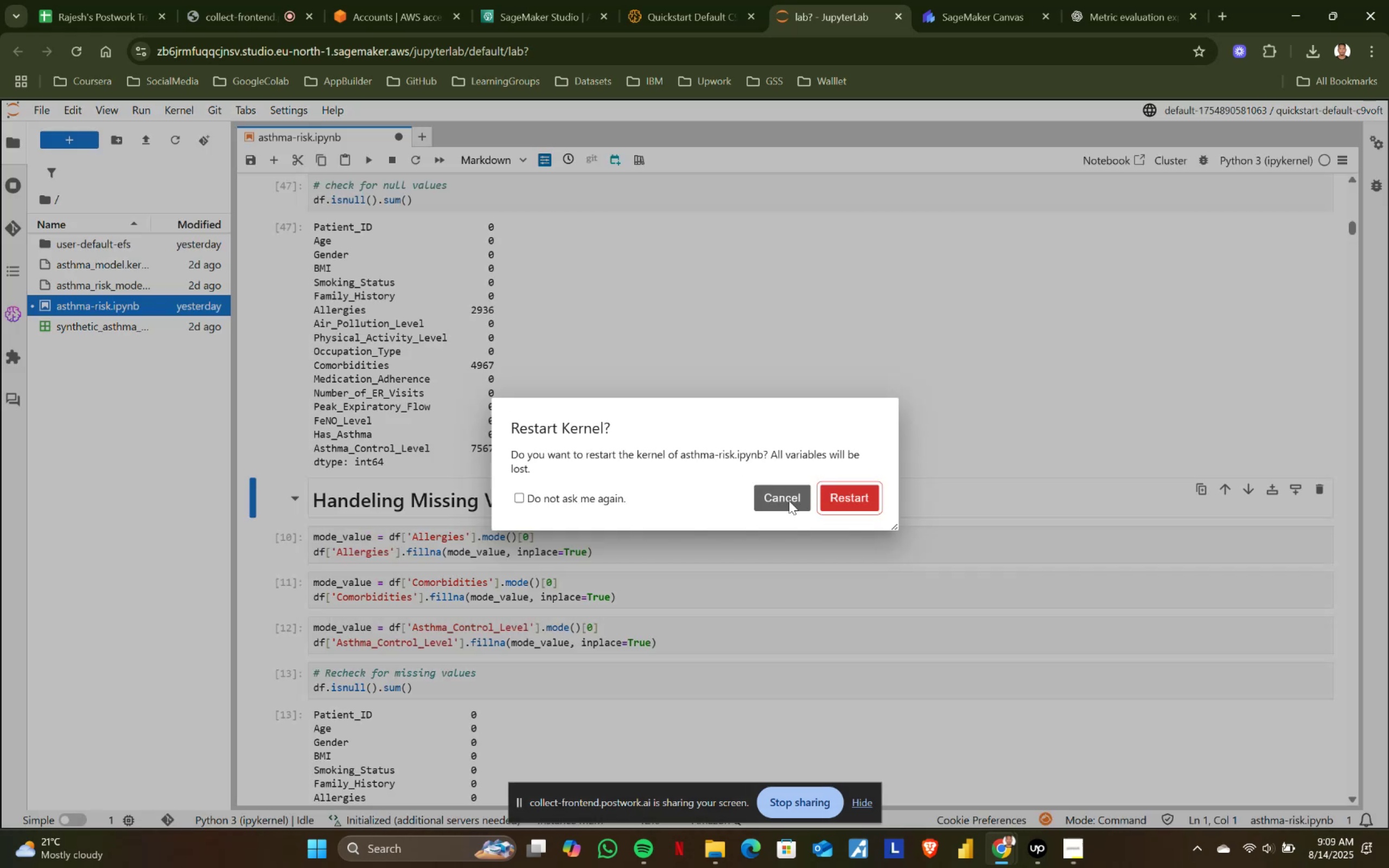 
left_click([861, 496])
 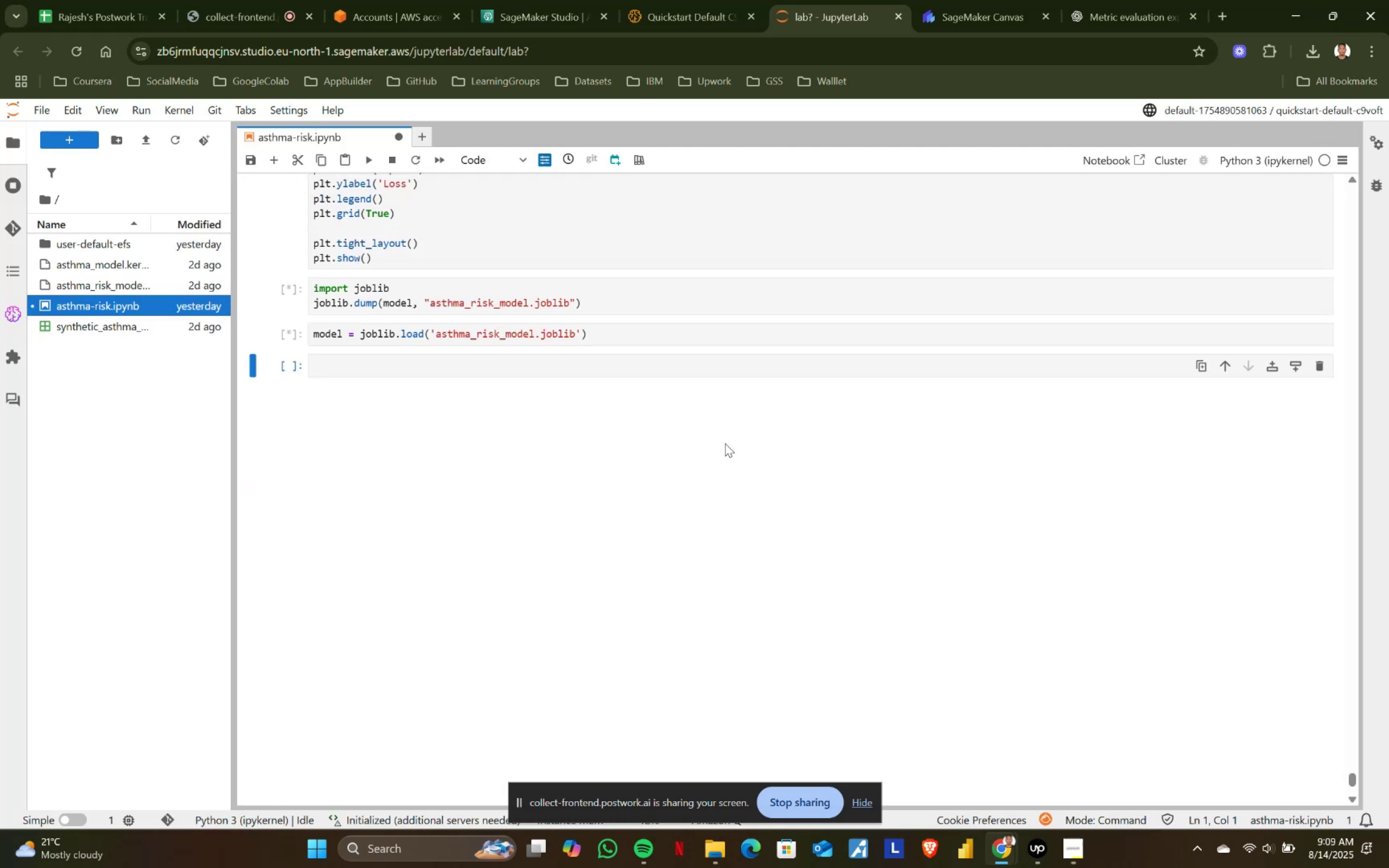 
scroll: coordinate [725, 443], scroll_direction: up, amount: 3.0
 